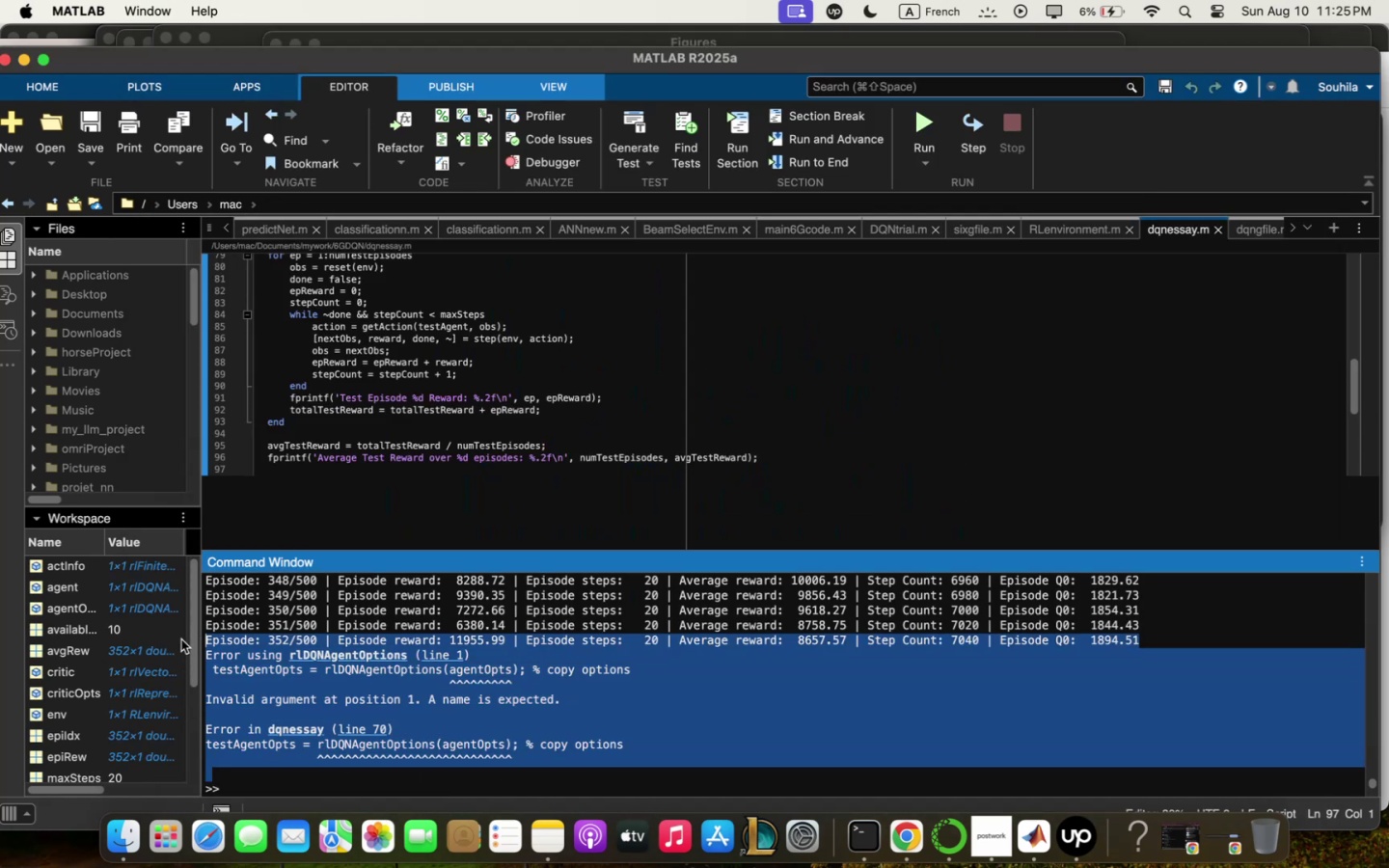 
key(Meta+C)
 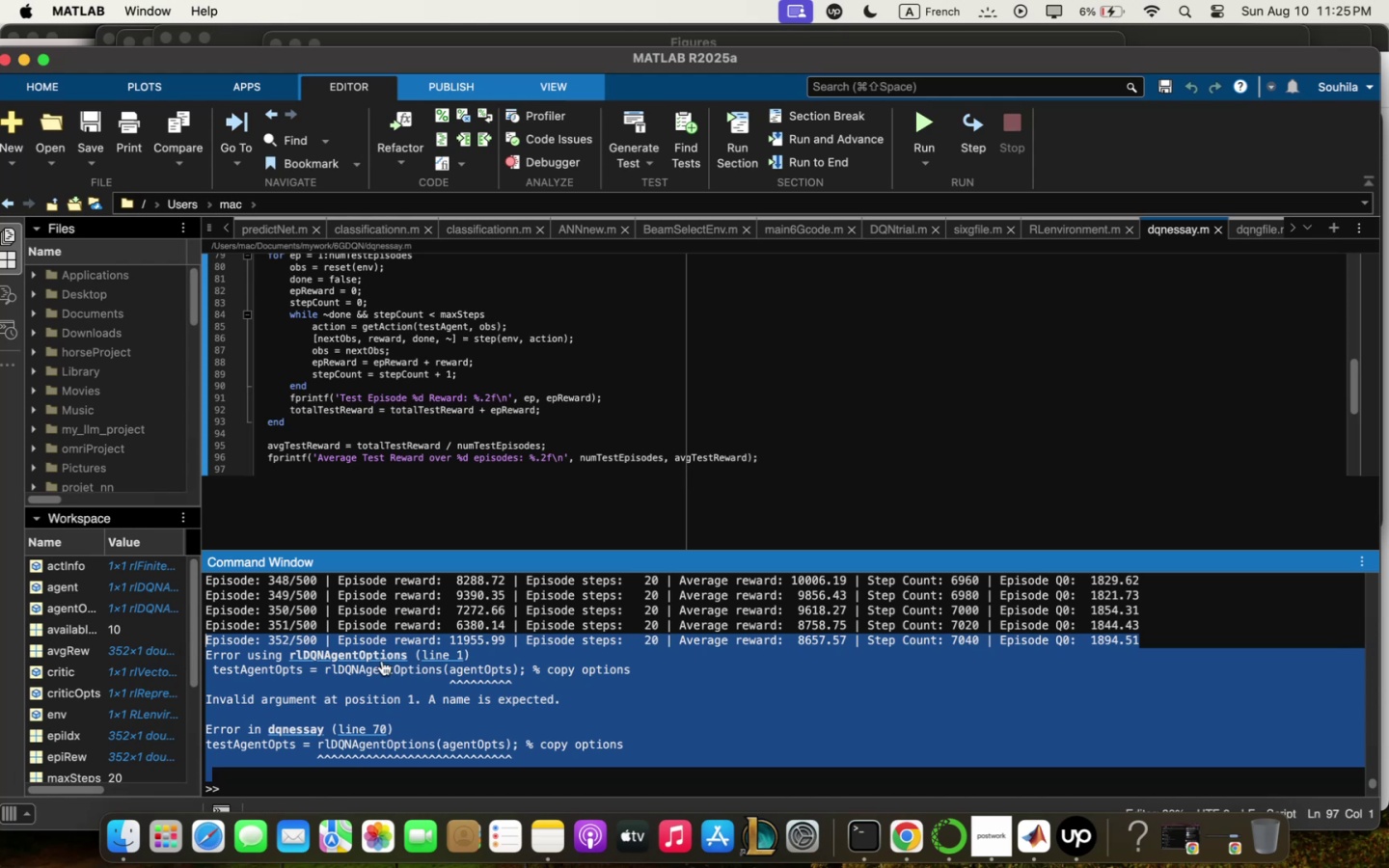 
key(Meta+C)
 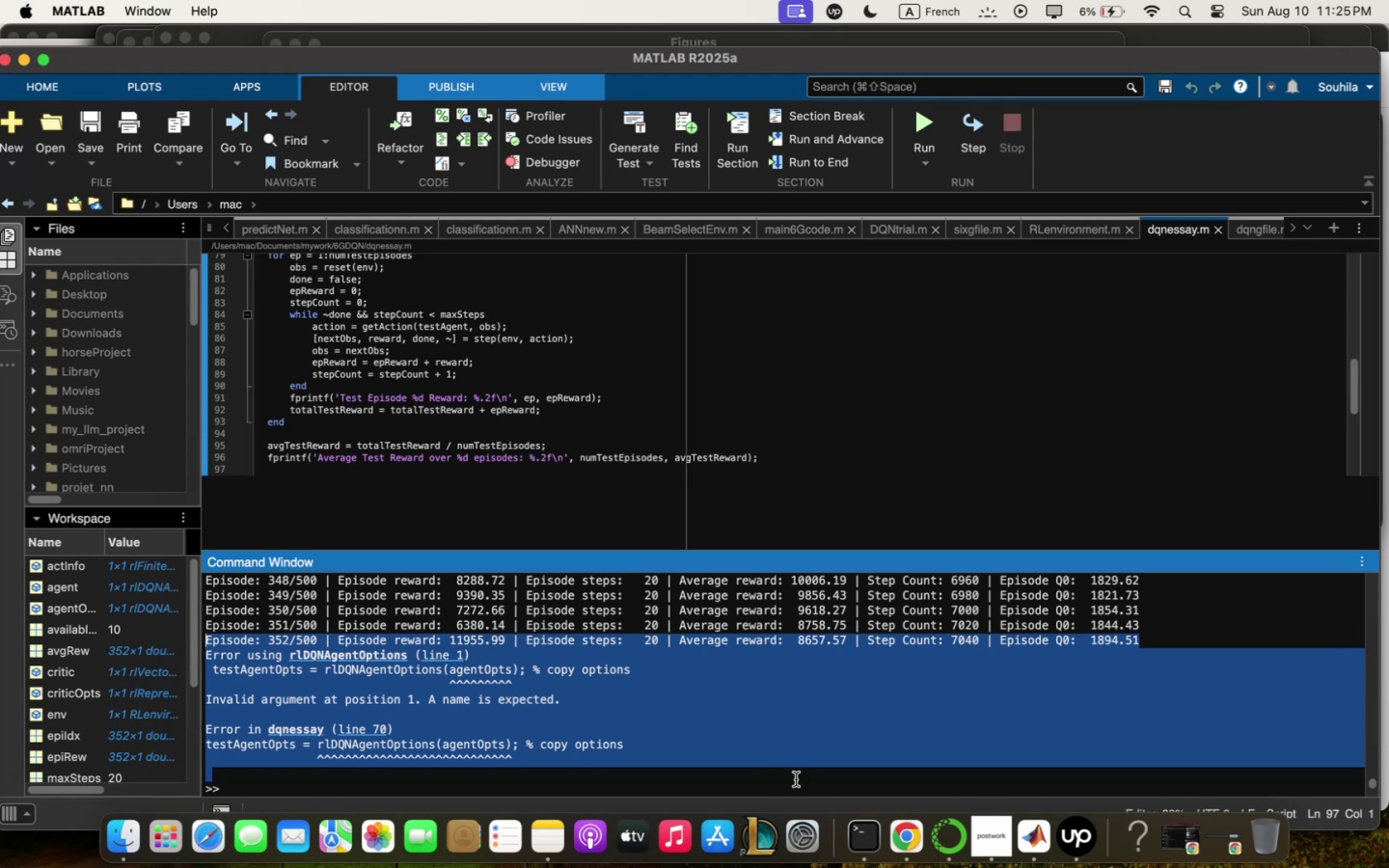 
key(Meta+C)
 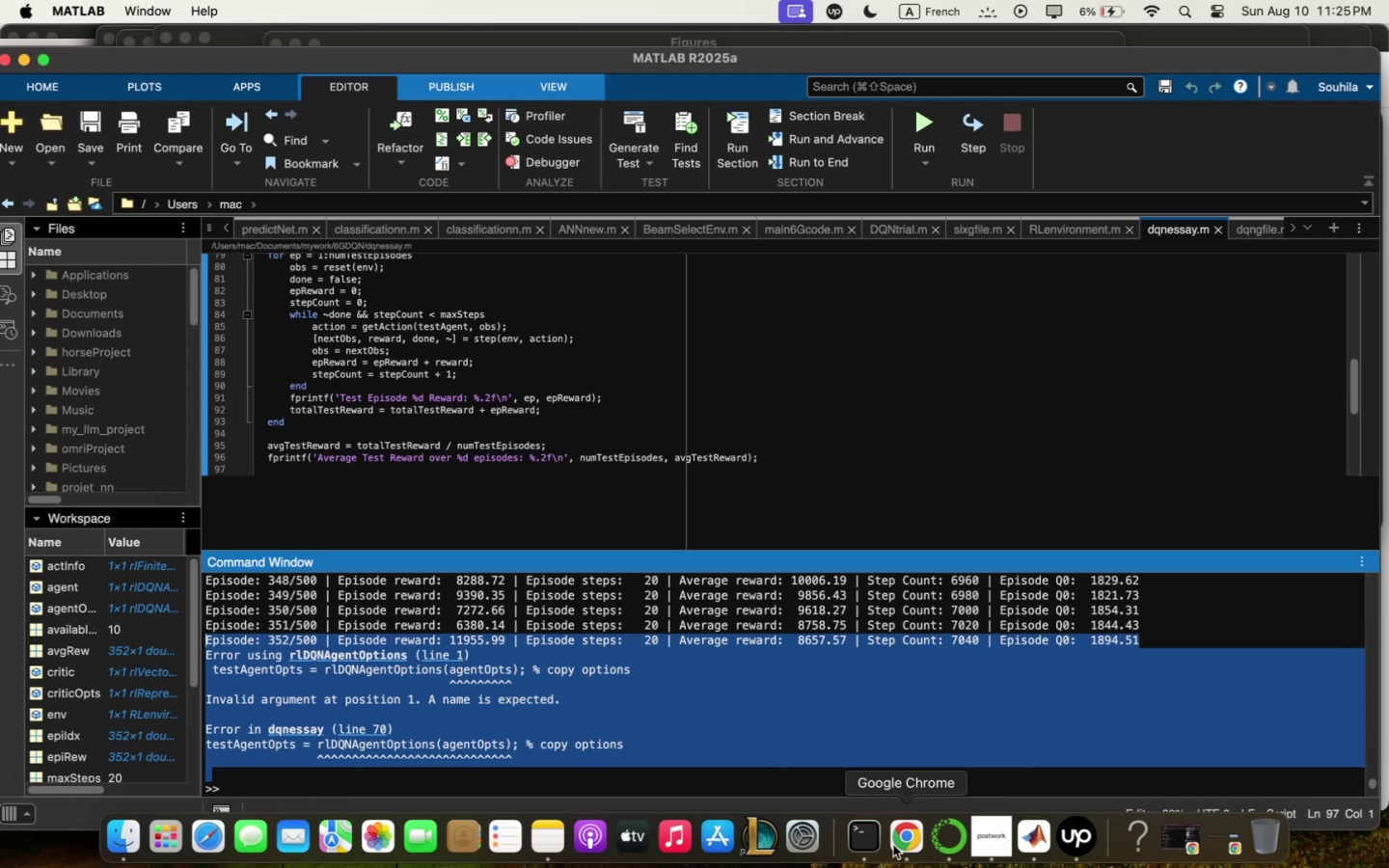 
left_click([893, 845])
 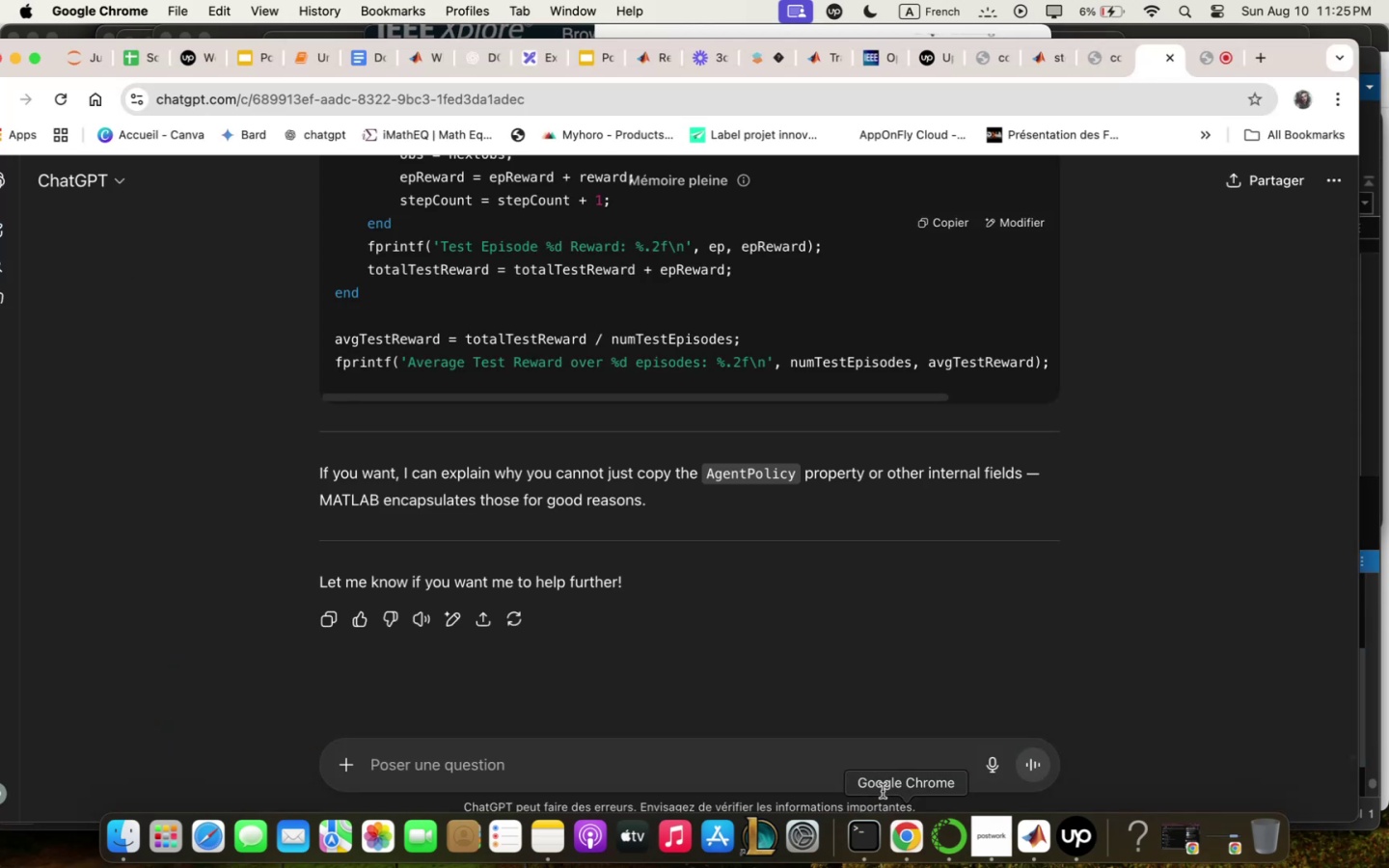 
left_click([886, 747])
 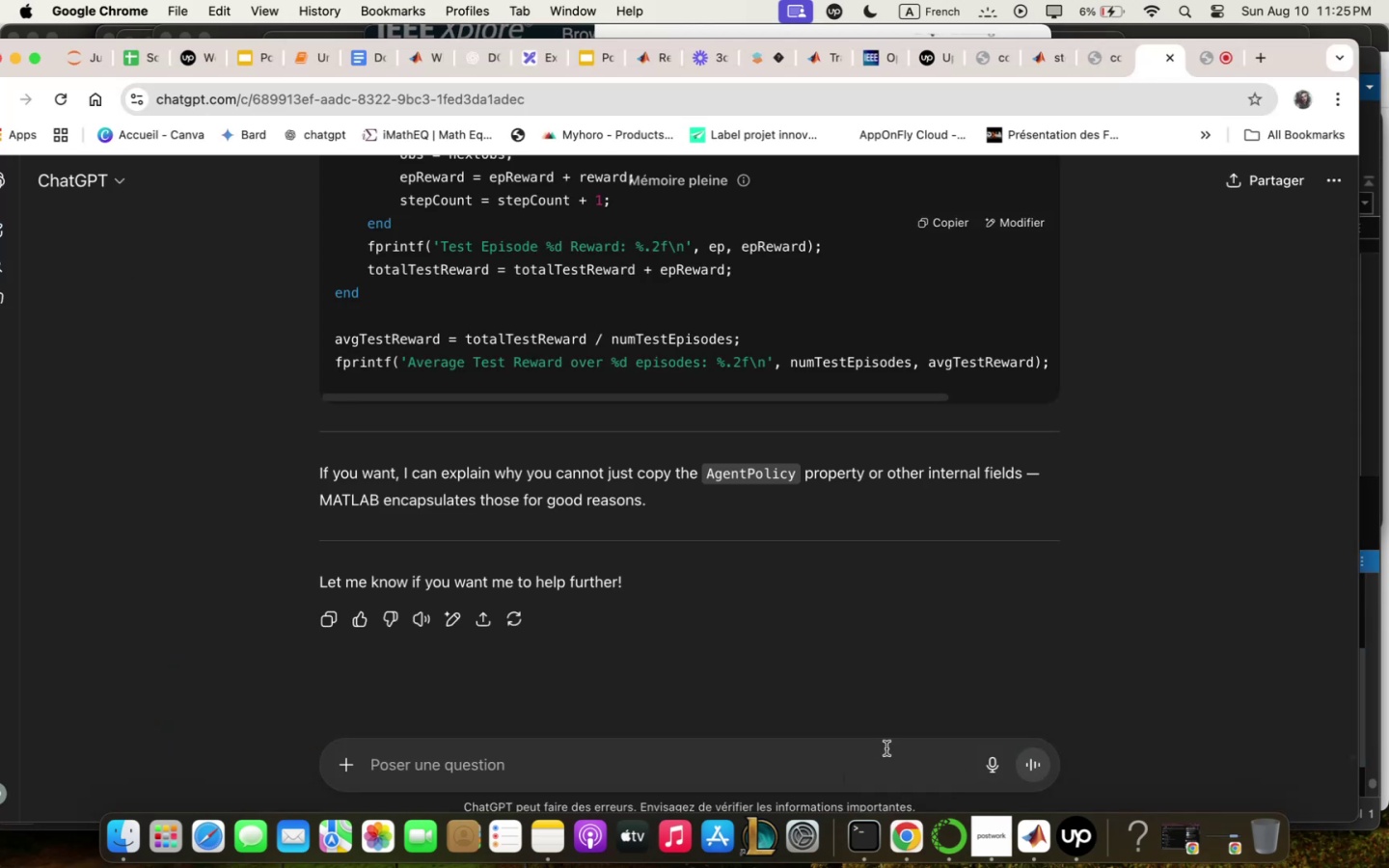 
key(Meta+V)
 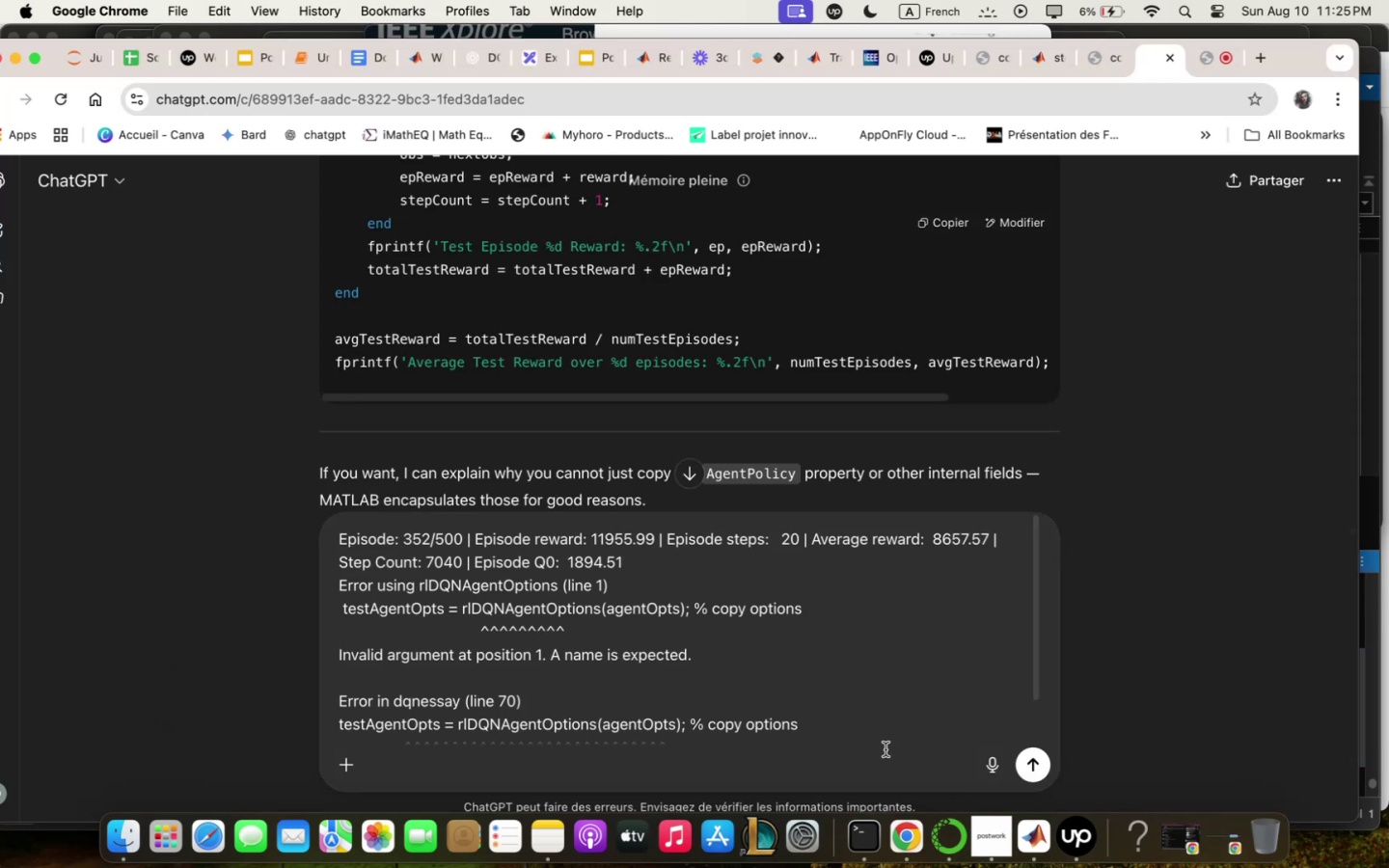 
key(Enter)
 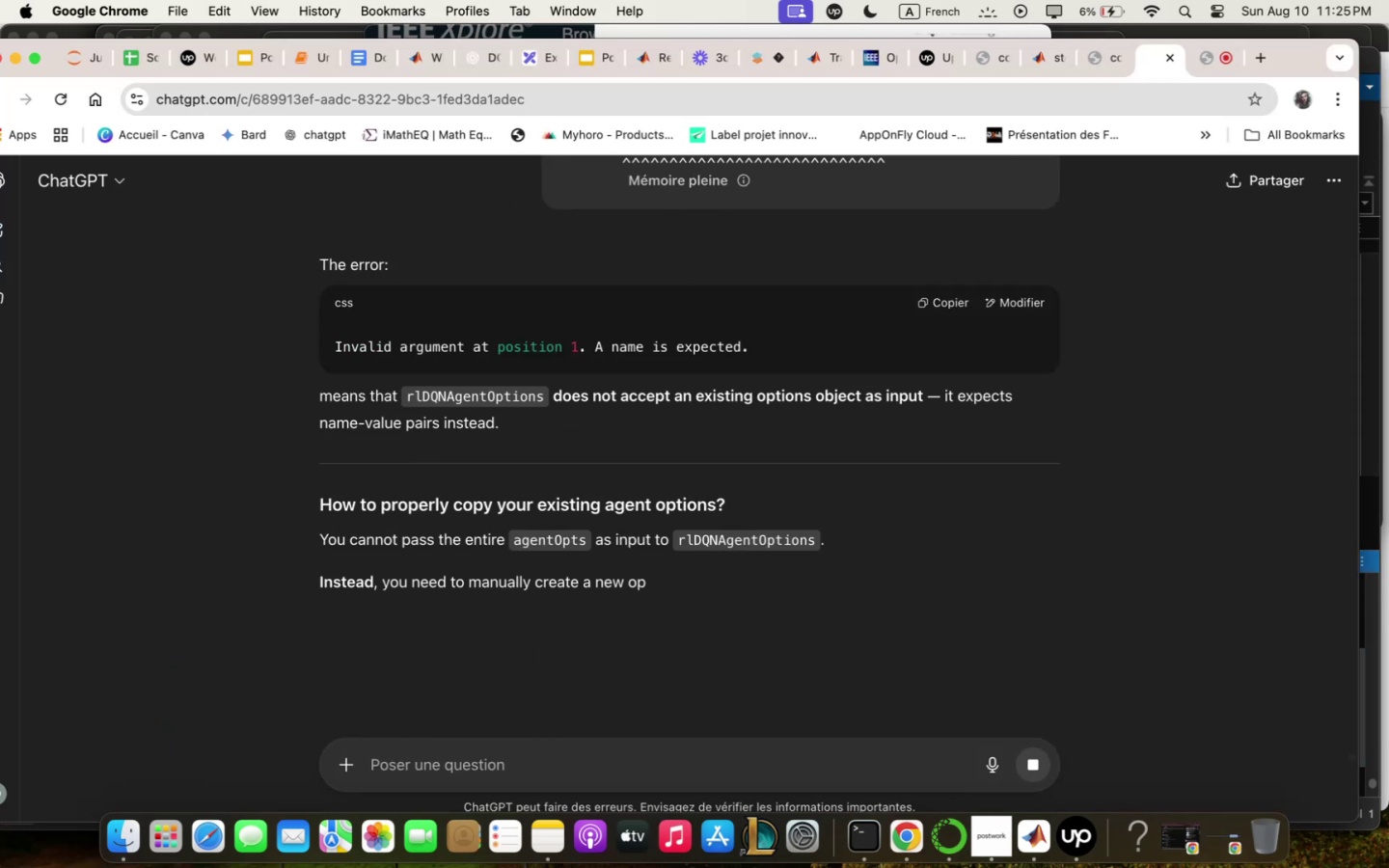 
scroll: coordinate [752, 516], scroll_direction: down, amount: 21.0
 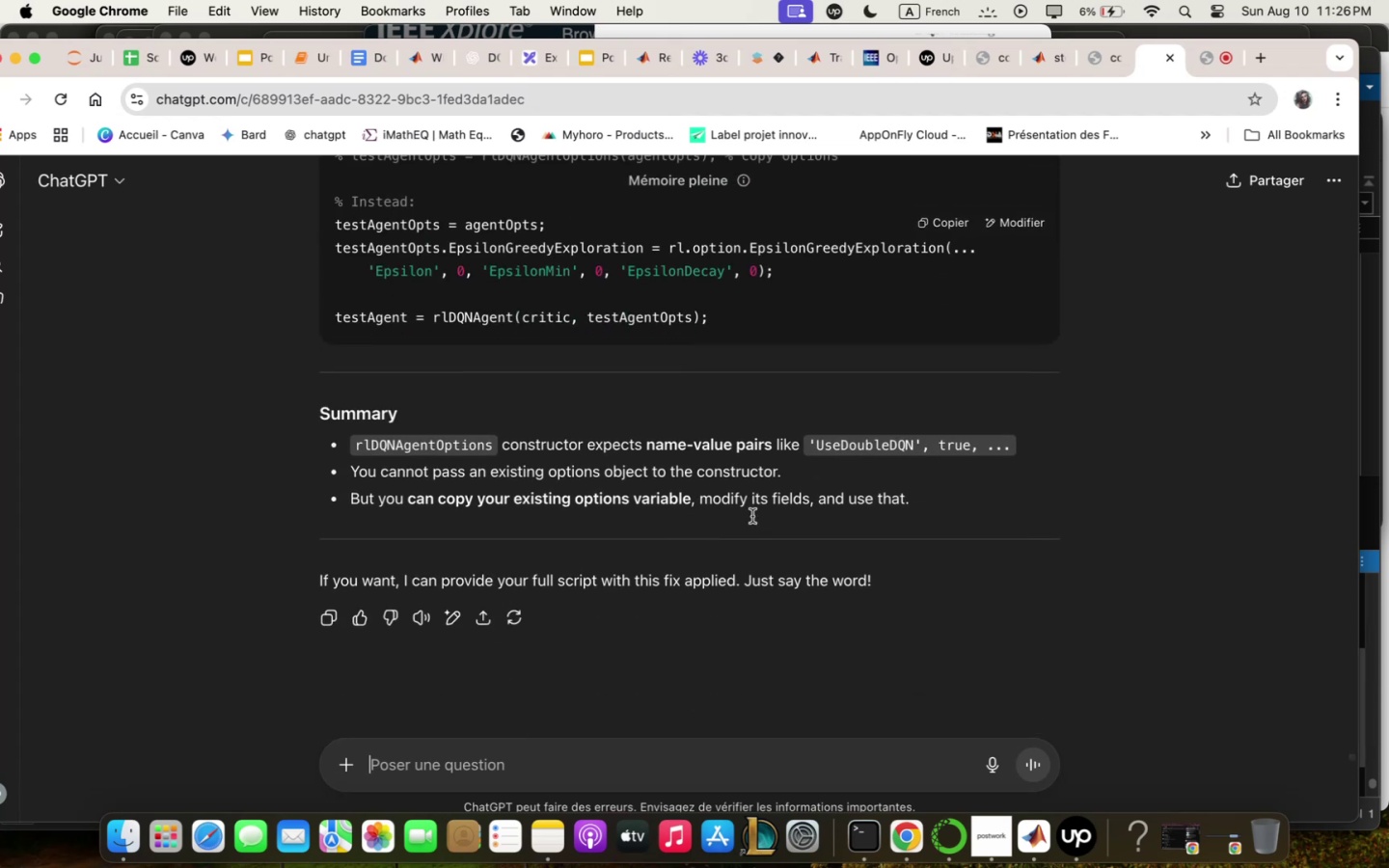 
scroll: coordinate [752, 514], scroll_direction: up, amount: 7.0
 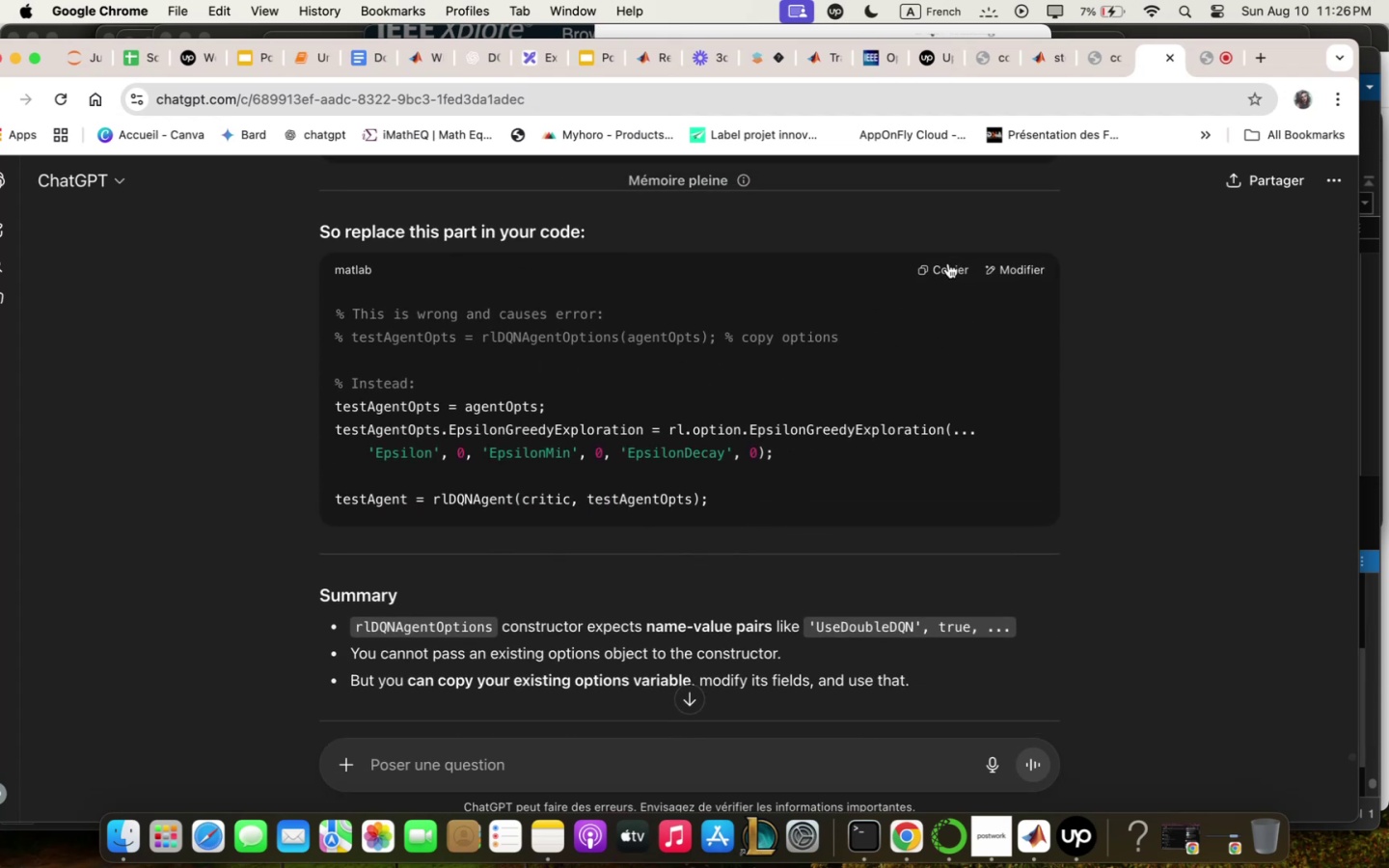 
wait(10.99)
 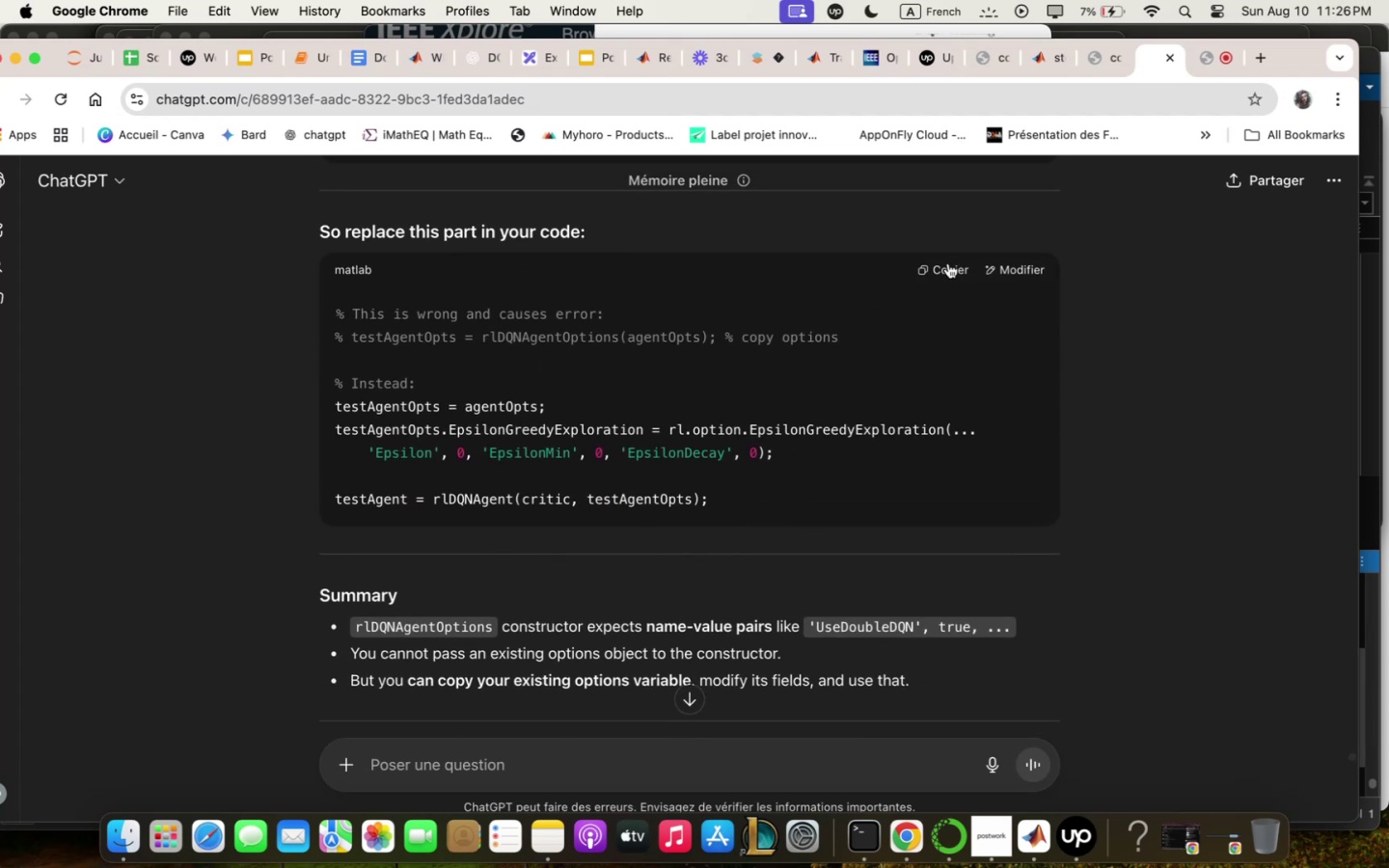 
left_click([1040, 827])
 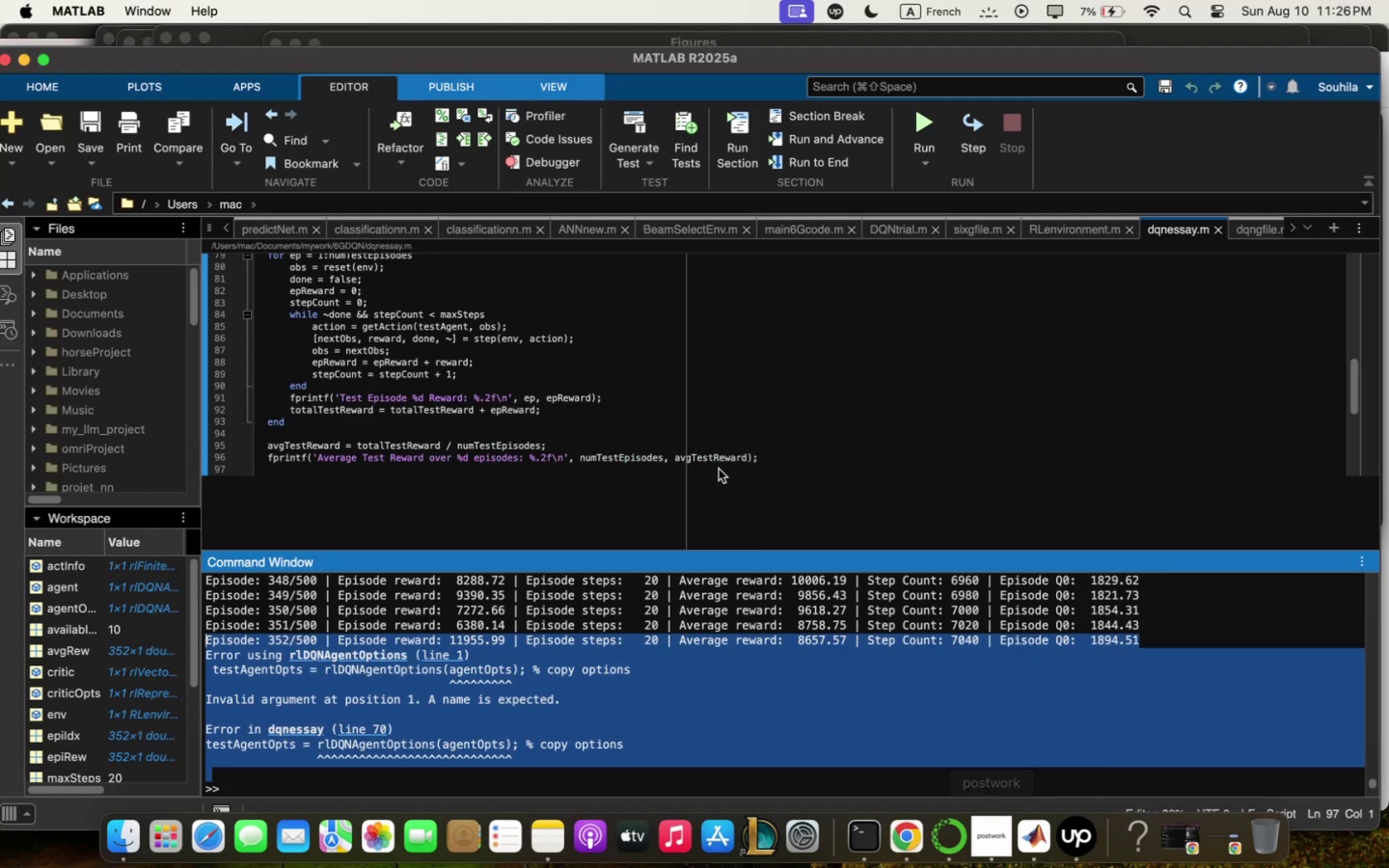 
left_click([707, 456])
 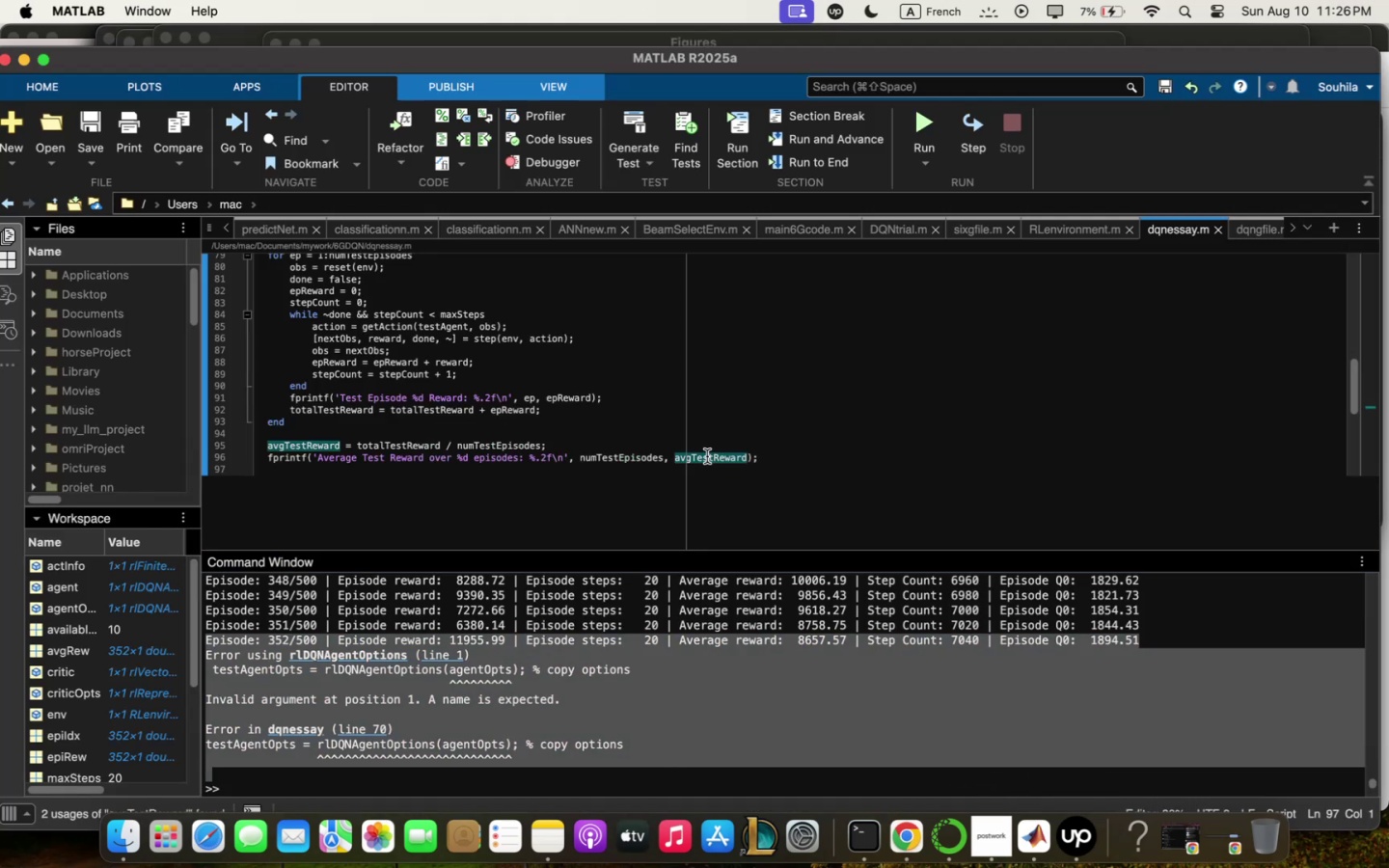 
scroll: coordinate [705, 428], scroll_direction: up, amount: 3.0
 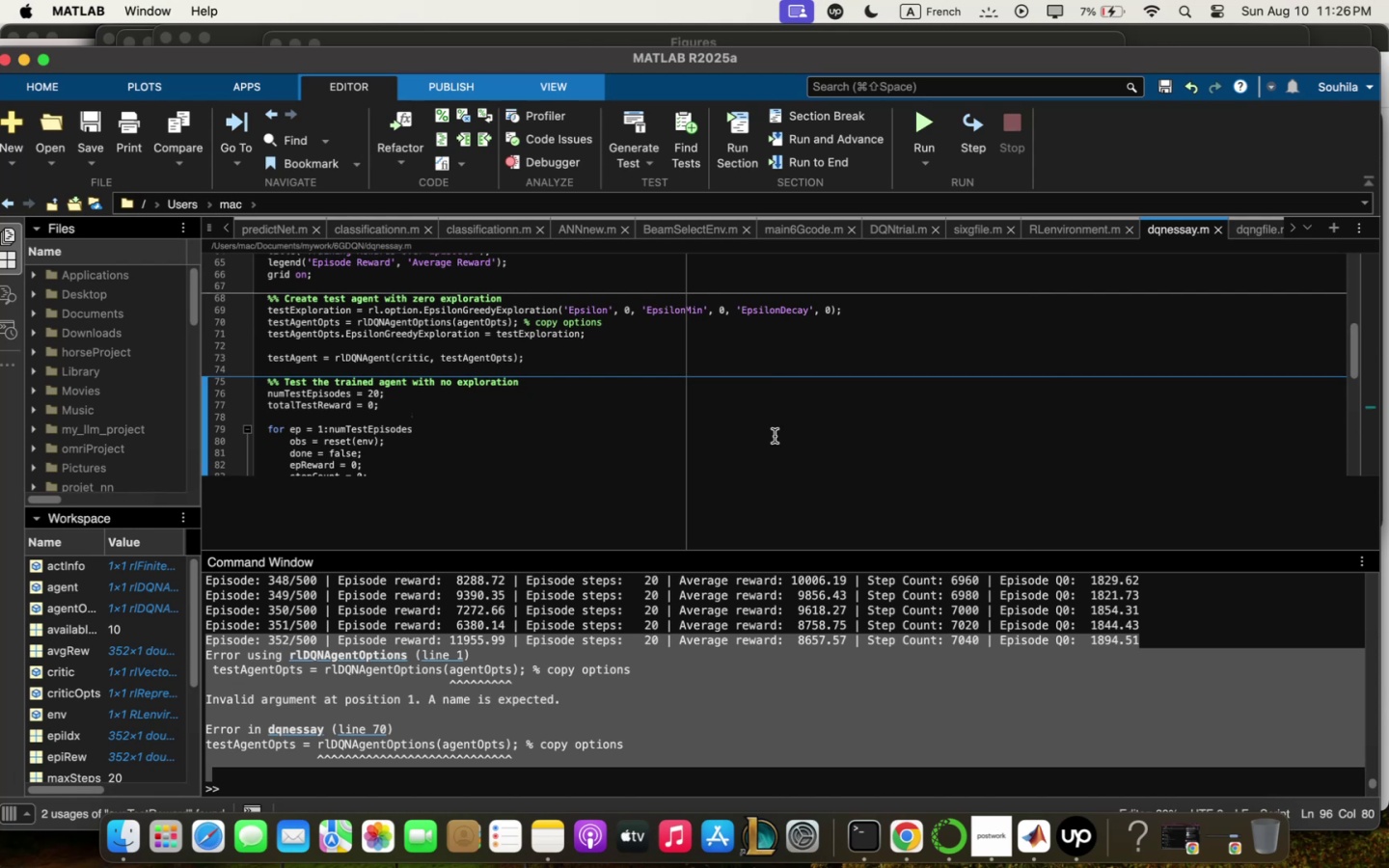 
left_click([893, 867])
 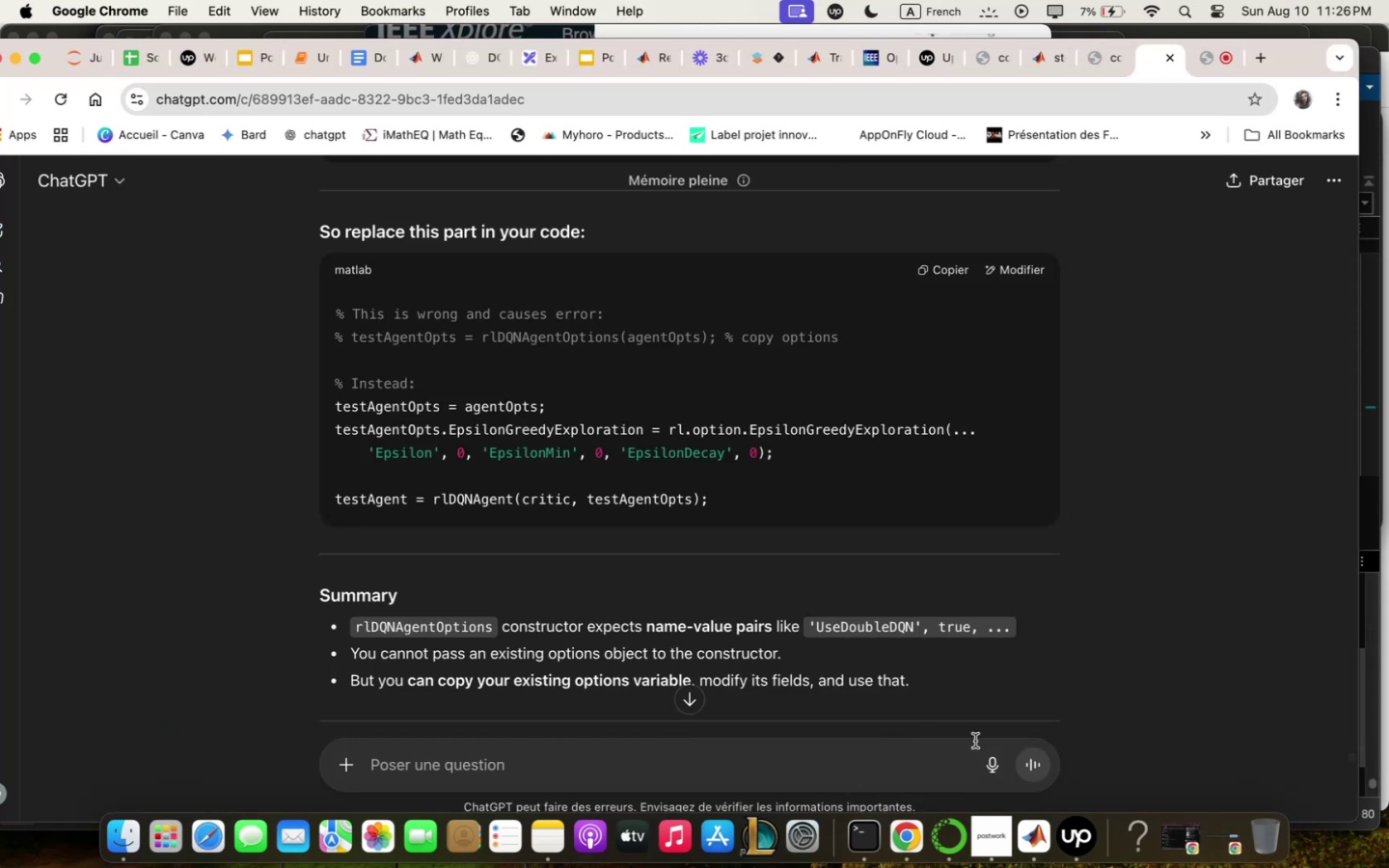 
left_click([1046, 828])
 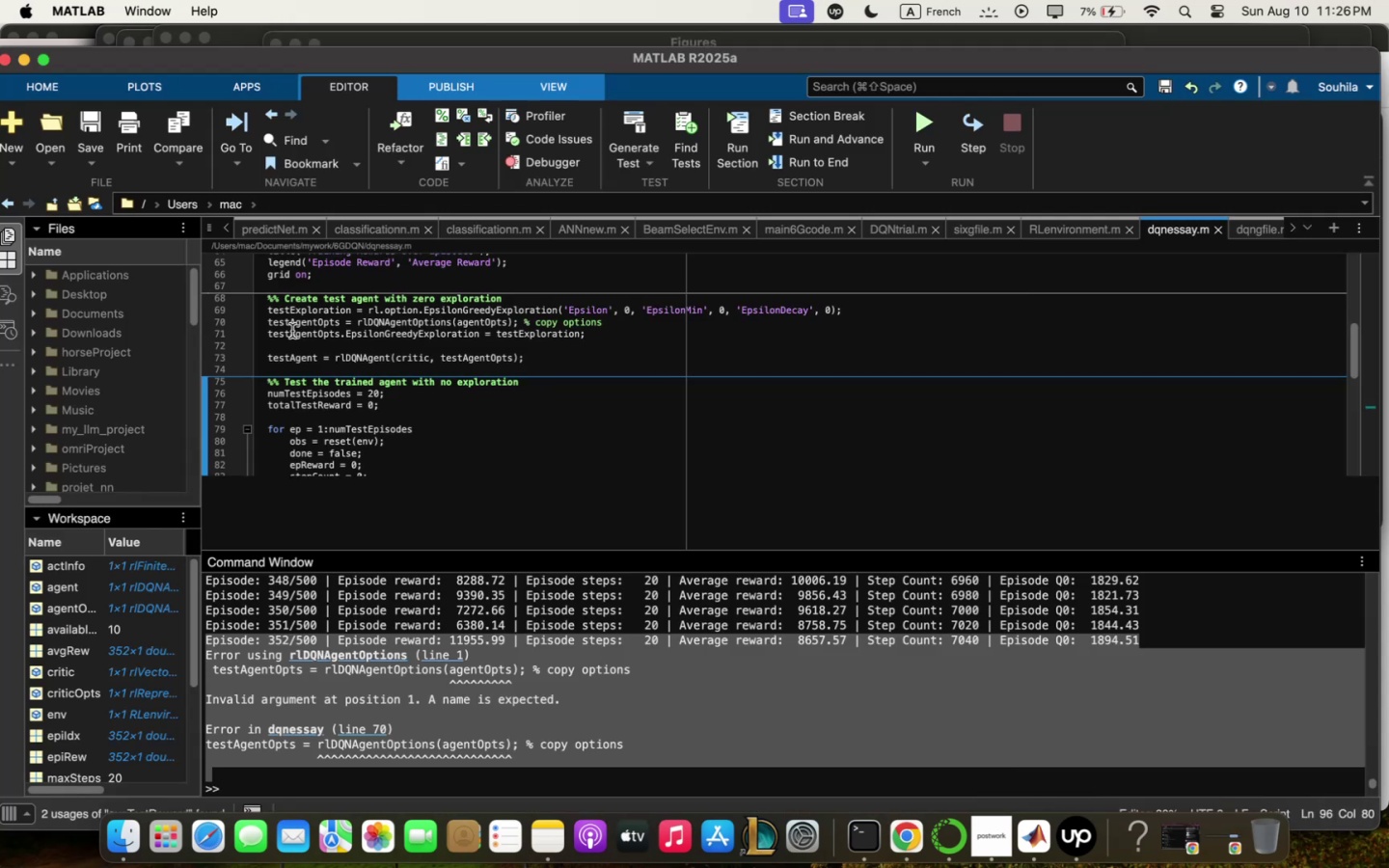 
left_click_drag(start_coordinate=[269, 321], to_coordinate=[624, 373])
 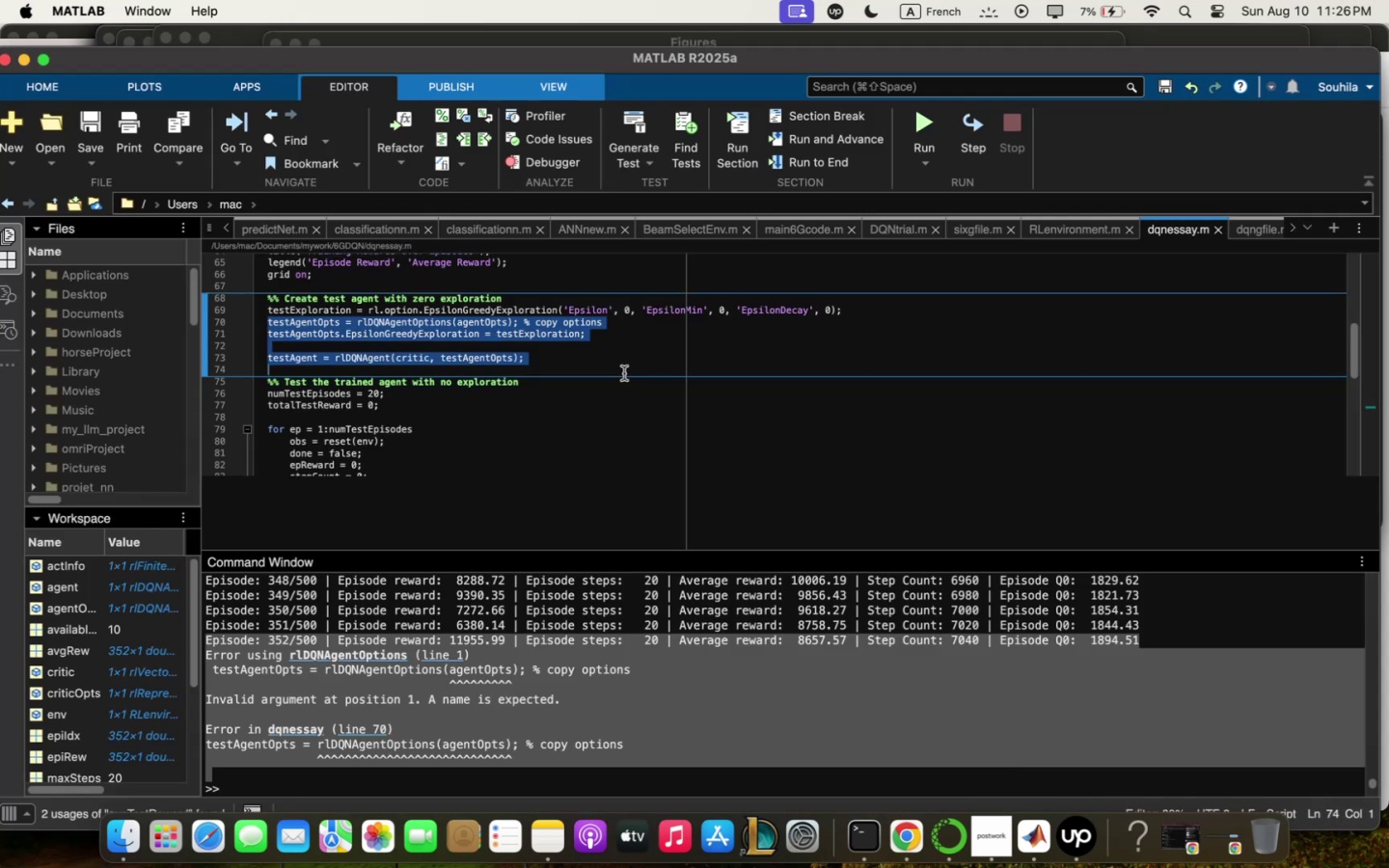 
key(Meta+V)
 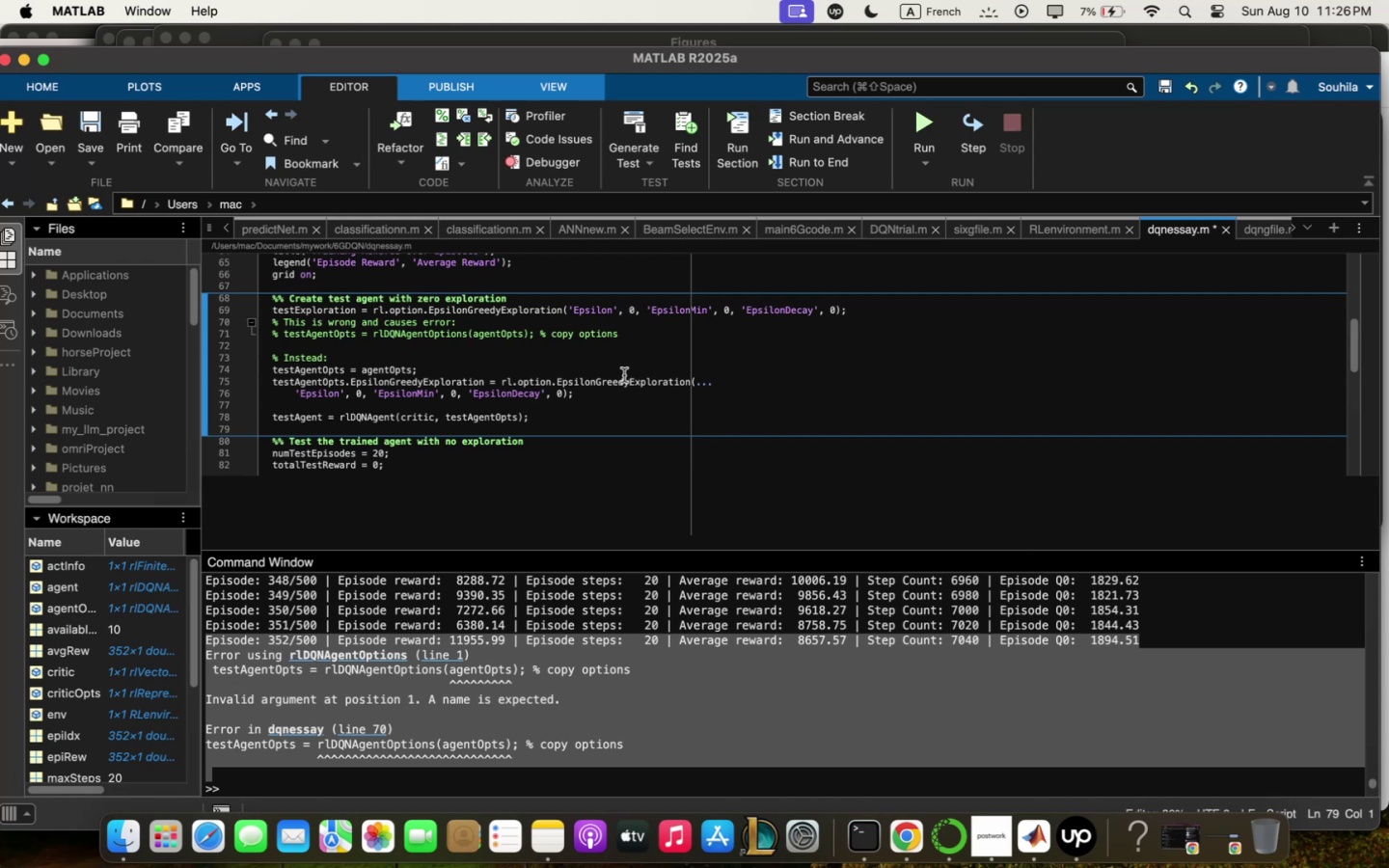 
left_click([940, 132])
 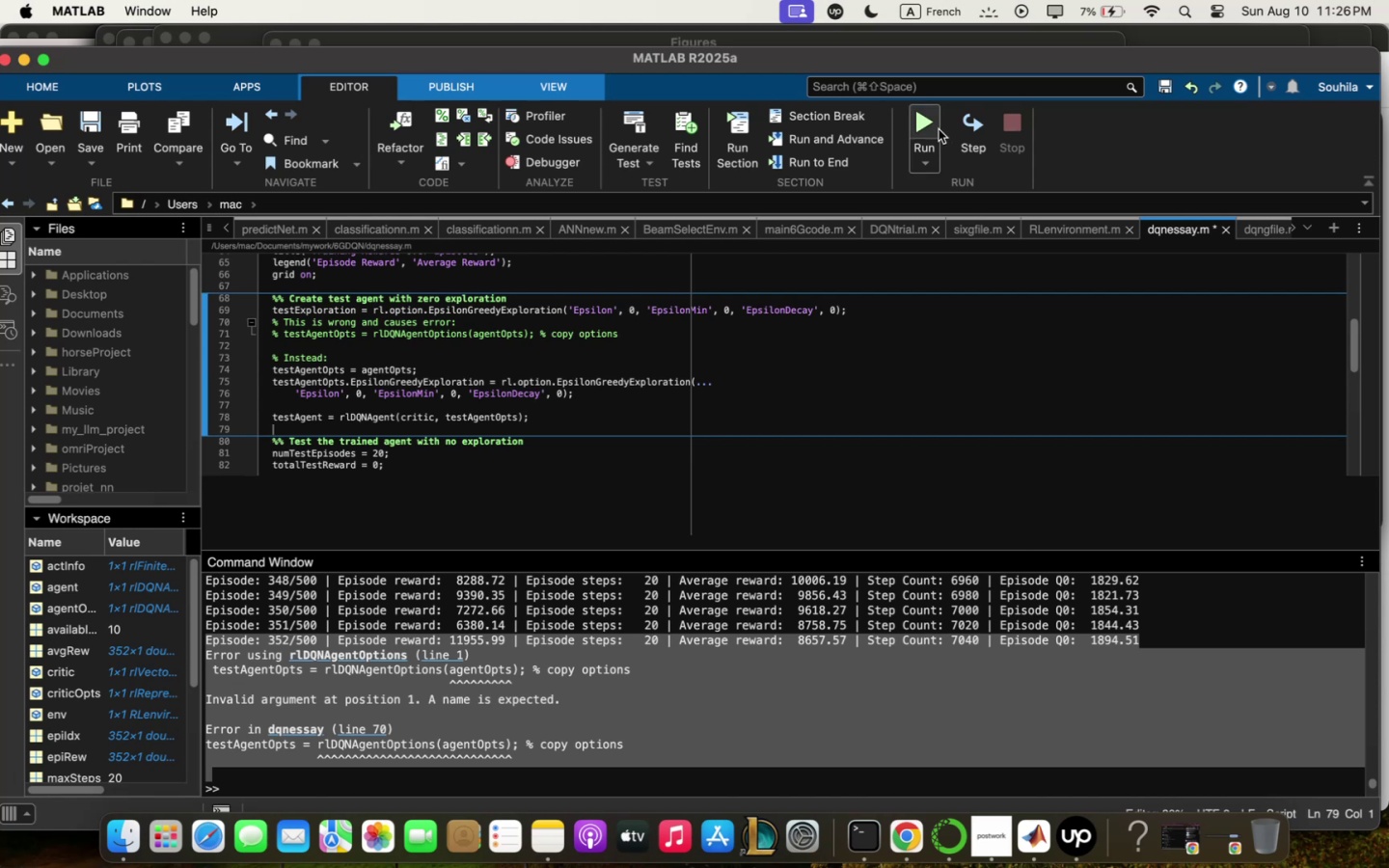 
left_click([935, 125])
 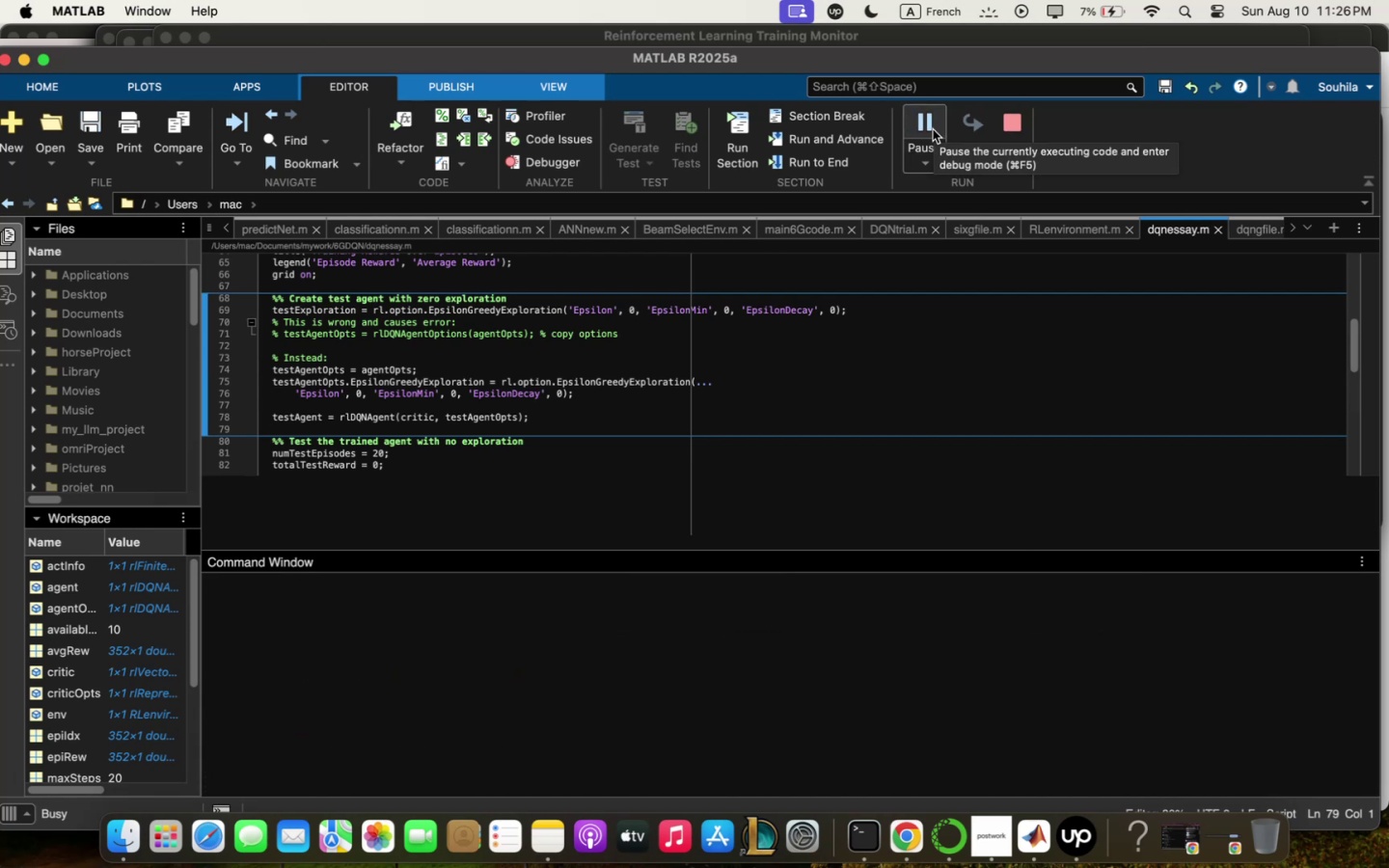 
wait(7.72)
 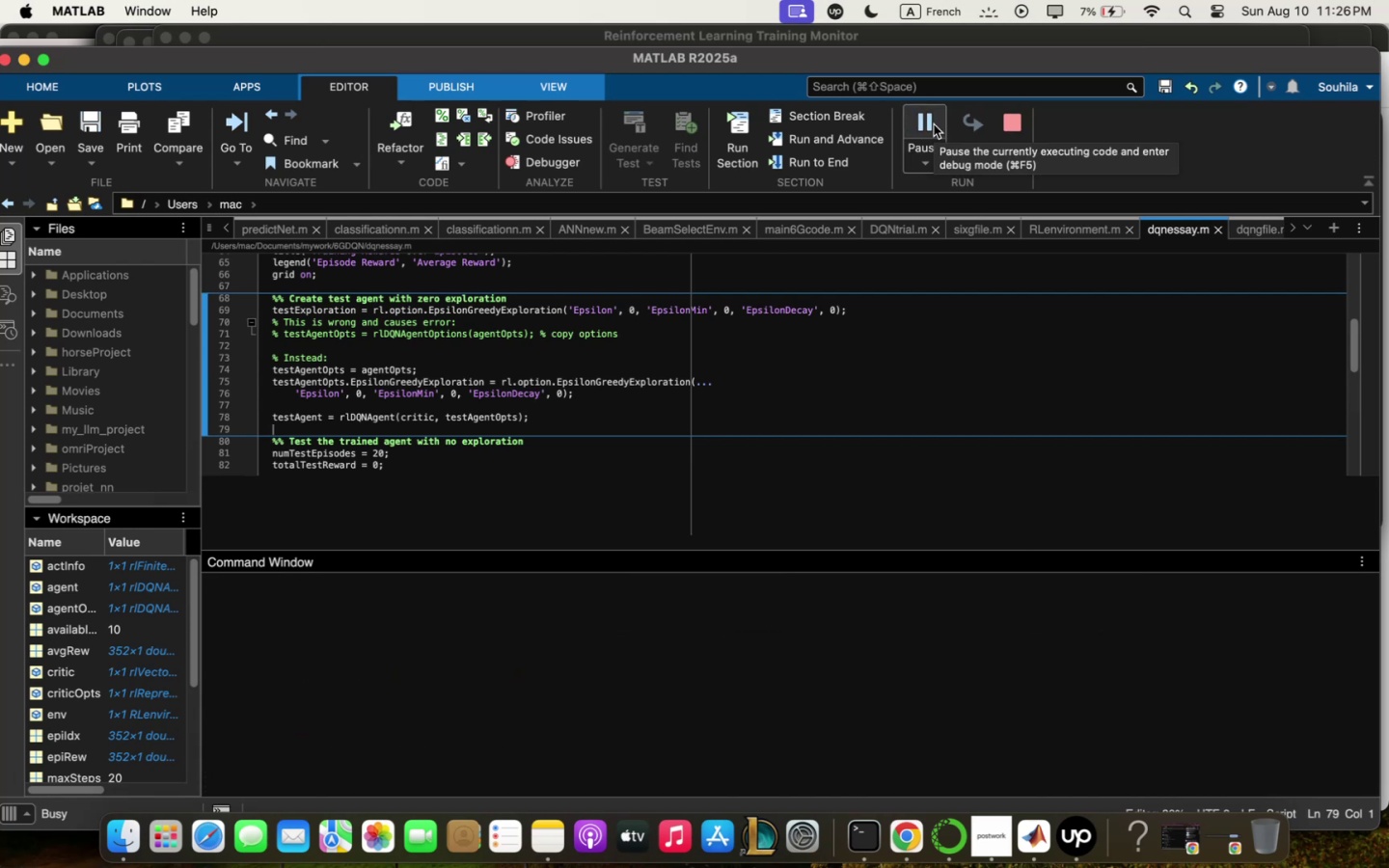 
mouse_move([1305, 546])
 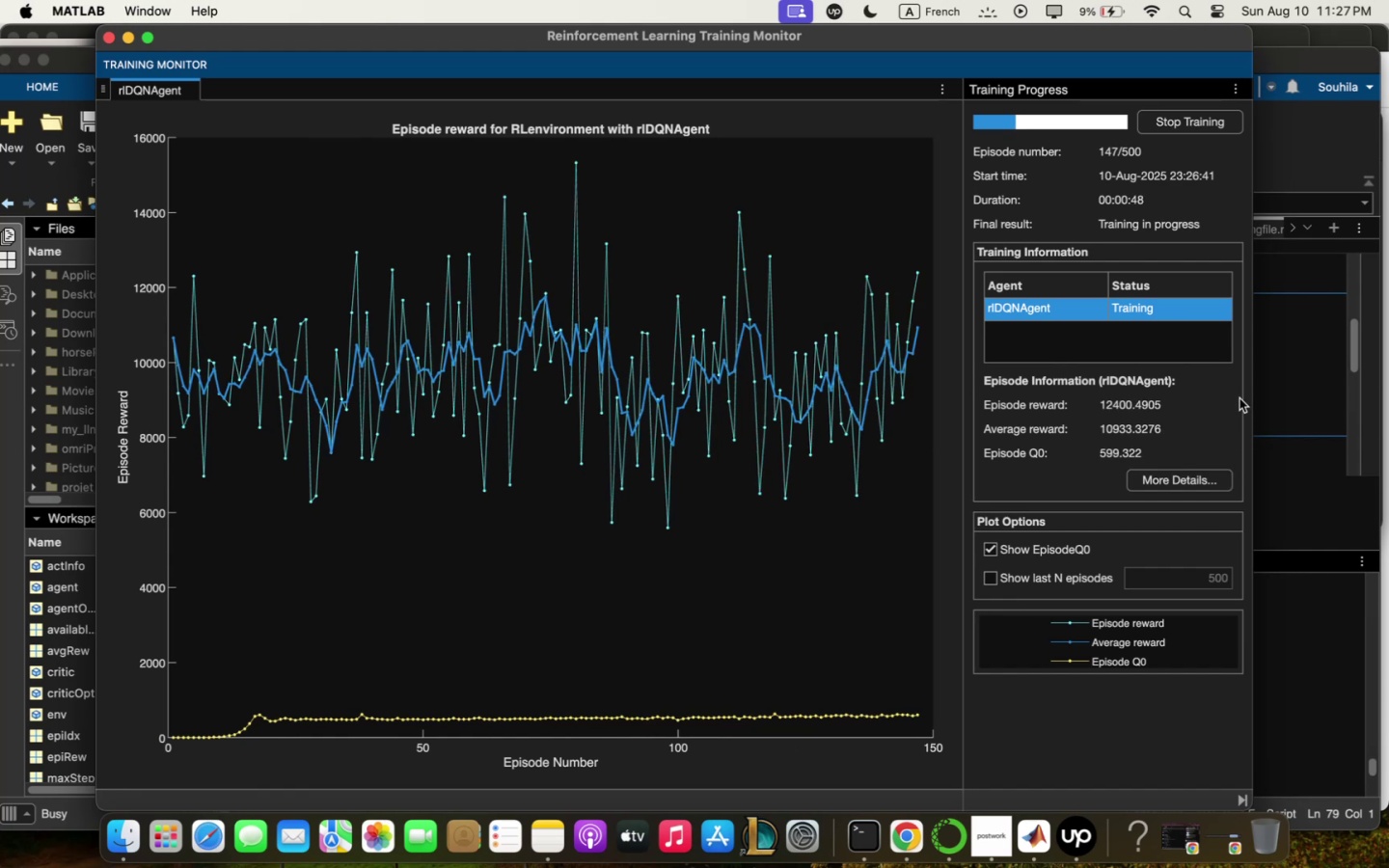 
wait(46.57)
 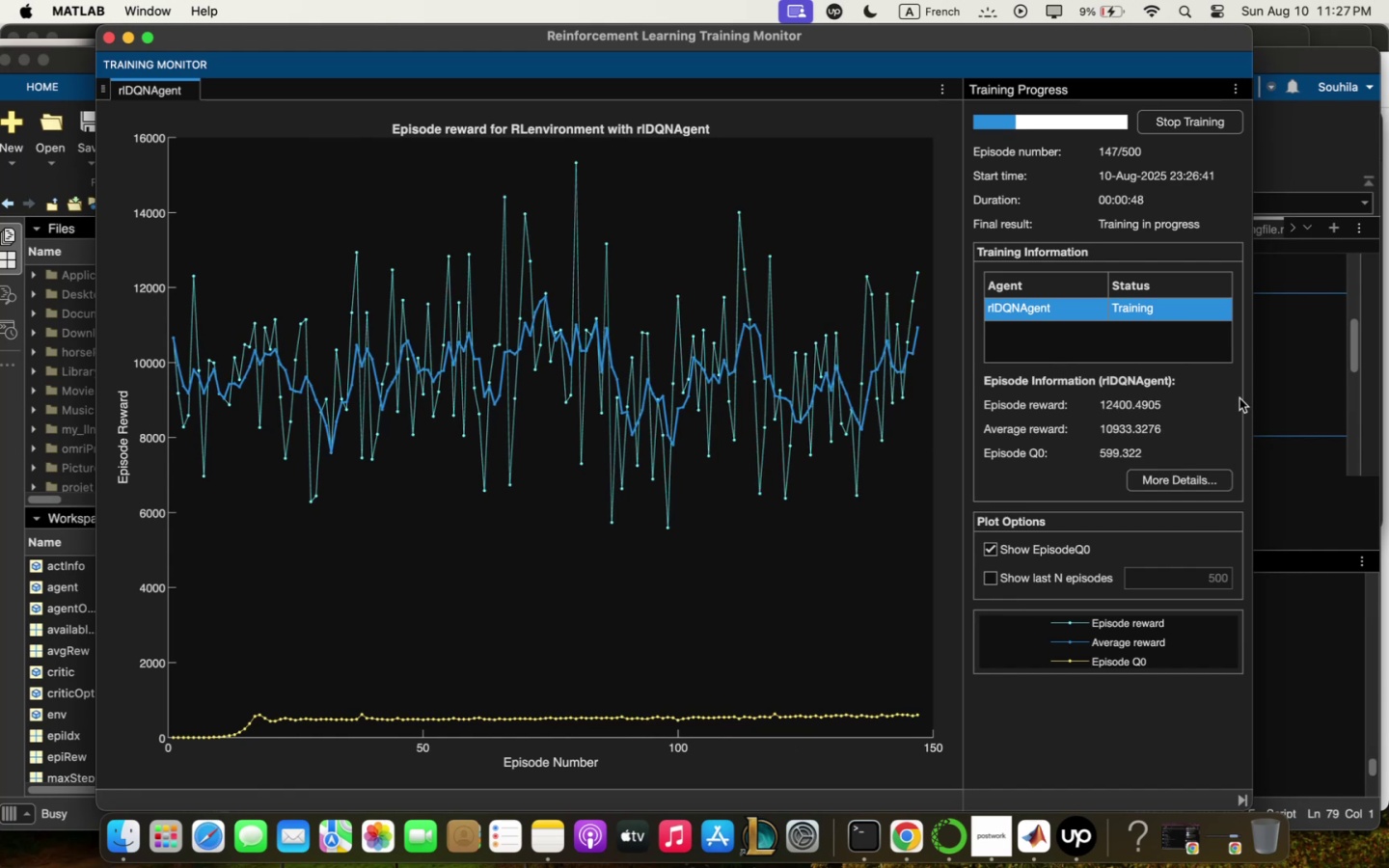 
left_click([1333, 345])
 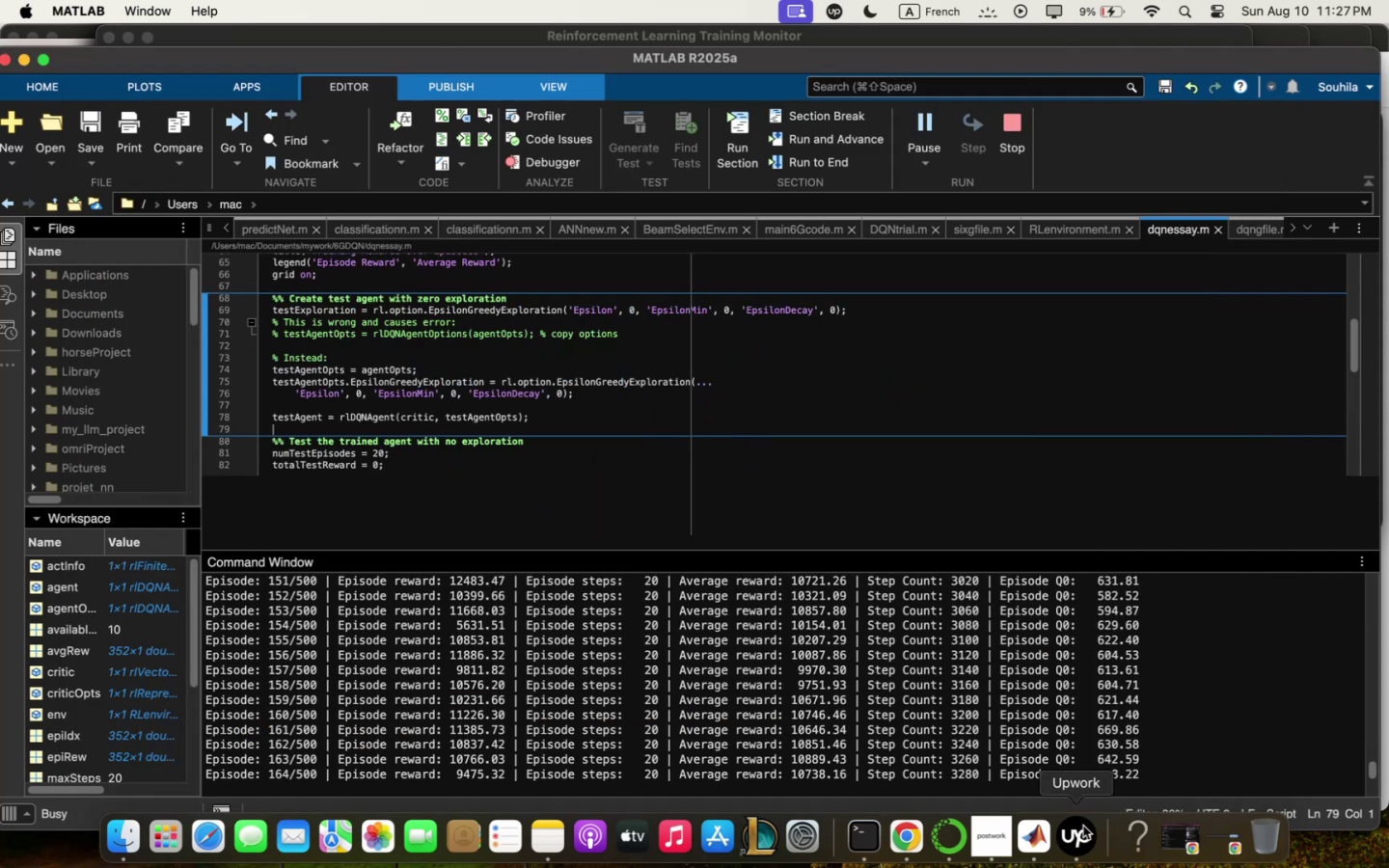 
left_click([1028, 862])
 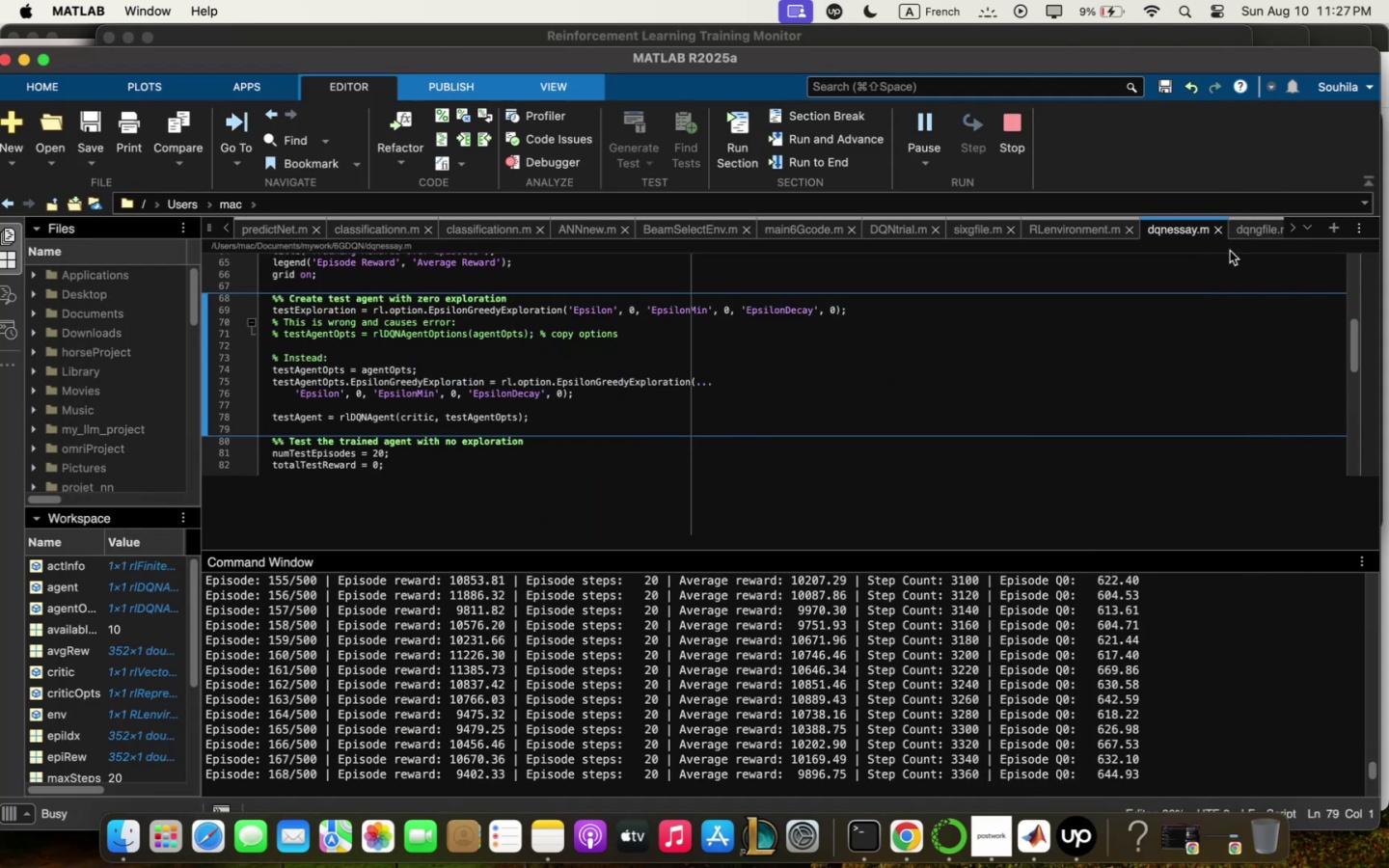 
mouse_move([1072, 55])
 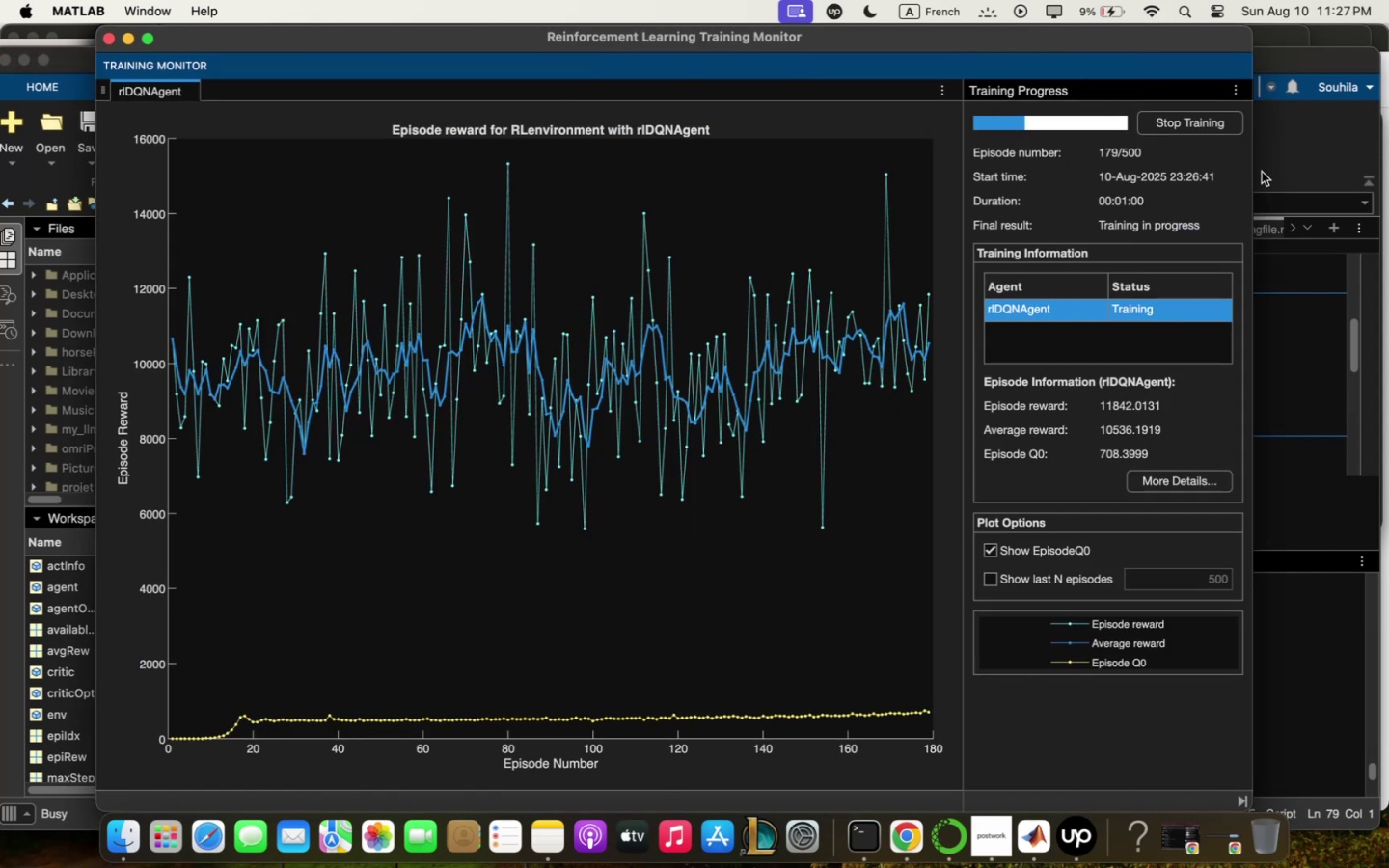 
left_click([1196, 119])
 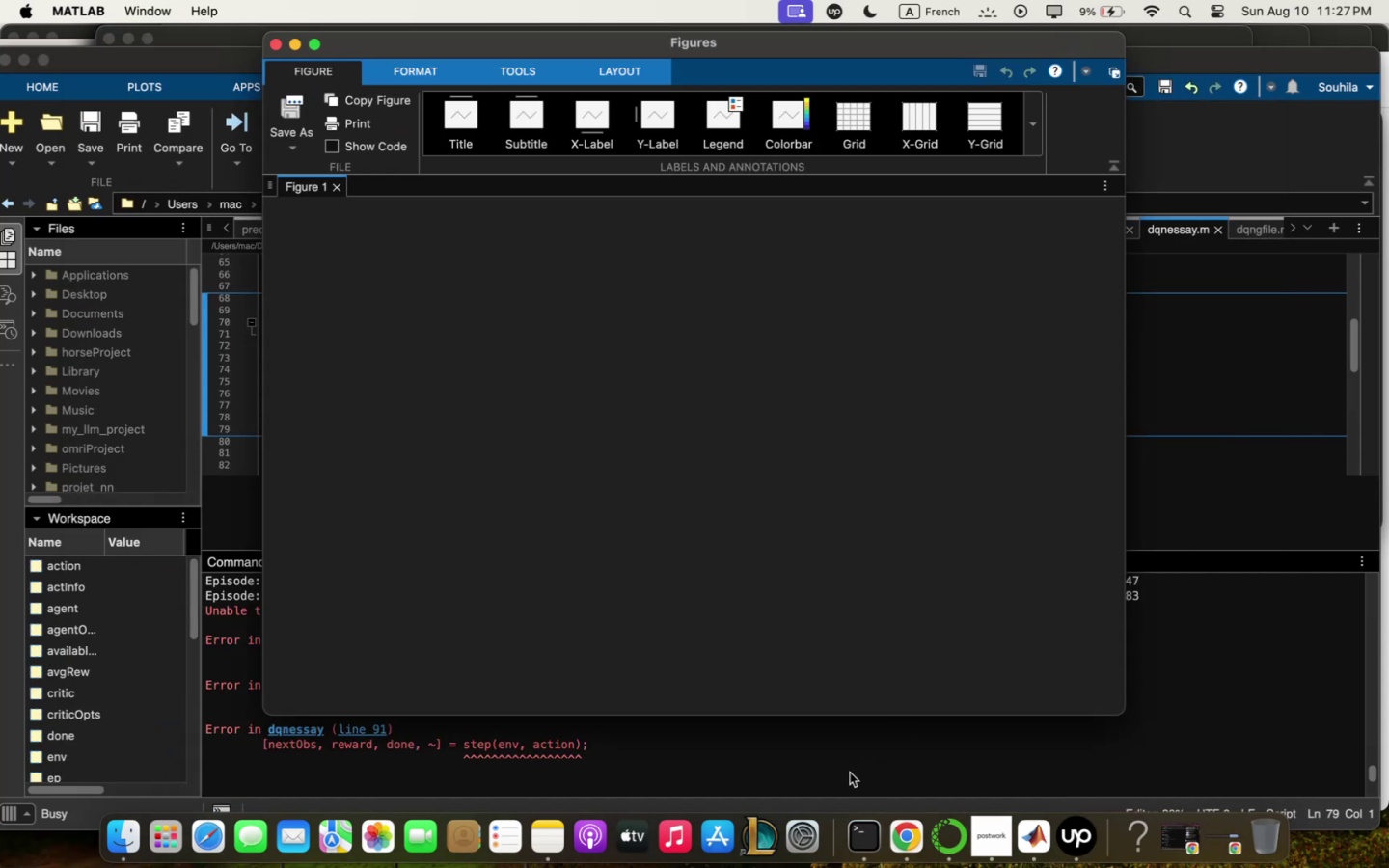 
wait(5.35)
 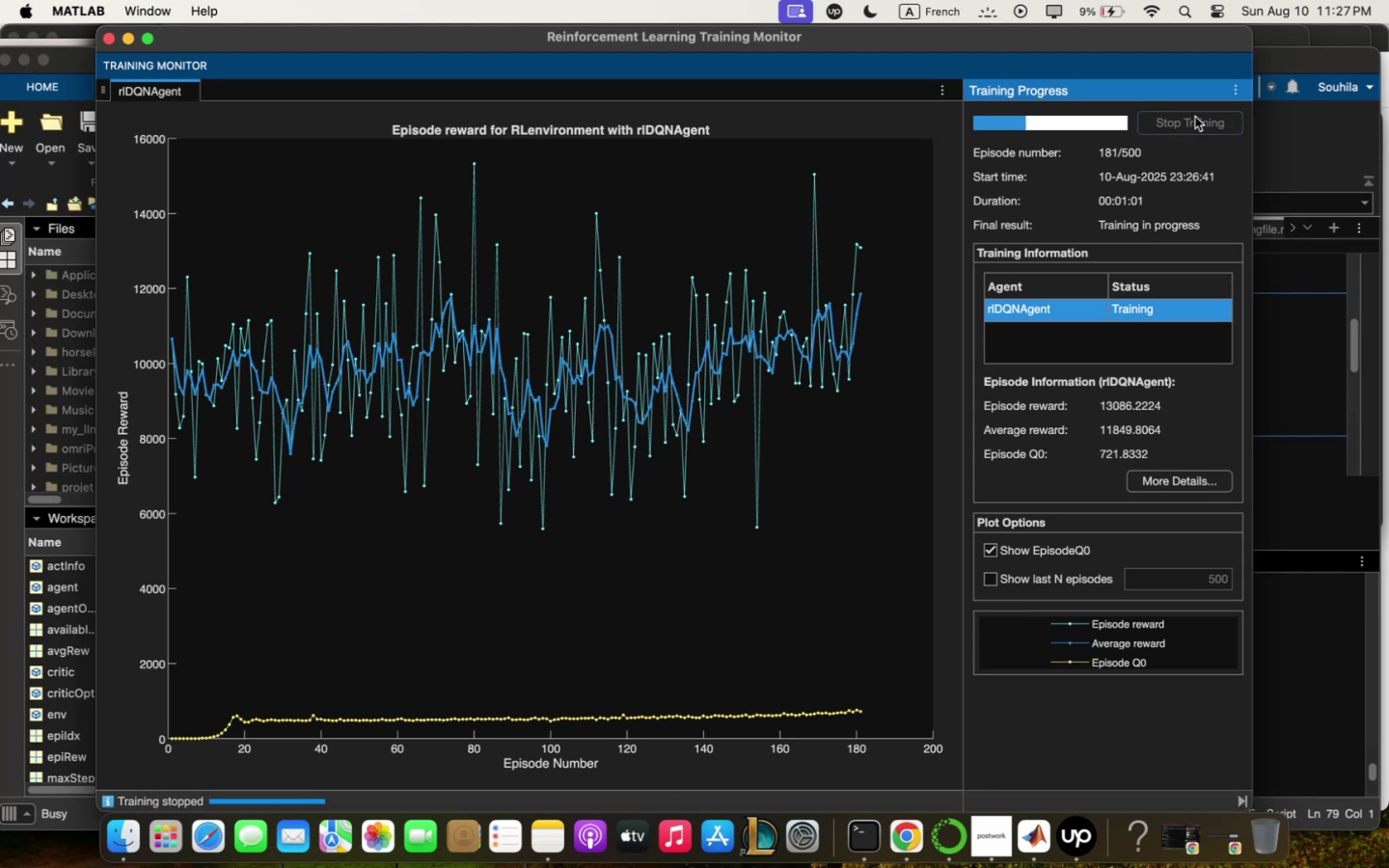 
left_click_drag(start_coordinate=[725, 38], to_coordinate=[998, 33])
 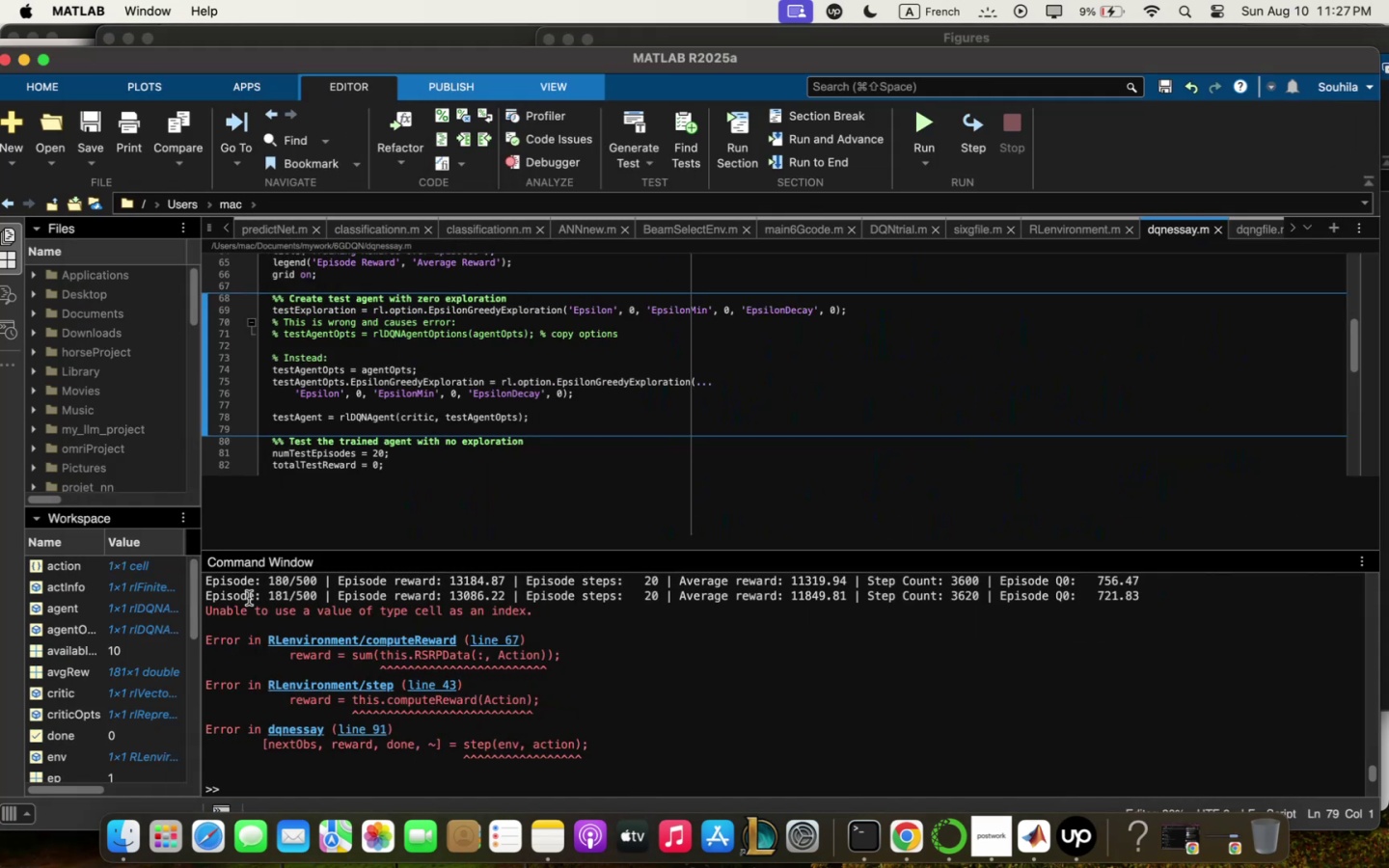 
left_click_drag(start_coordinate=[214, 594], to_coordinate=[275, 622])
 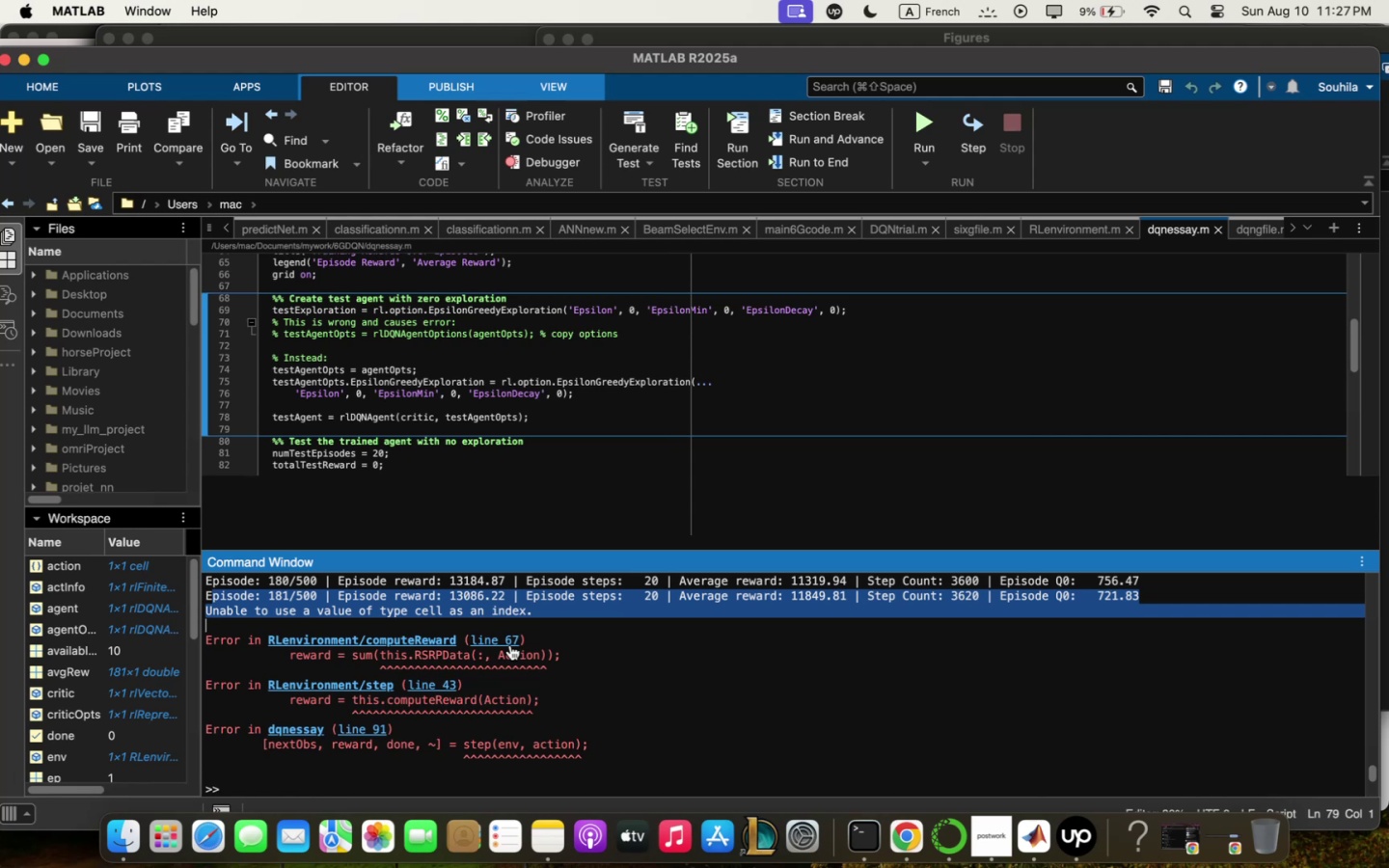 
double_click([510, 638])
 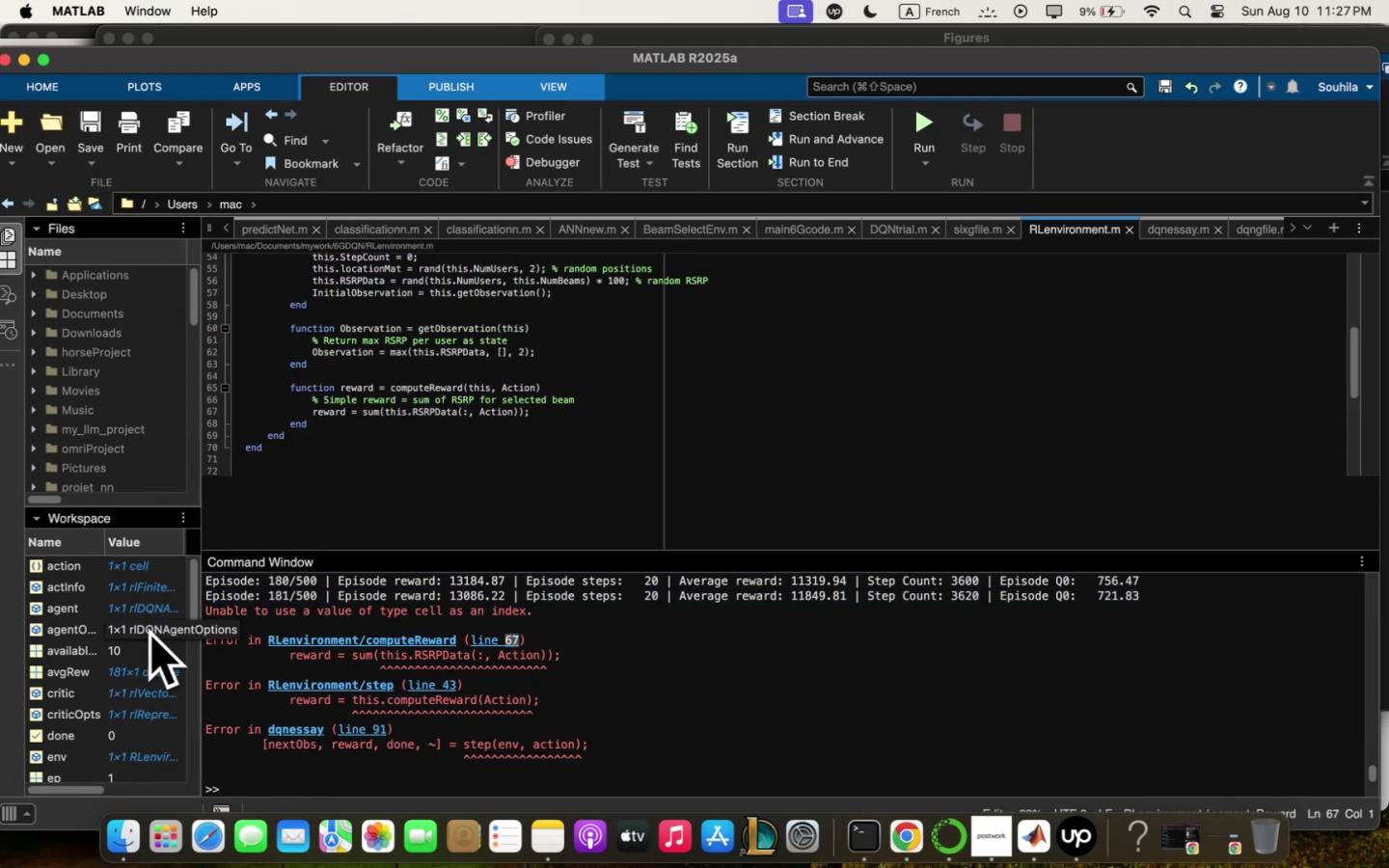 
left_click_drag(start_coordinate=[207, 608], to_coordinate=[577, 762])
 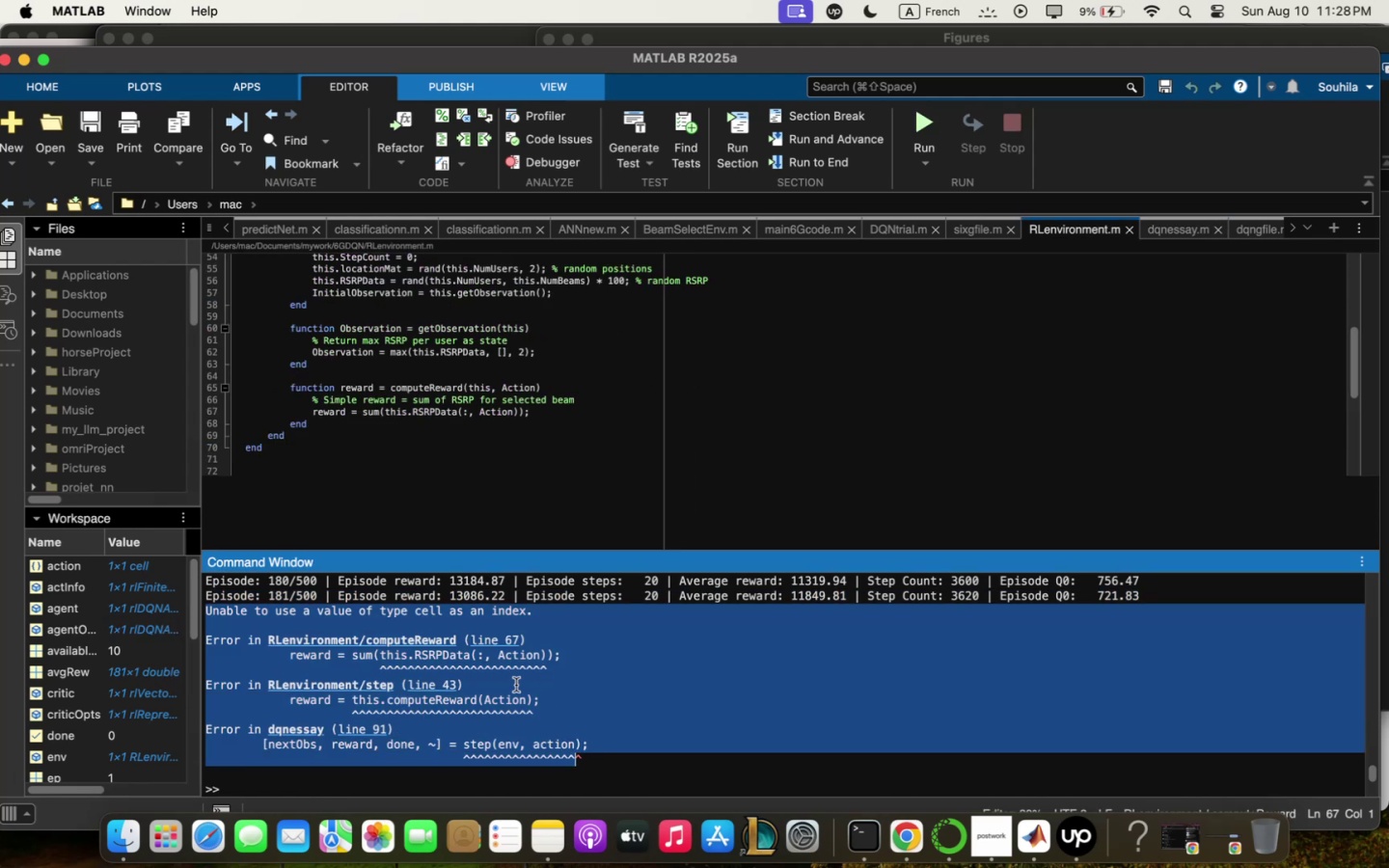 
key(Meta+CommandLeft)
 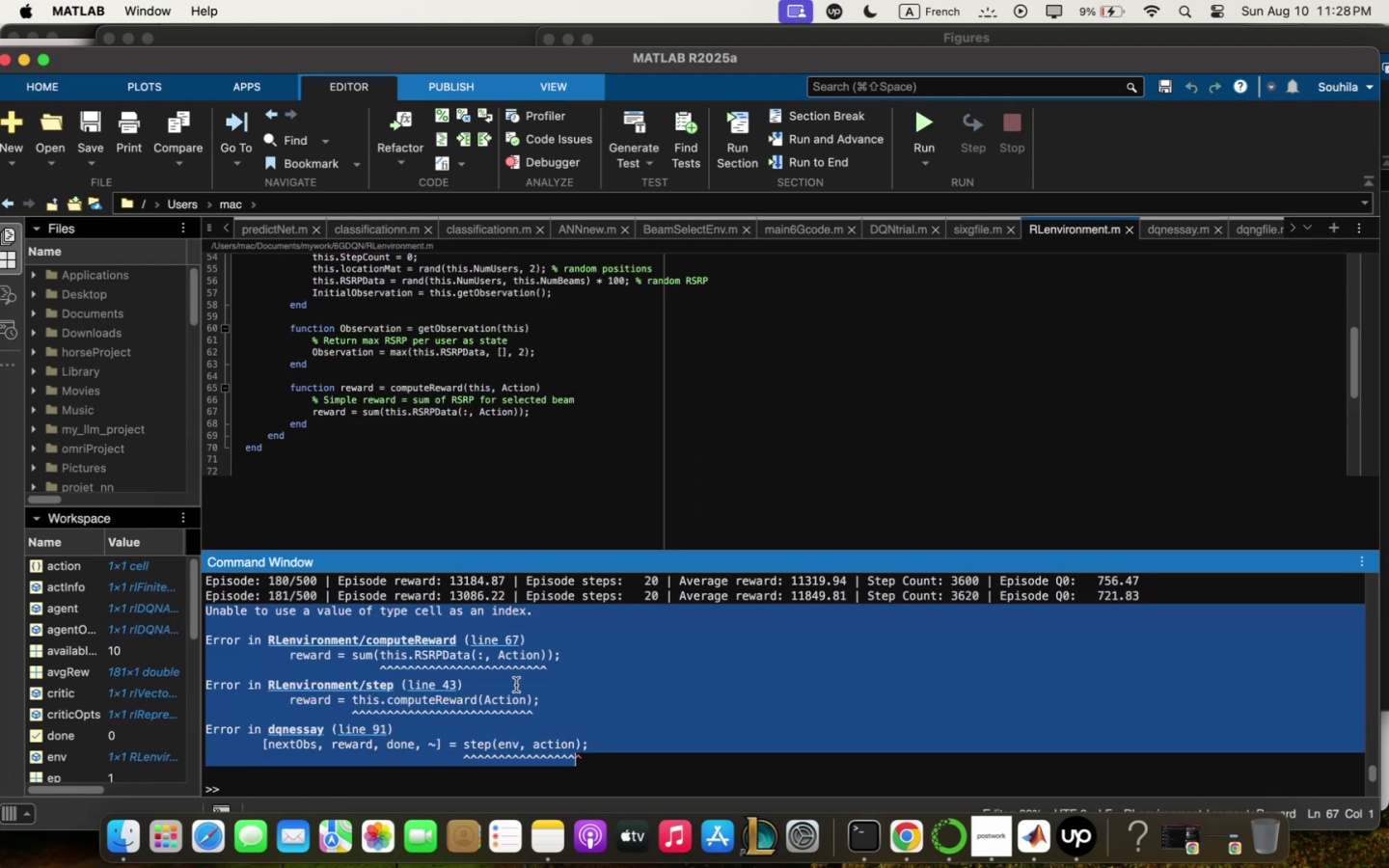 
key(Meta+C)
 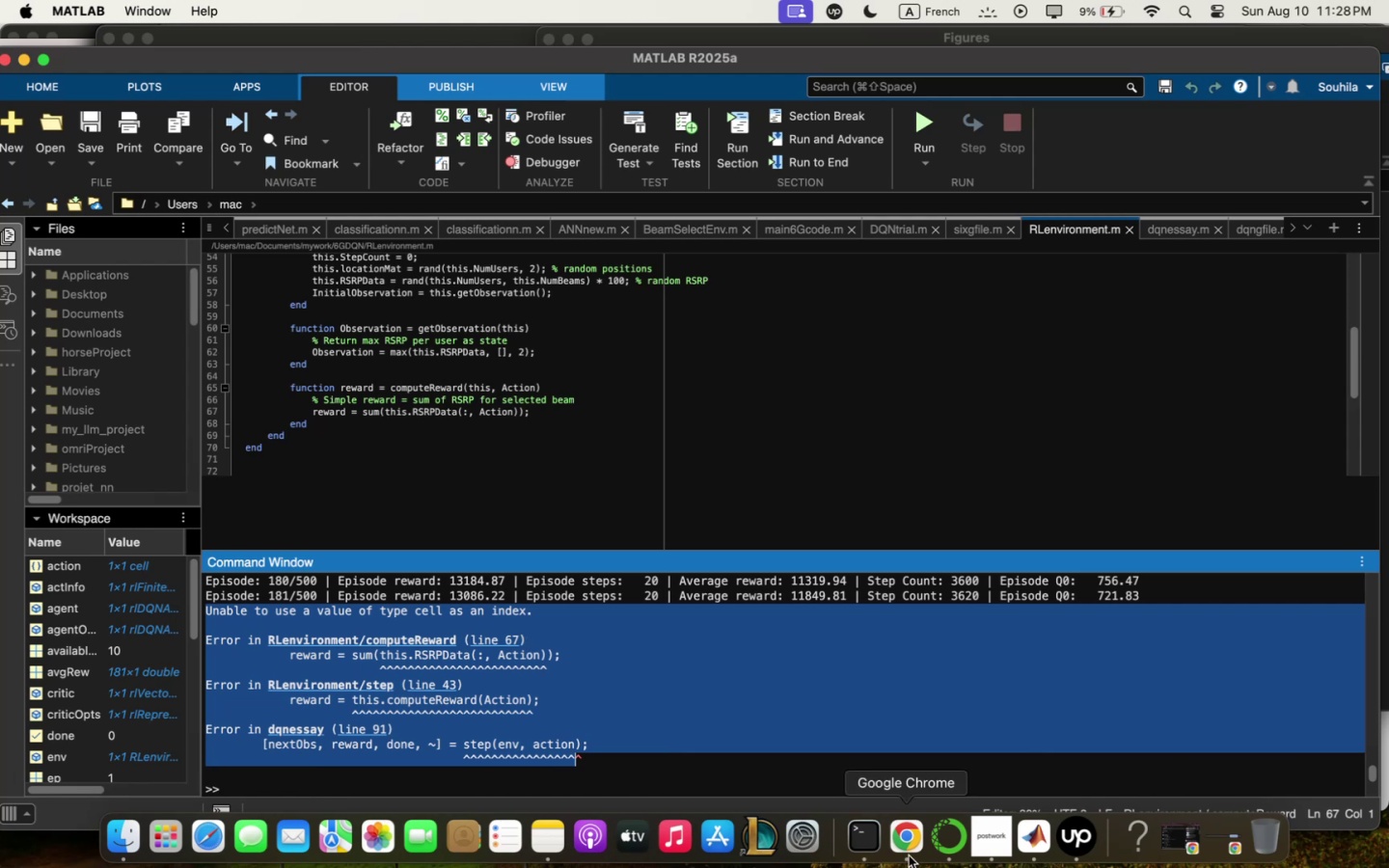 
left_click([834, 758])
 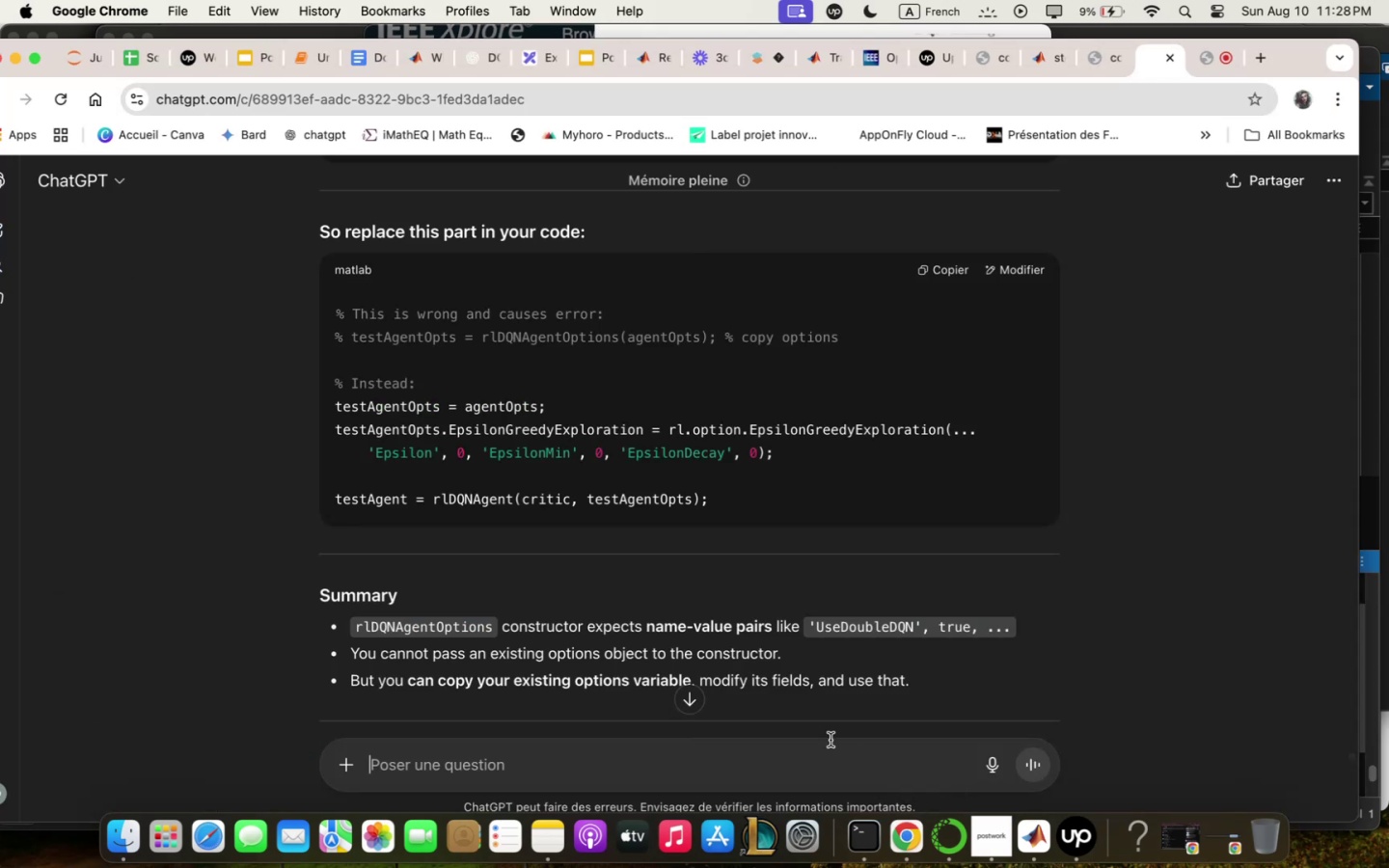 
key(Meta+CommandLeft)
 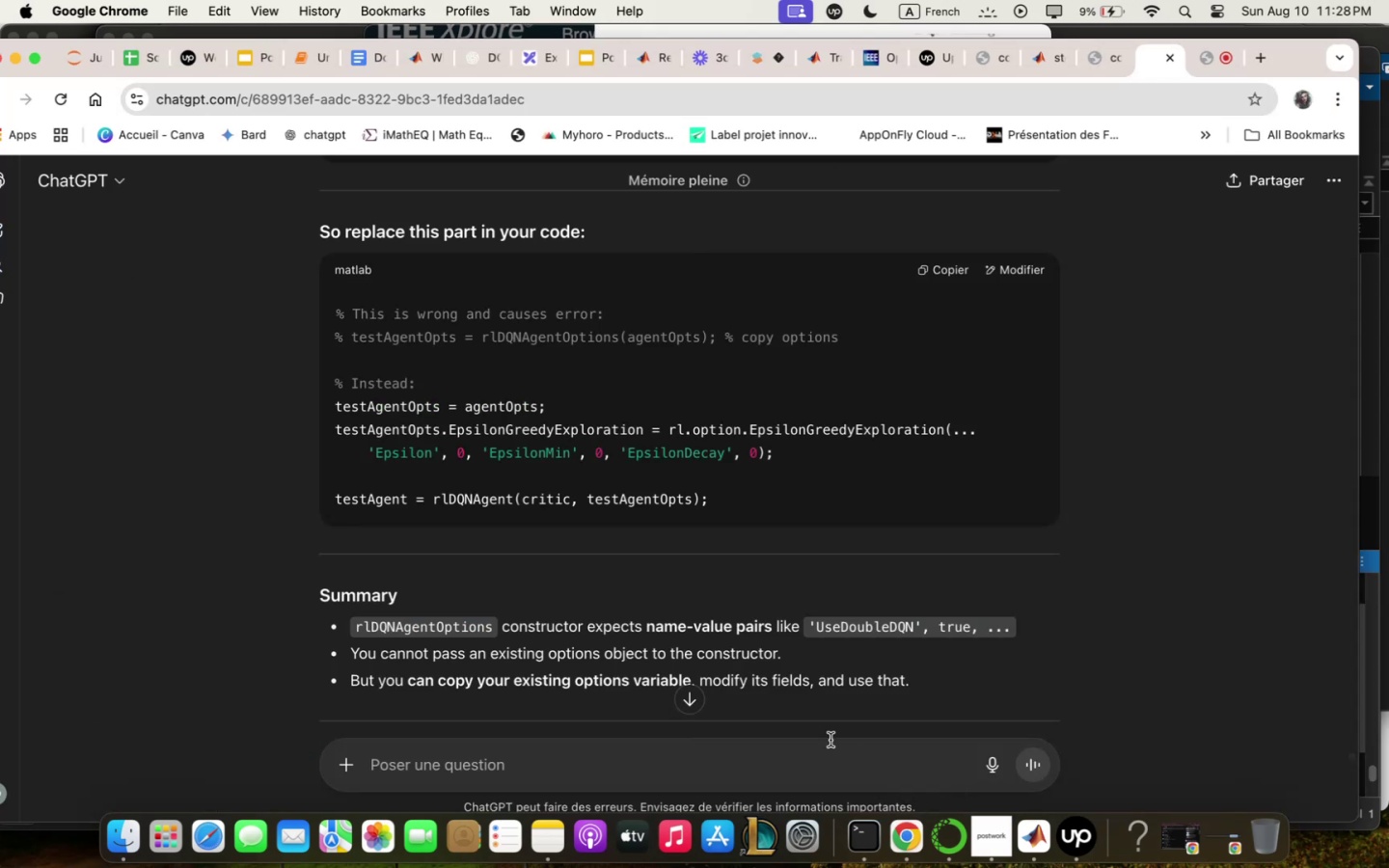 
key(Meta+V)
 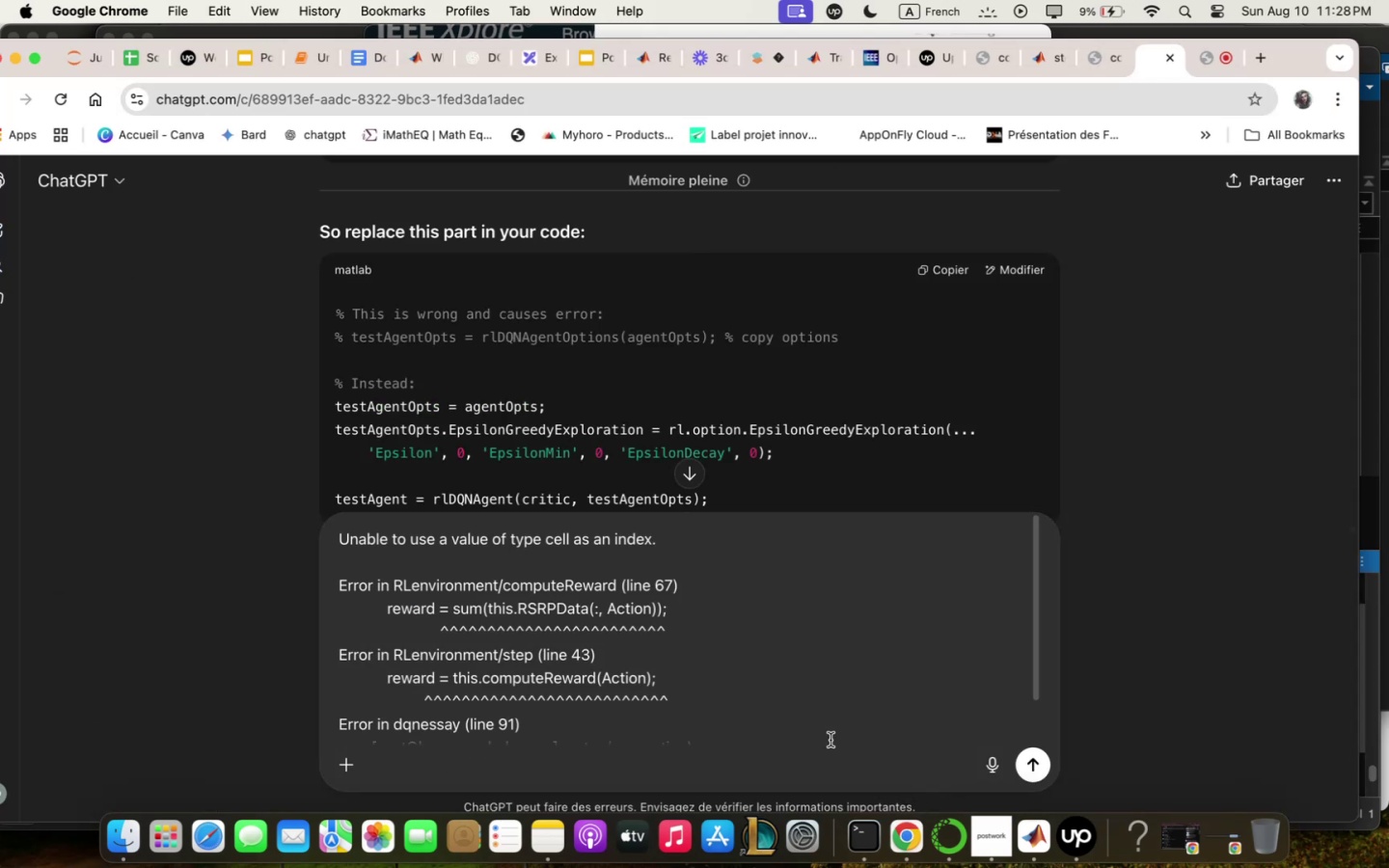 
key(Enter)
 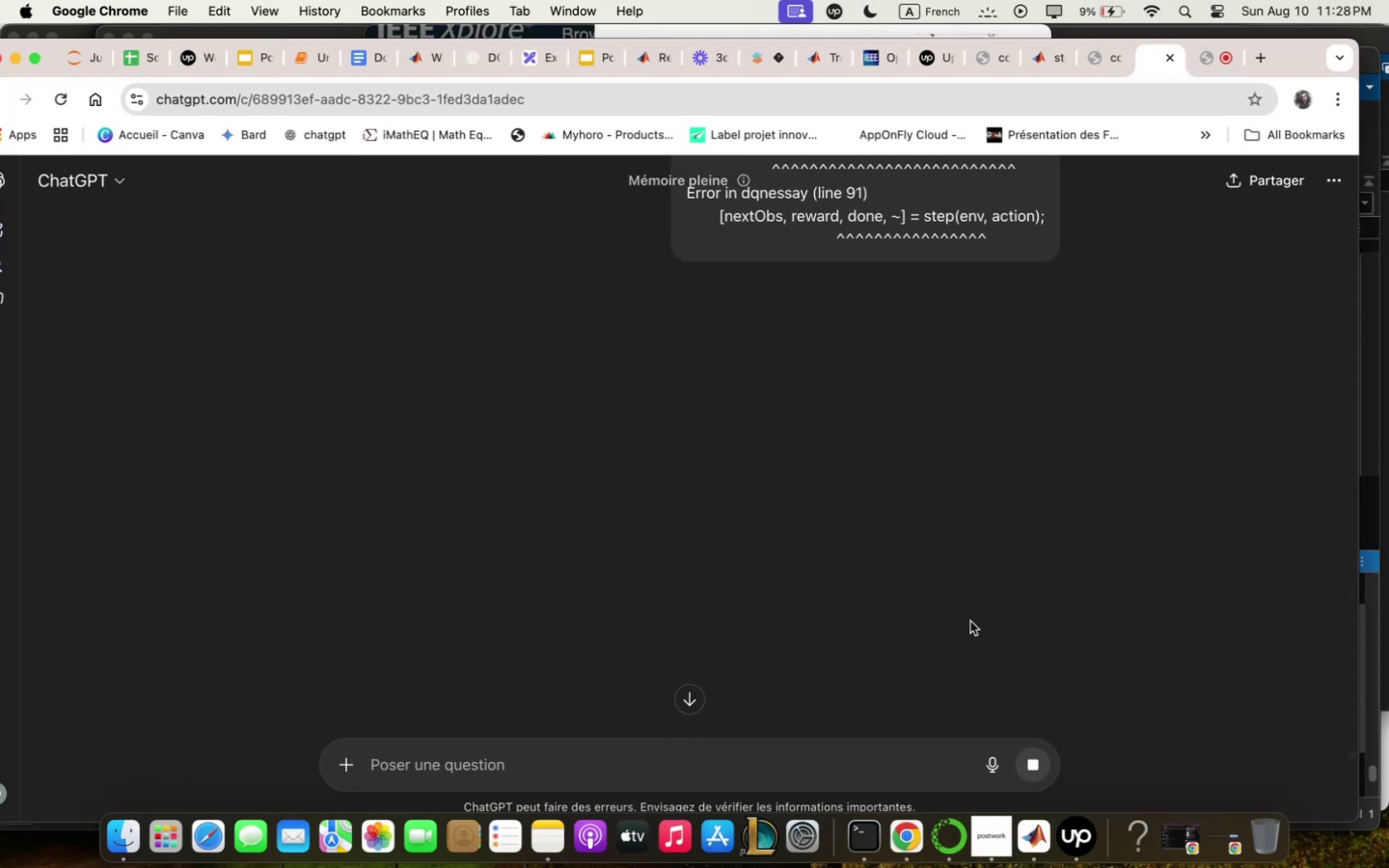 
mouse_move([1059, 135])
 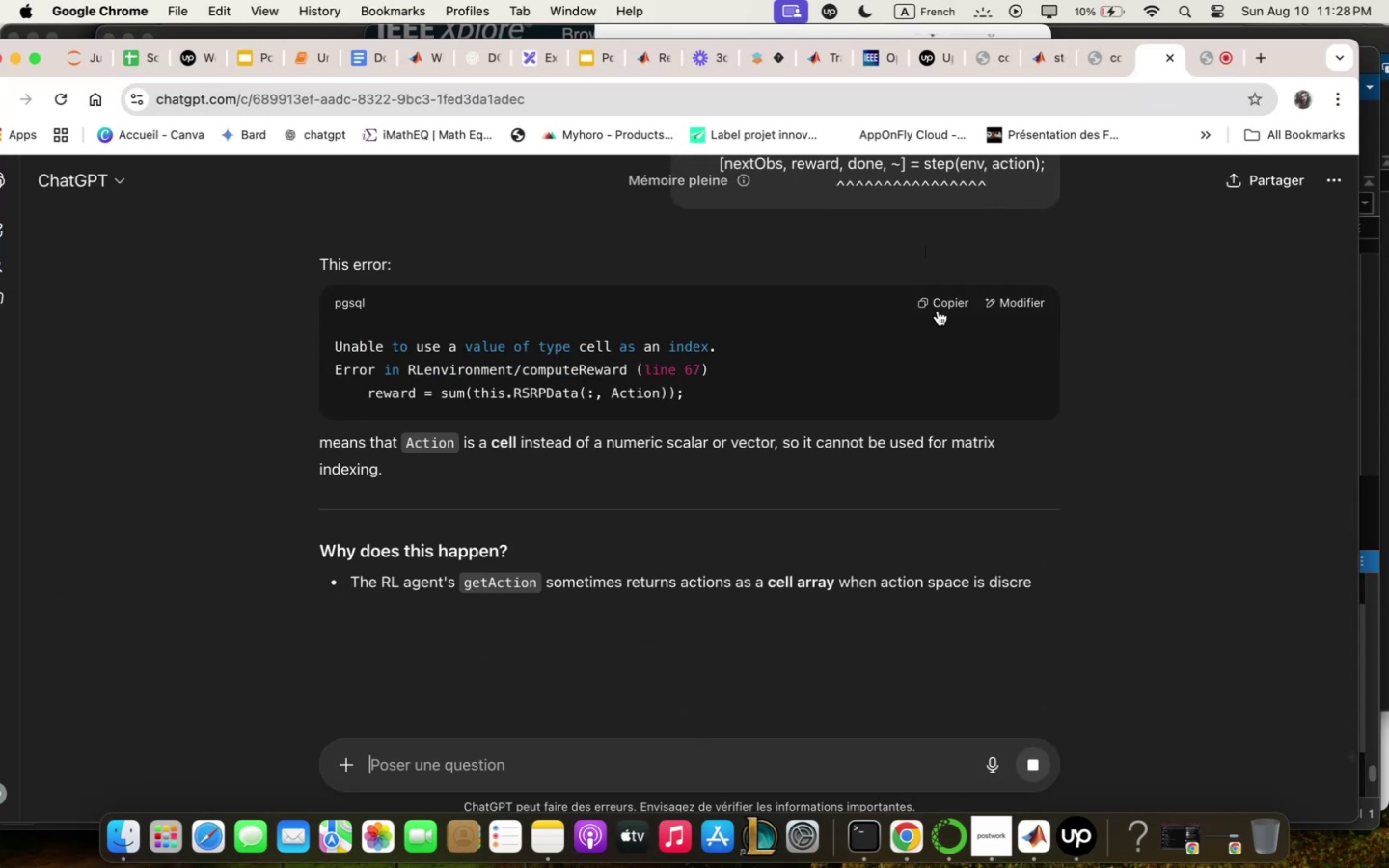 
left_click([943, 304])
 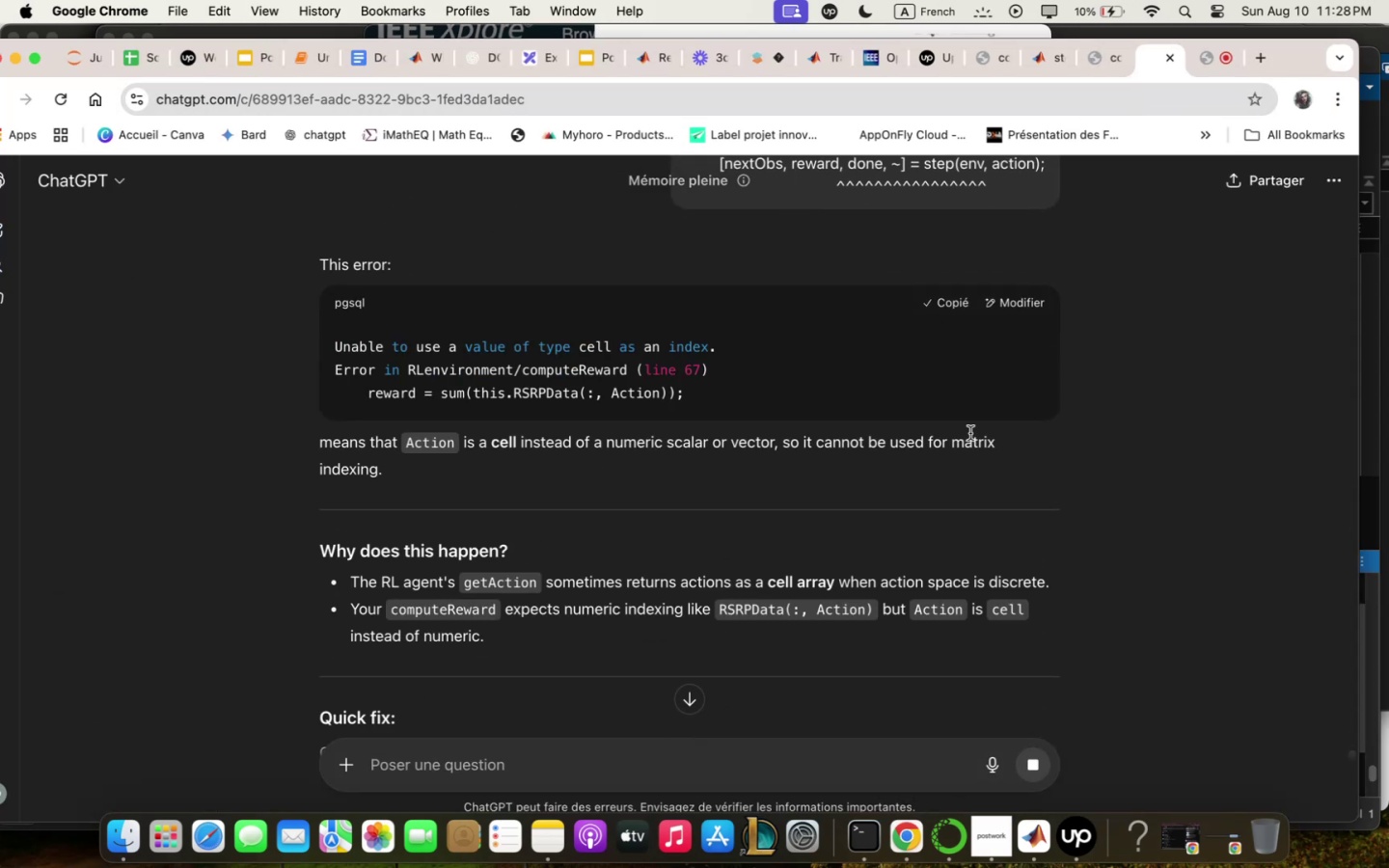 
scroll: coordinate [937, 460], scroll_direction: down, amount: 10.0
 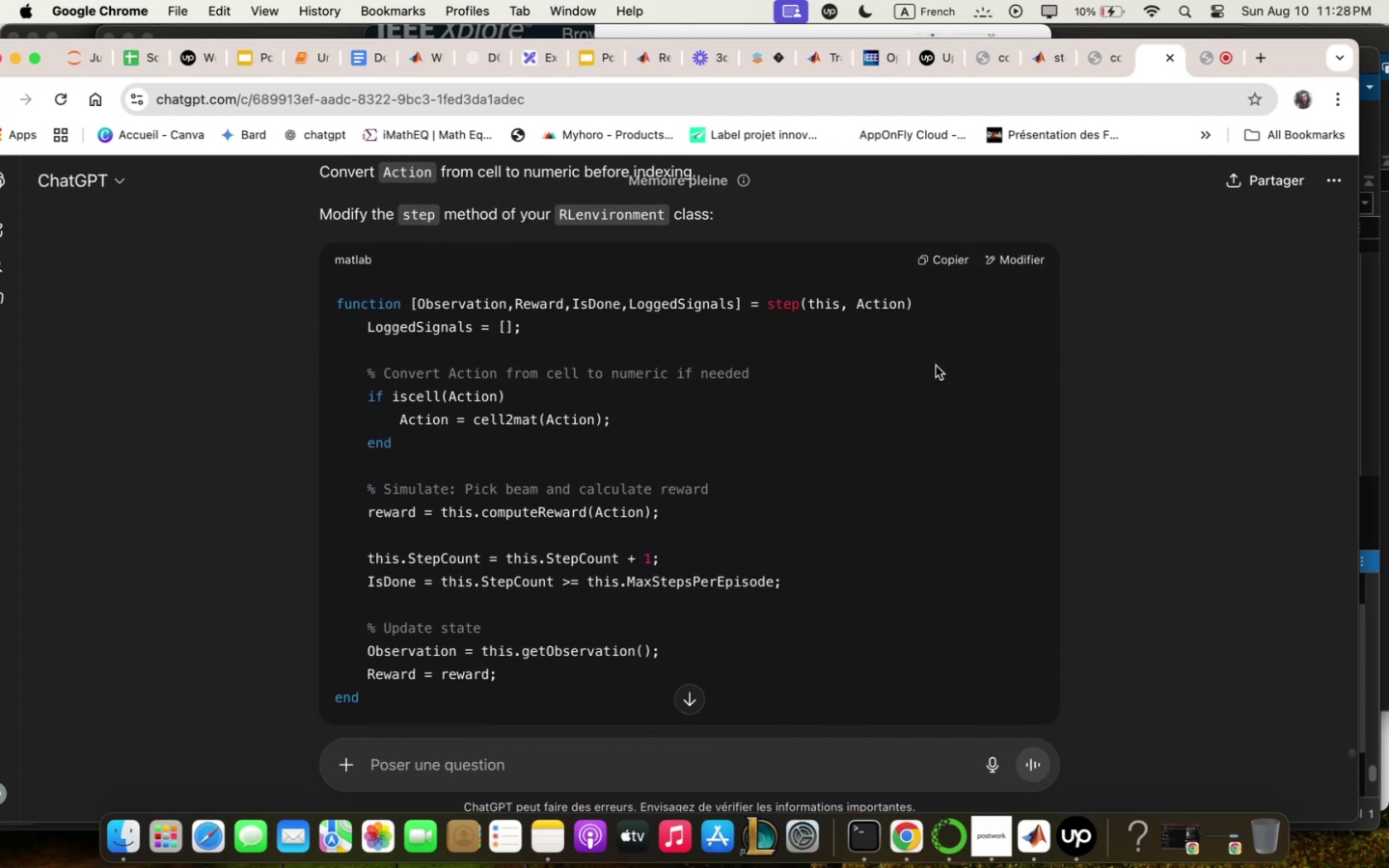 
left_click([941, 255])
 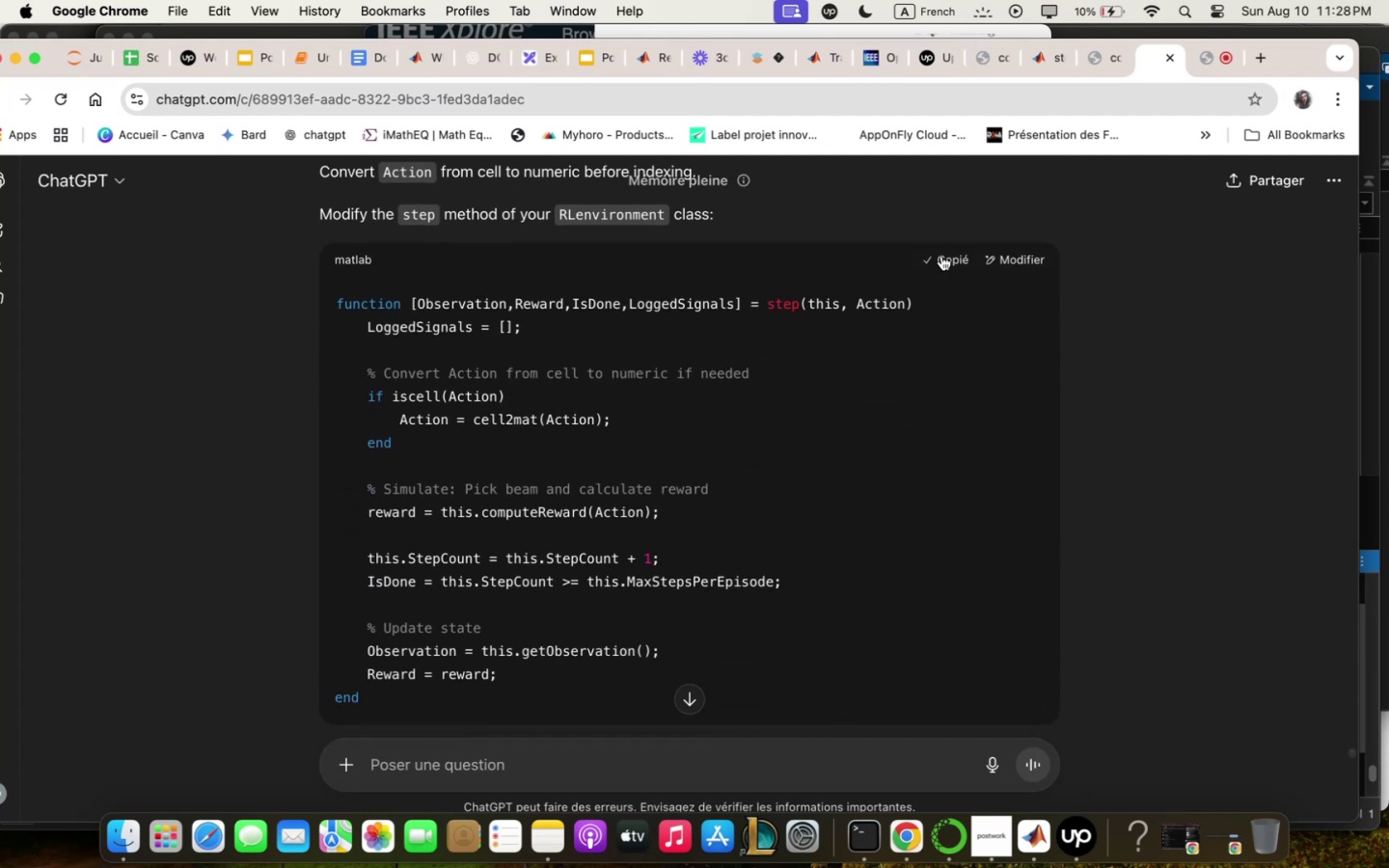 
scroll: coordinate [931, 419], scroll_direction: down, amount: 4.0
 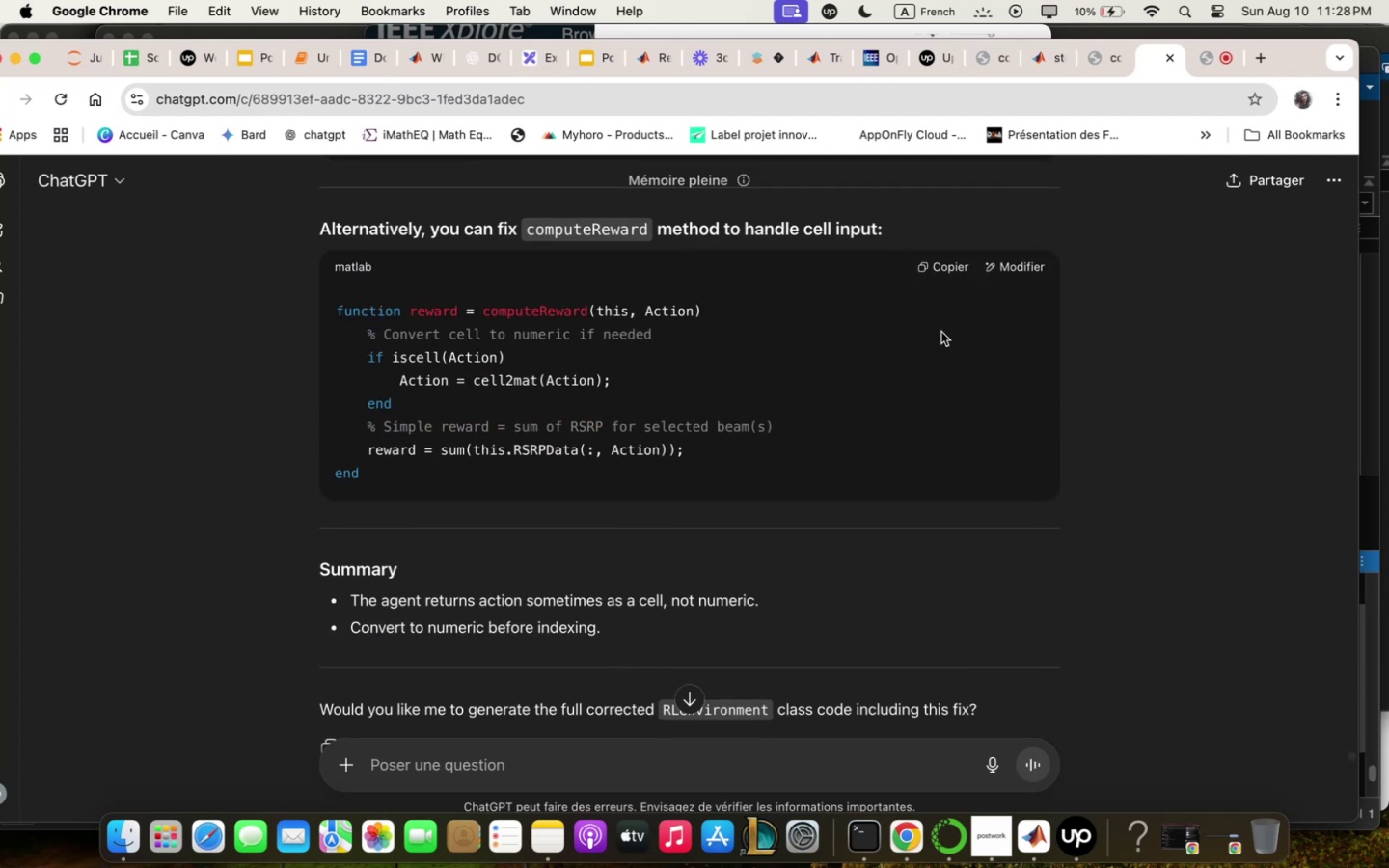 
left_click([938, 275])
 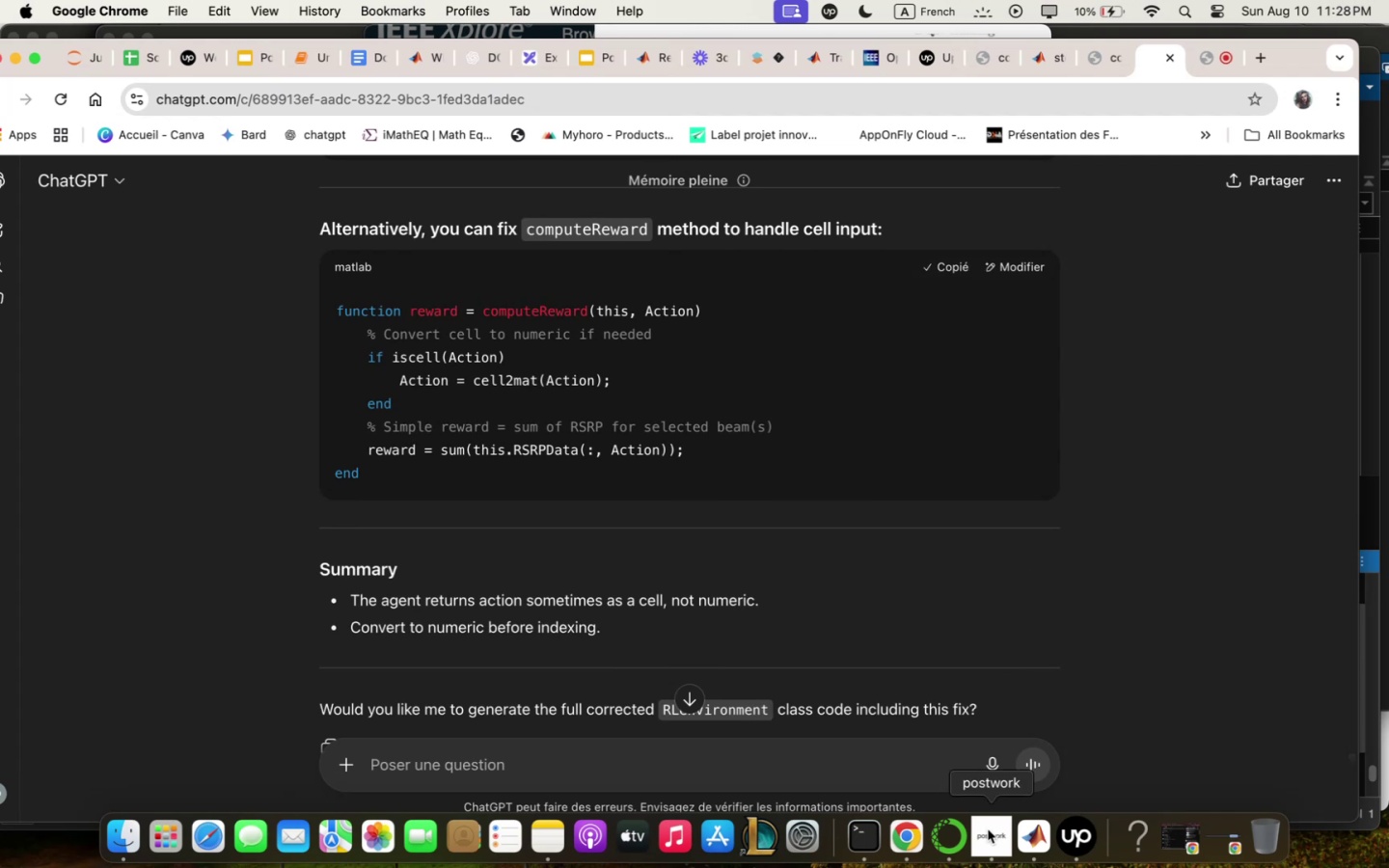 
wait(5.72)
 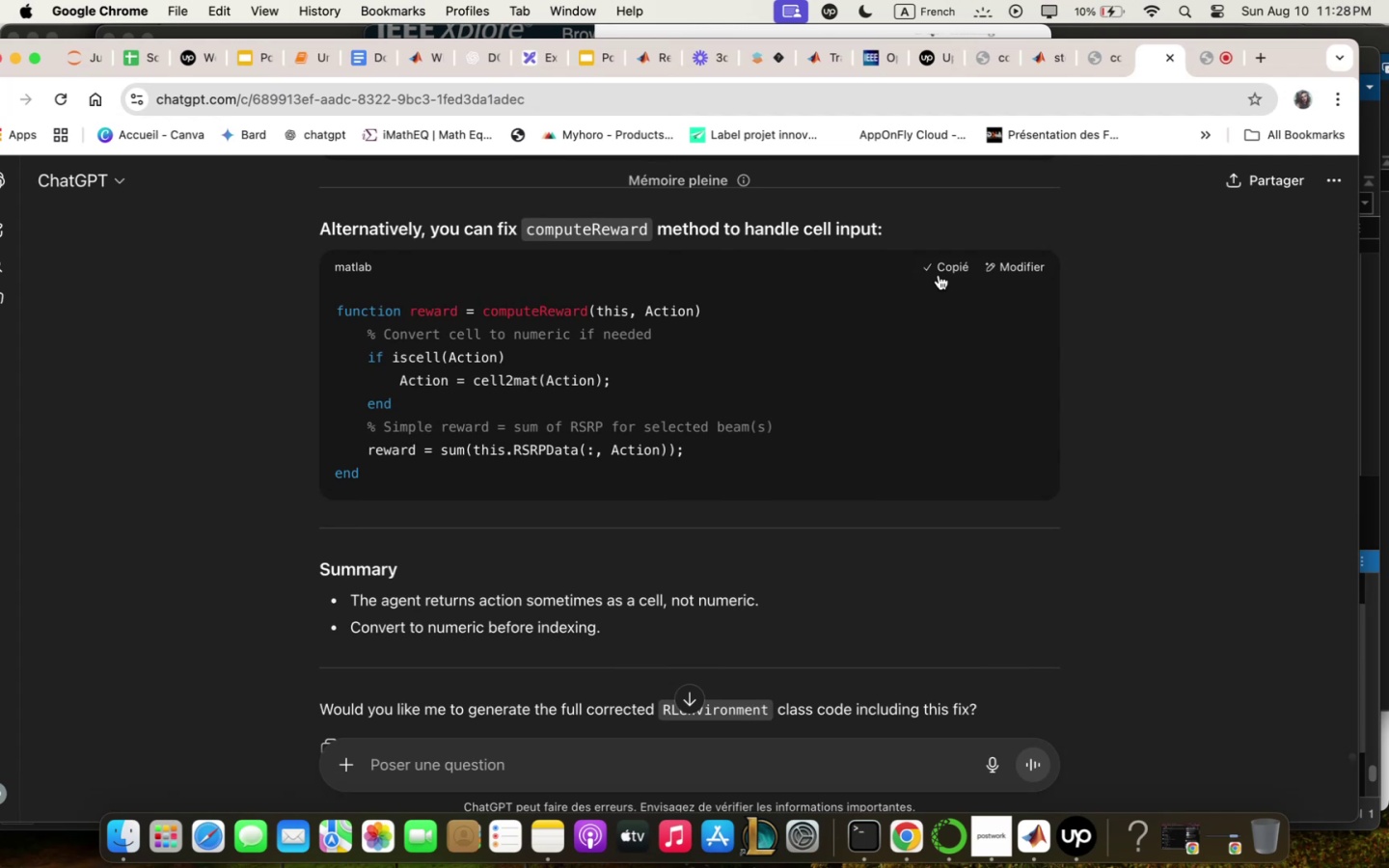 
scroll: coordinate [973, 479], scroll_direction: down, amount: 2.0
 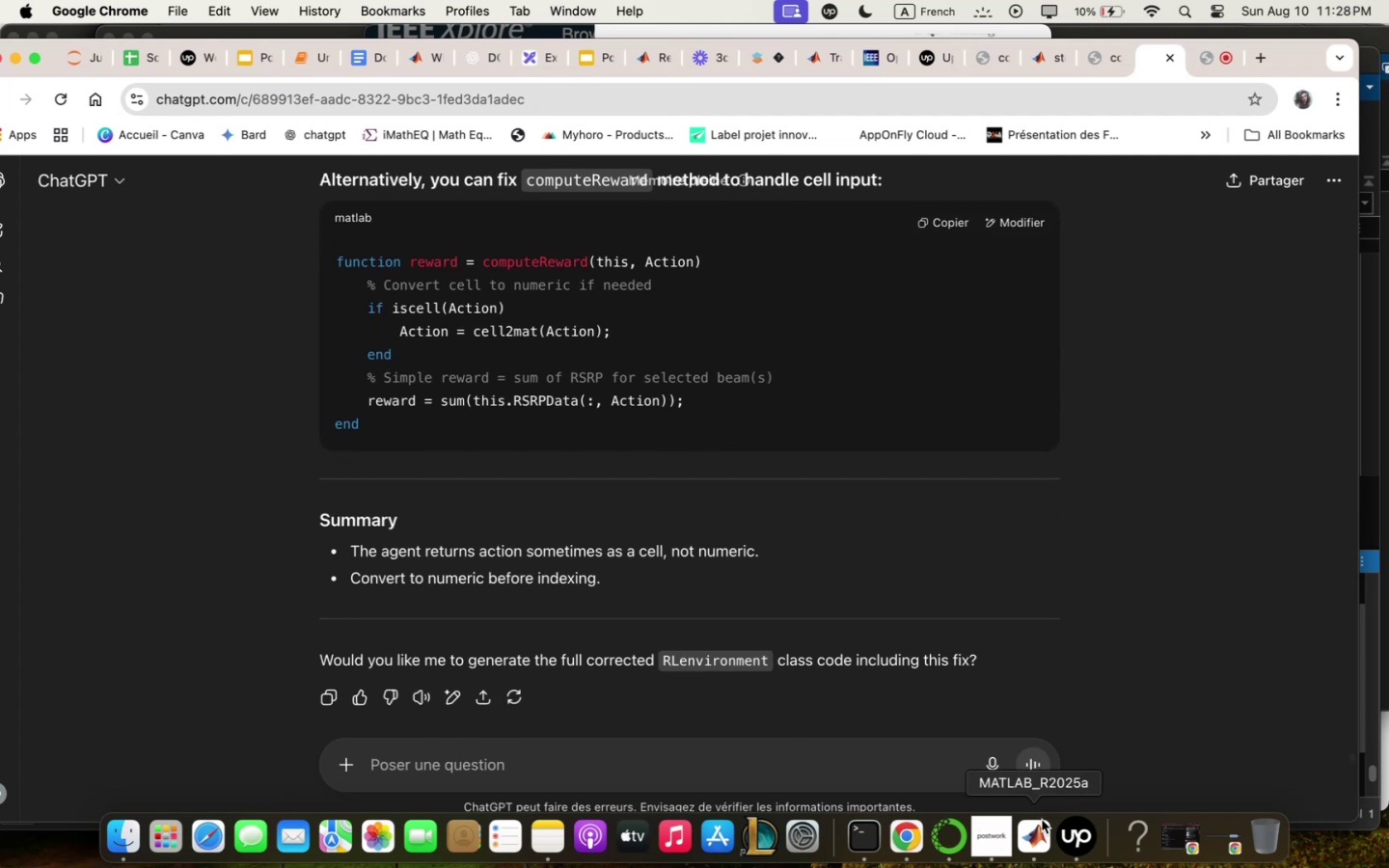 
left_click([1042, 819])
 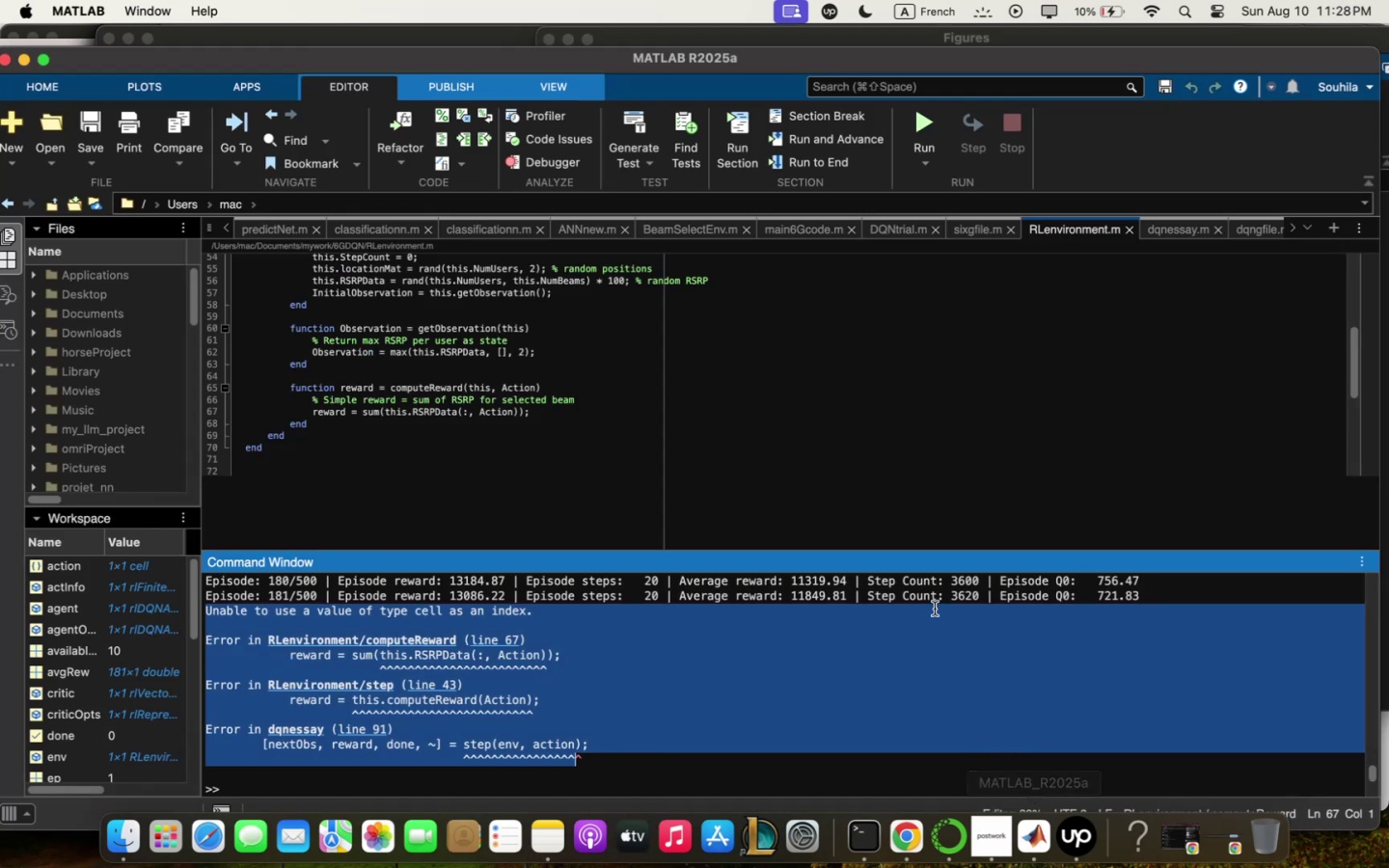 
scroll: coordinate [906, 391], scroll_direction: down, amount: 2.0
 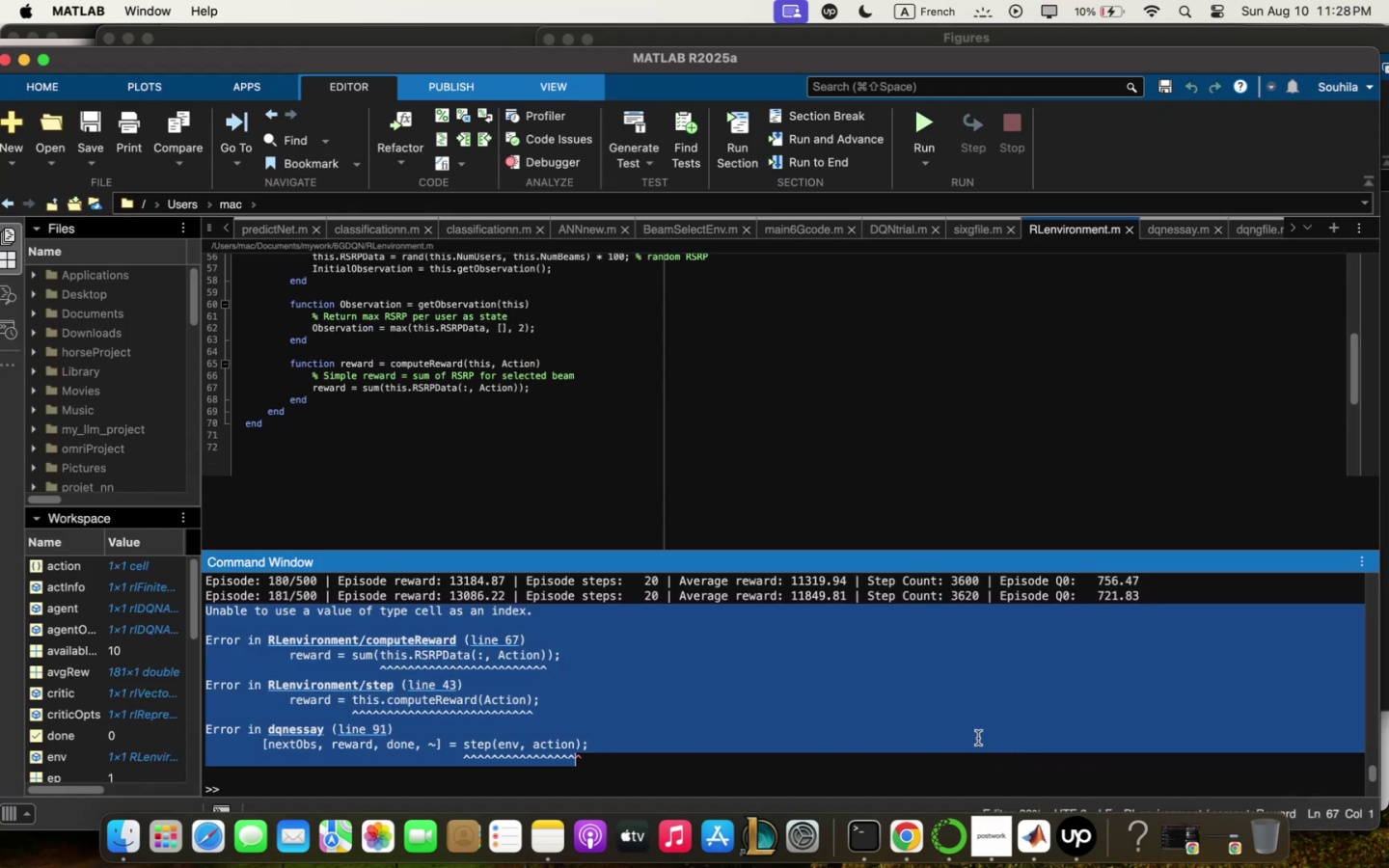 
left_click([885, 865])
 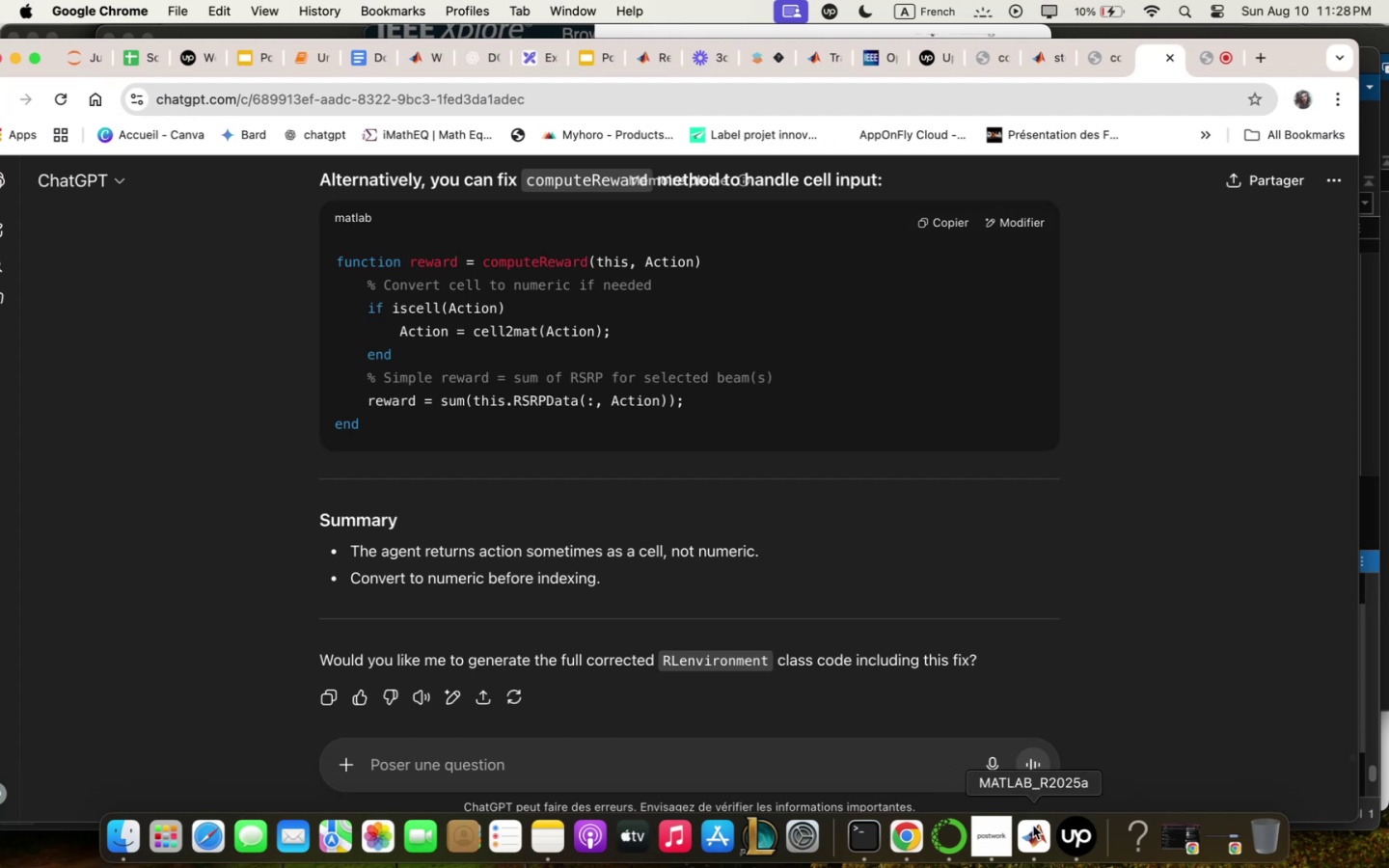 
left_click([1024, 831])
 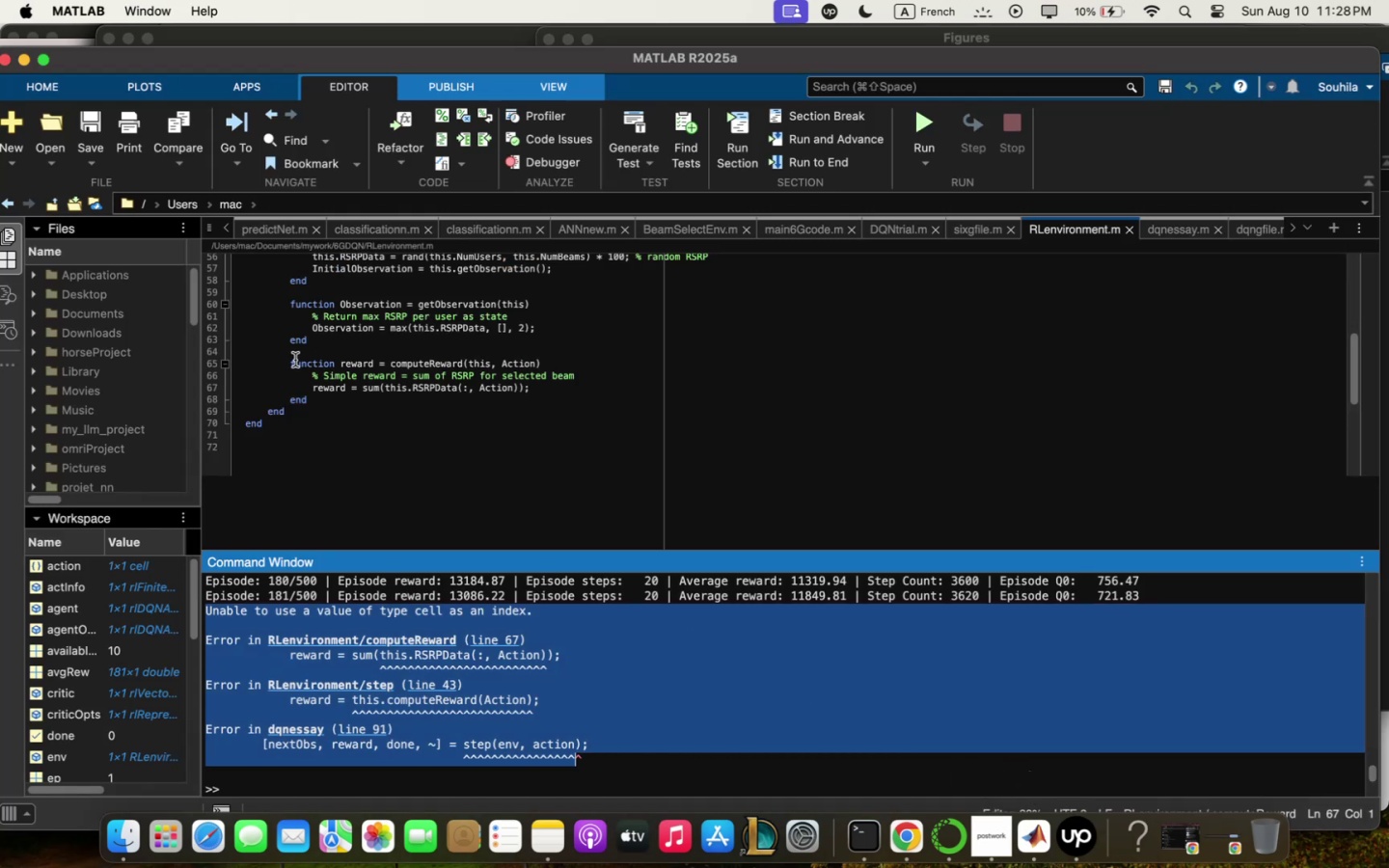 
left_click_drag(start_coordinate=[288, 358], to_coordinate=[313, 430])
 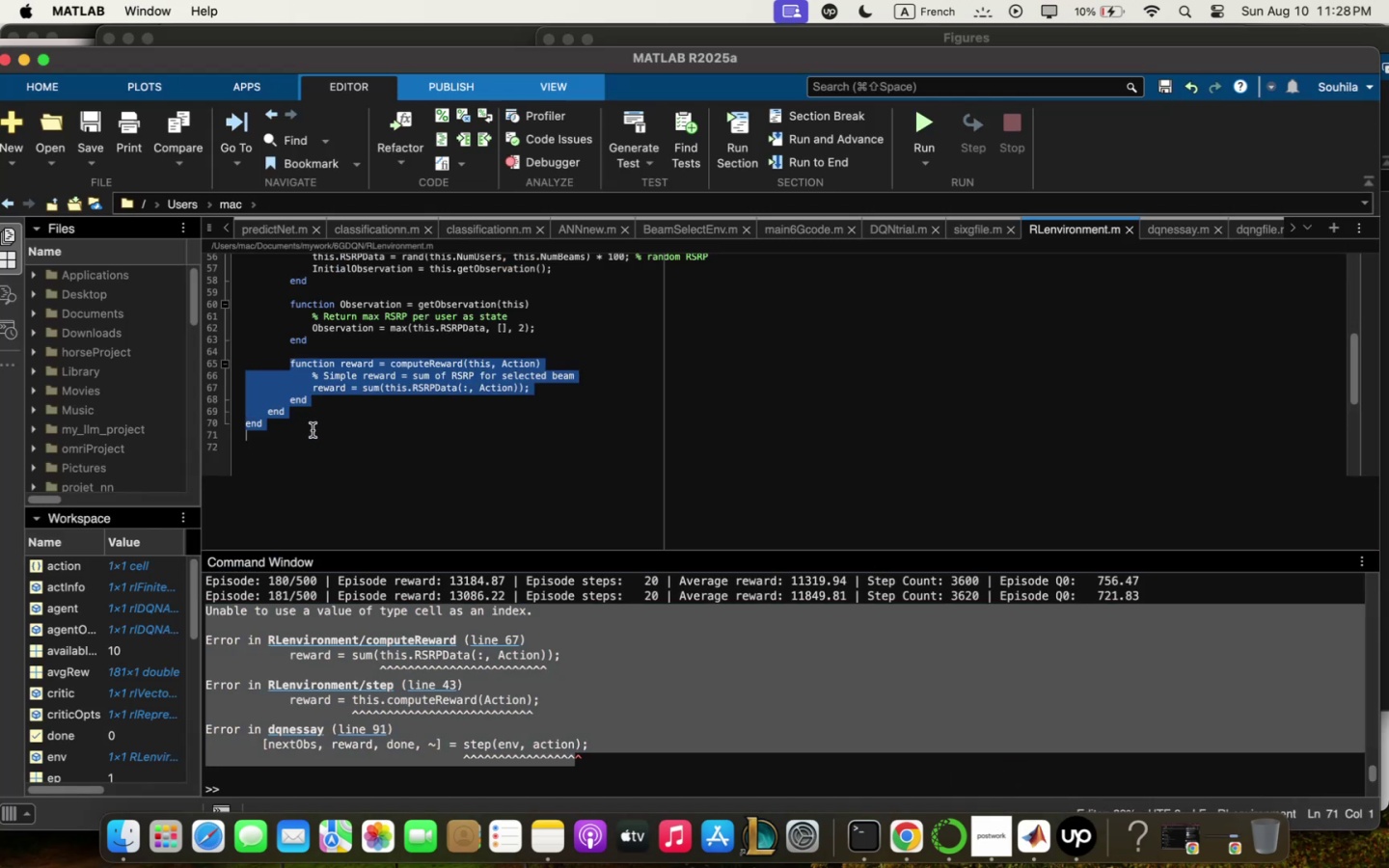 
key(Meta+V)
 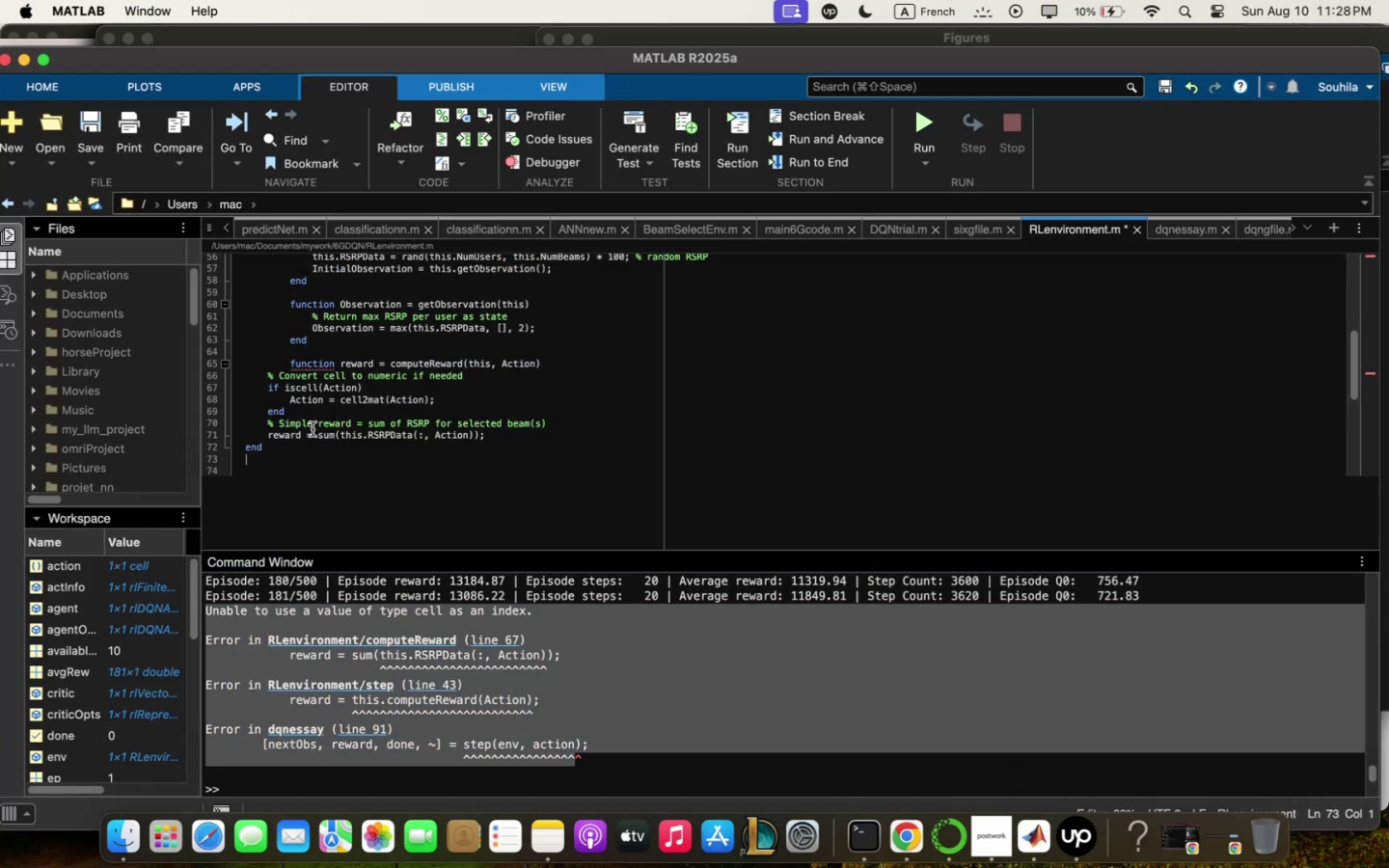 
type(end)
 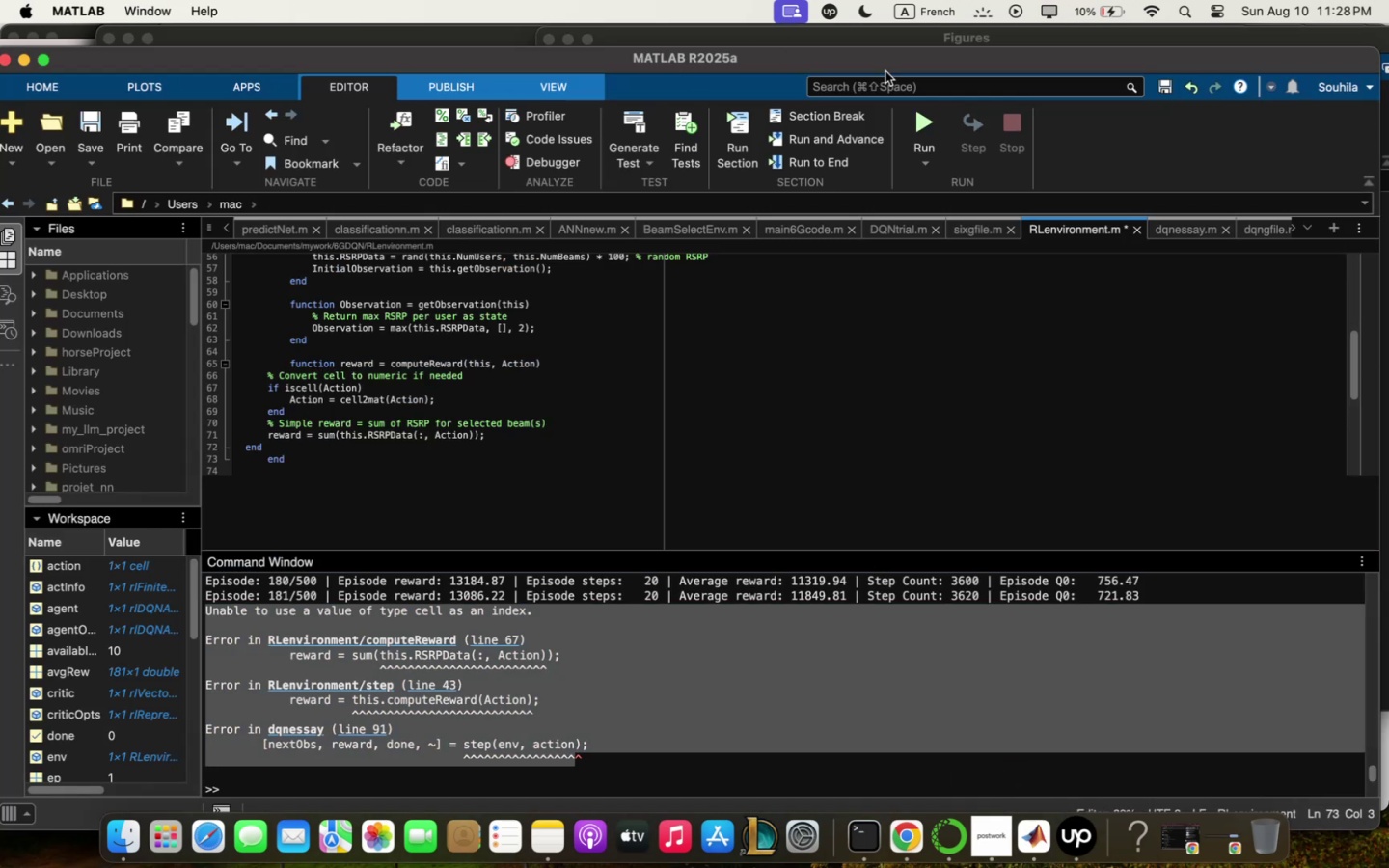 
left_click([919, 120])
 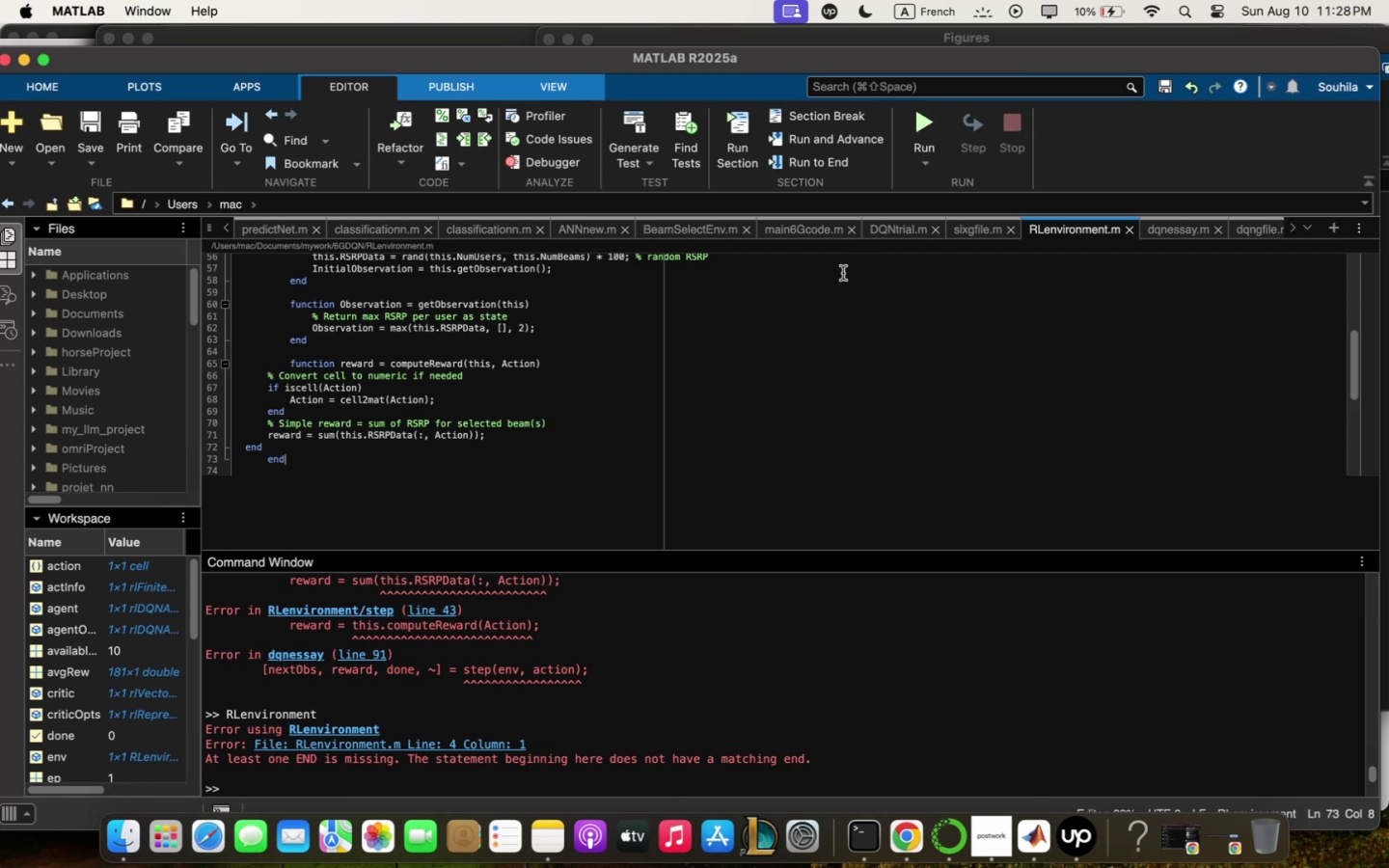 
key(Enter)
 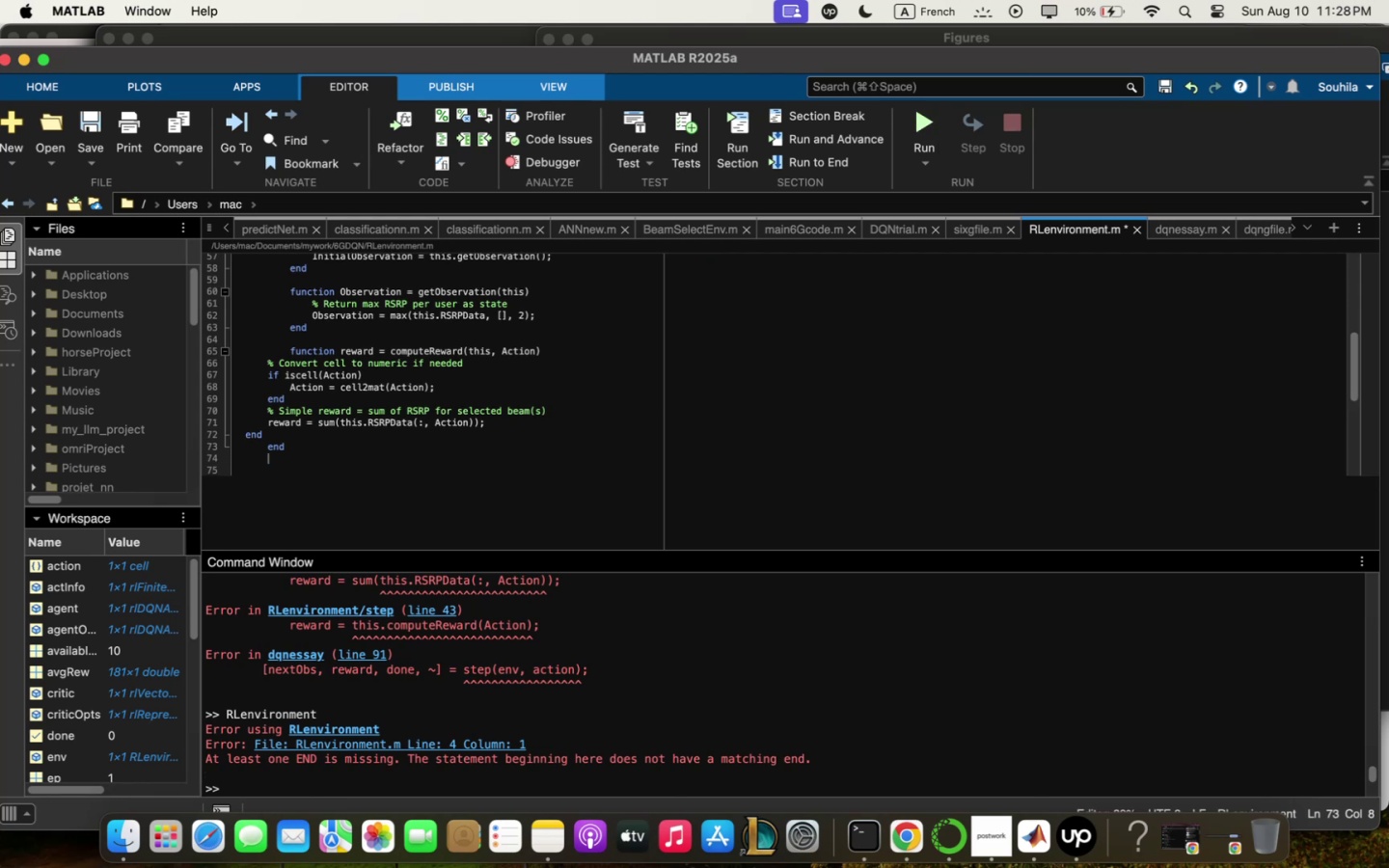 
type(end)
 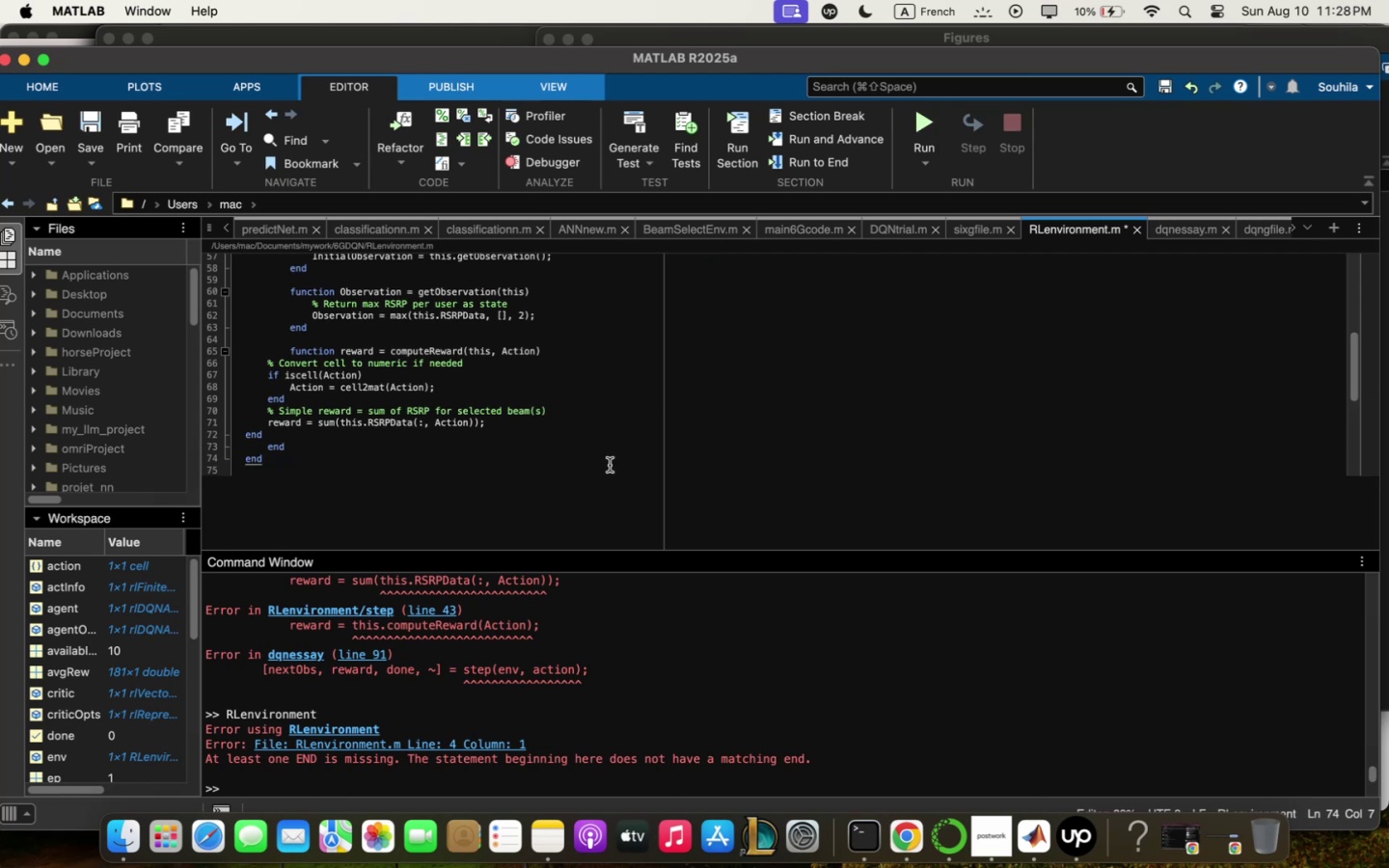 
left_click([544, 763])
 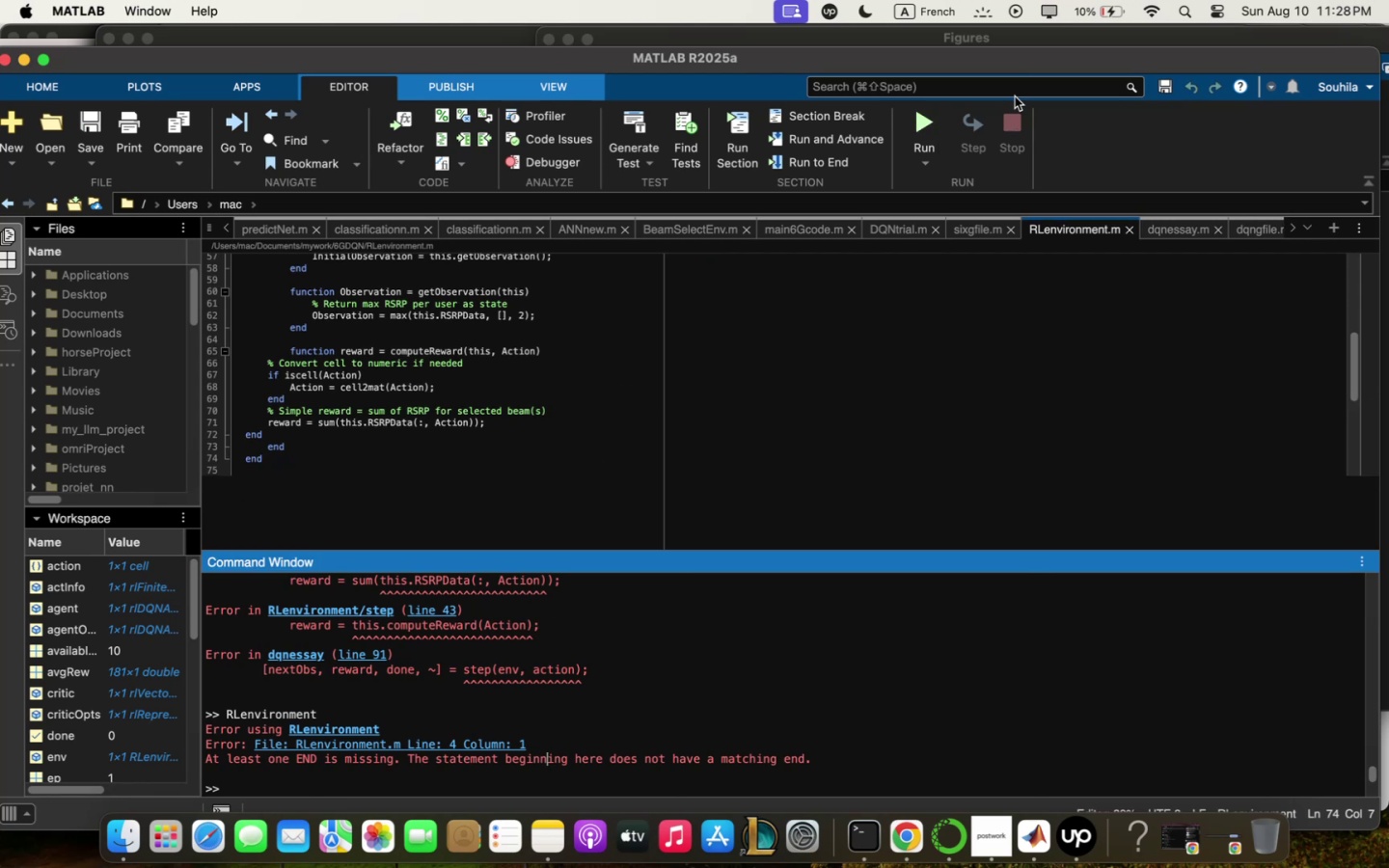 
left_click([937, 125])
 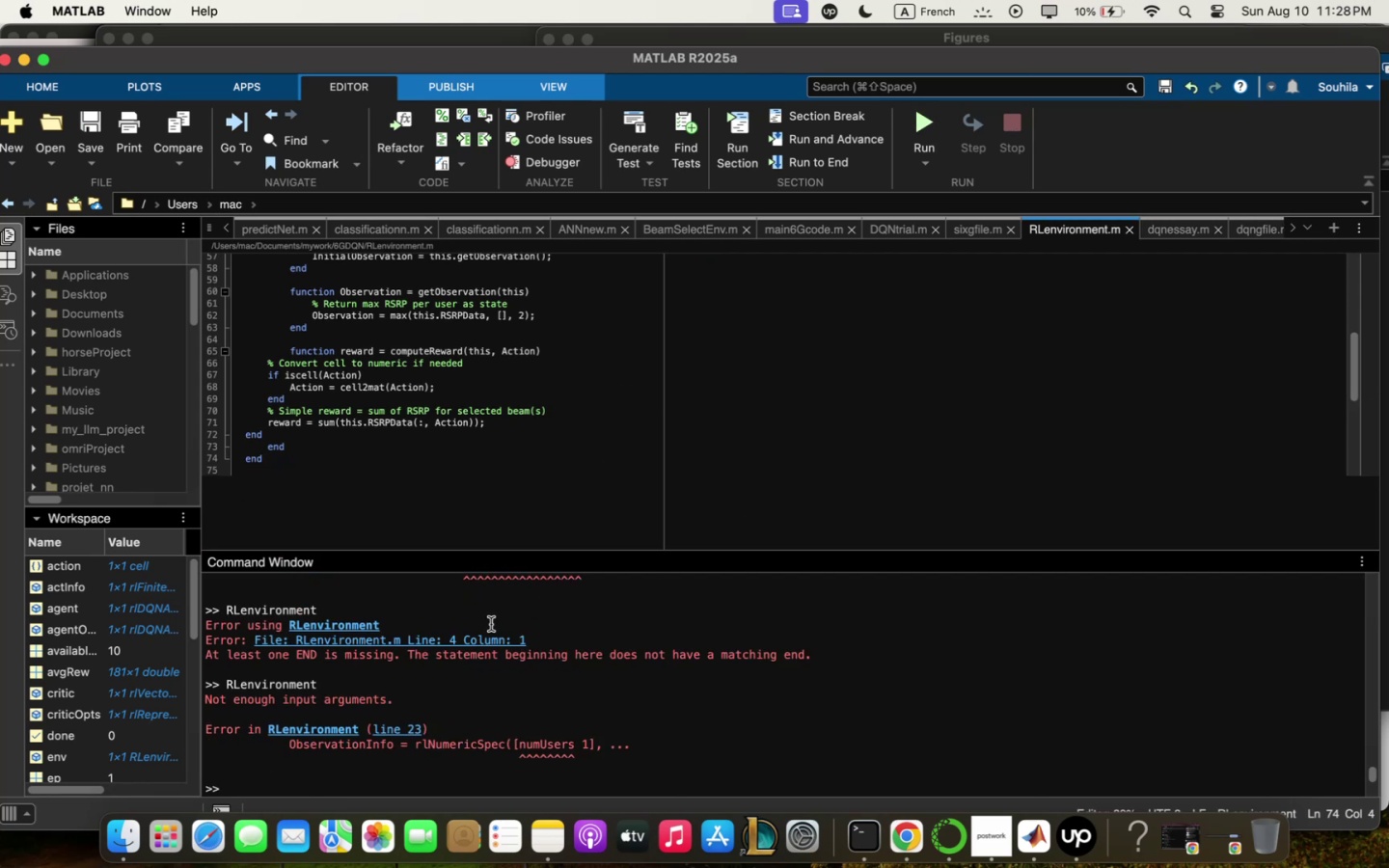 
double_click([492, 642])
 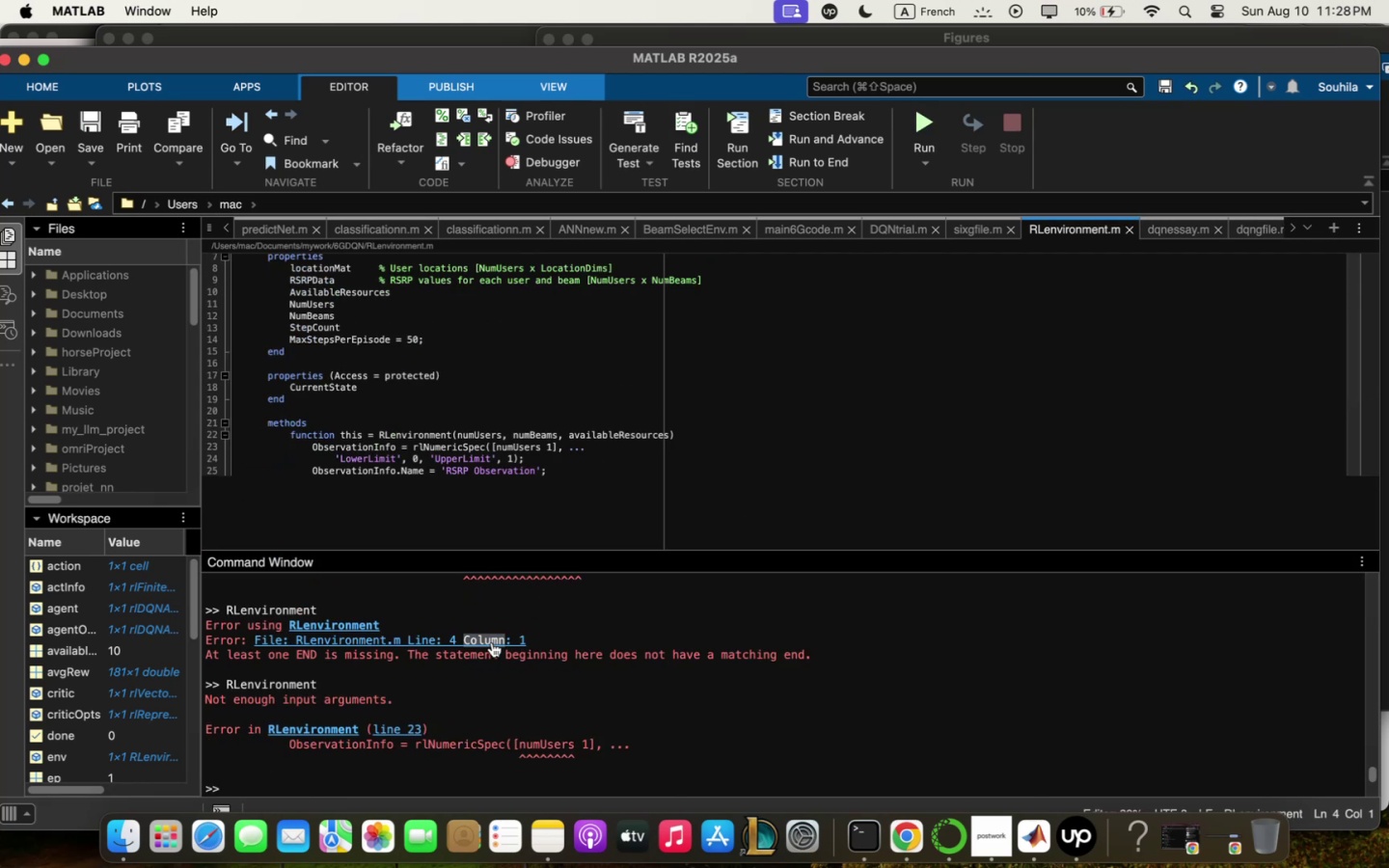 
left_click([492, 642])
 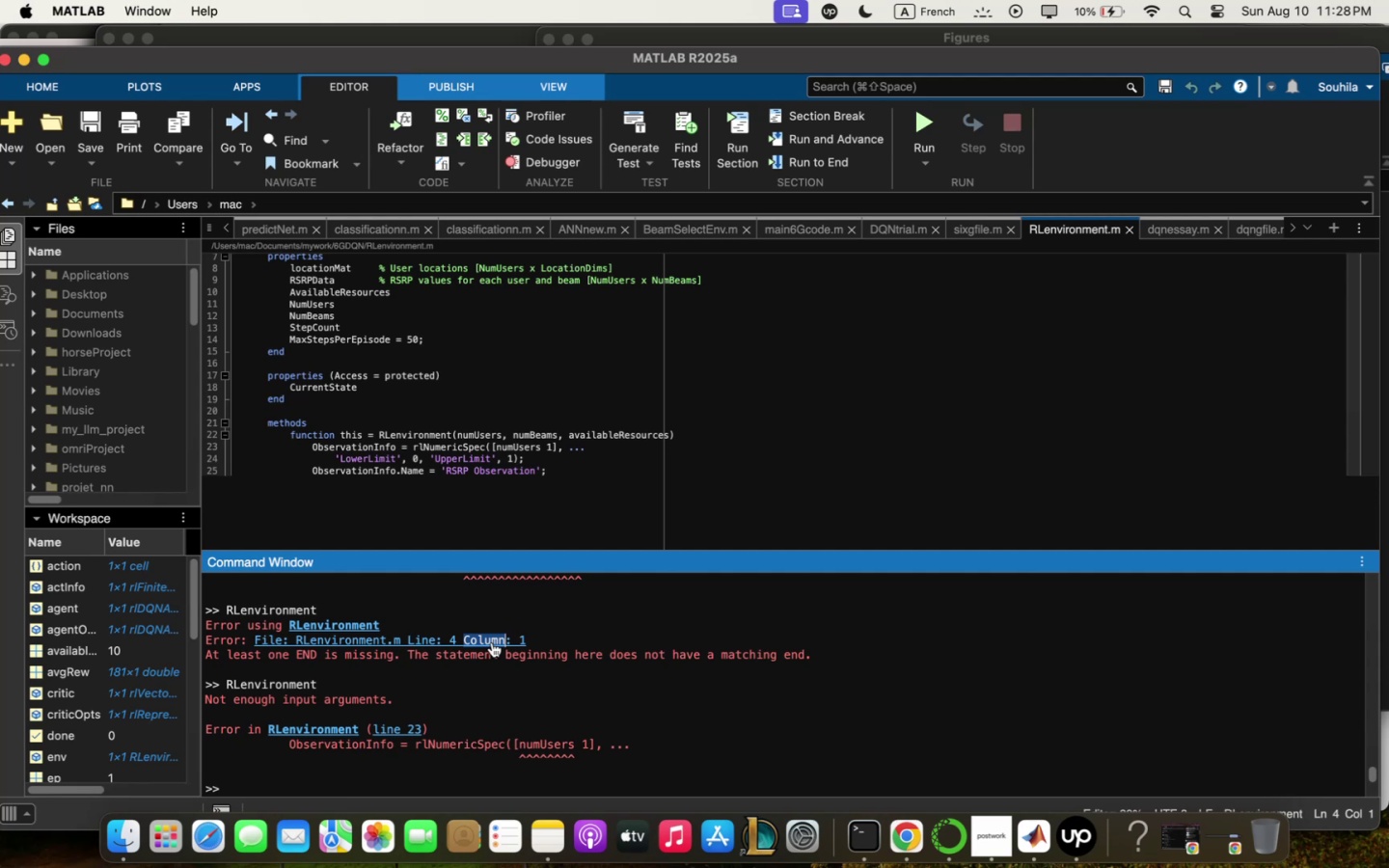 
double_click([492, 638])
 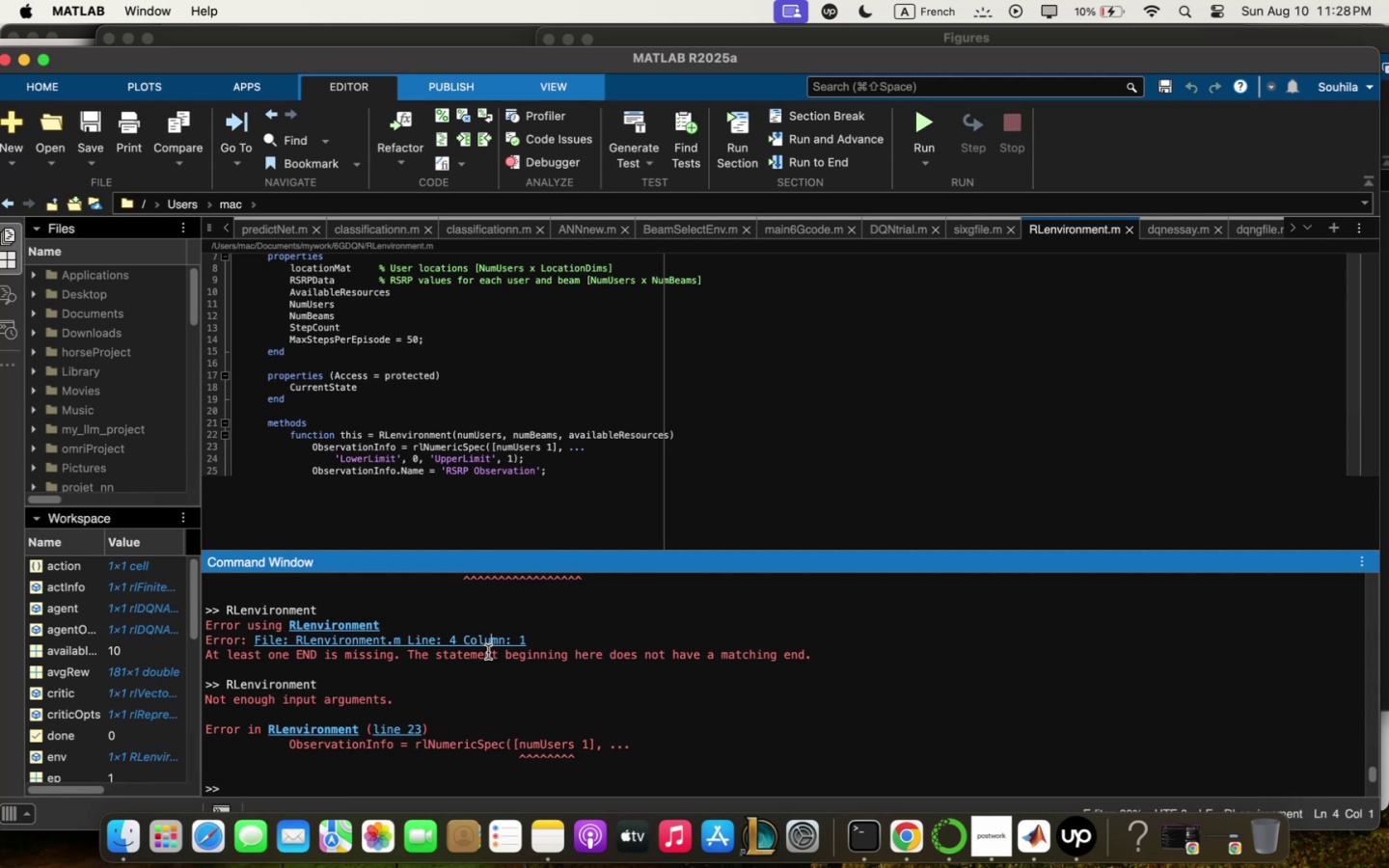 
wait(8.18)
 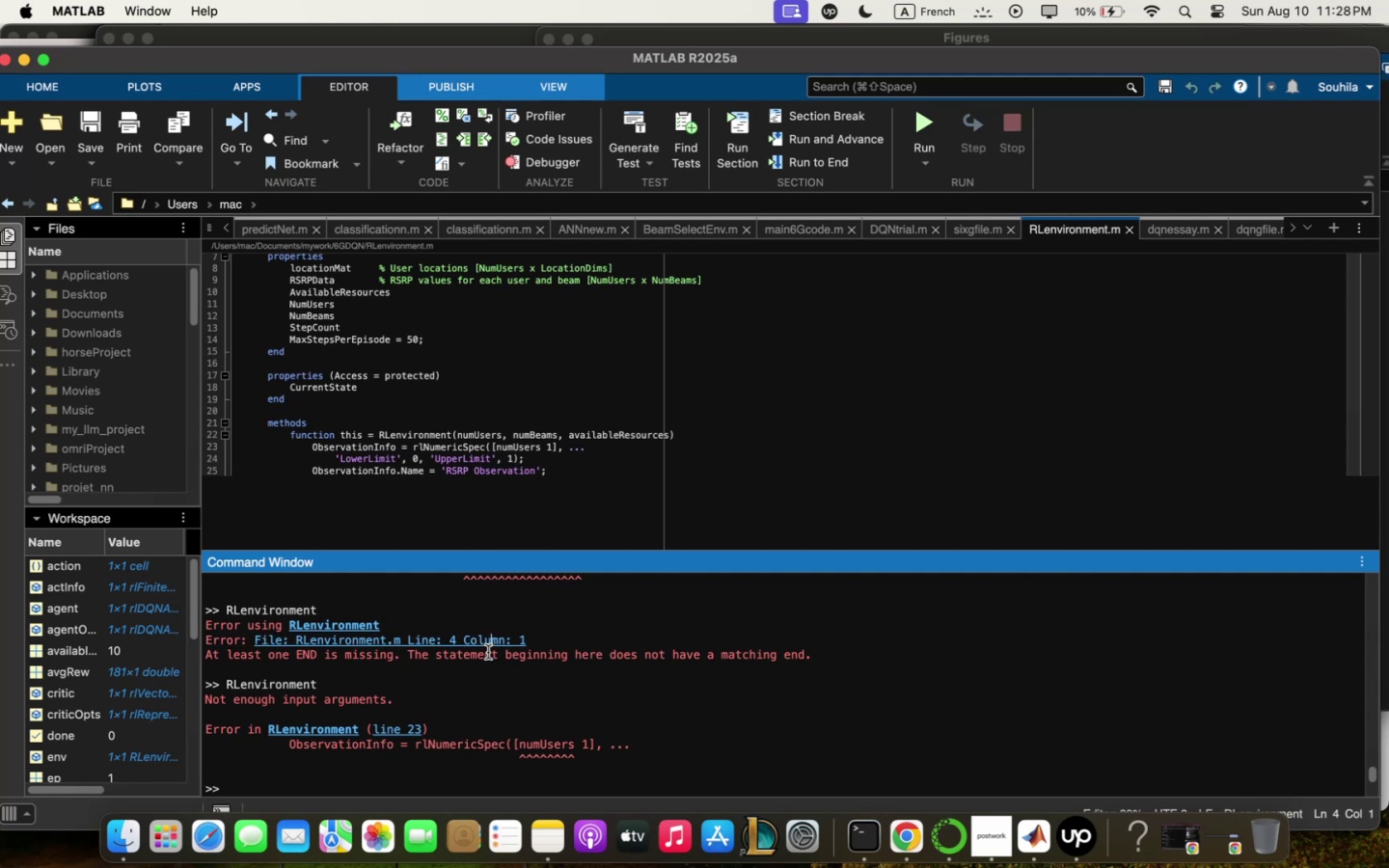 
left_click([449, 634])
 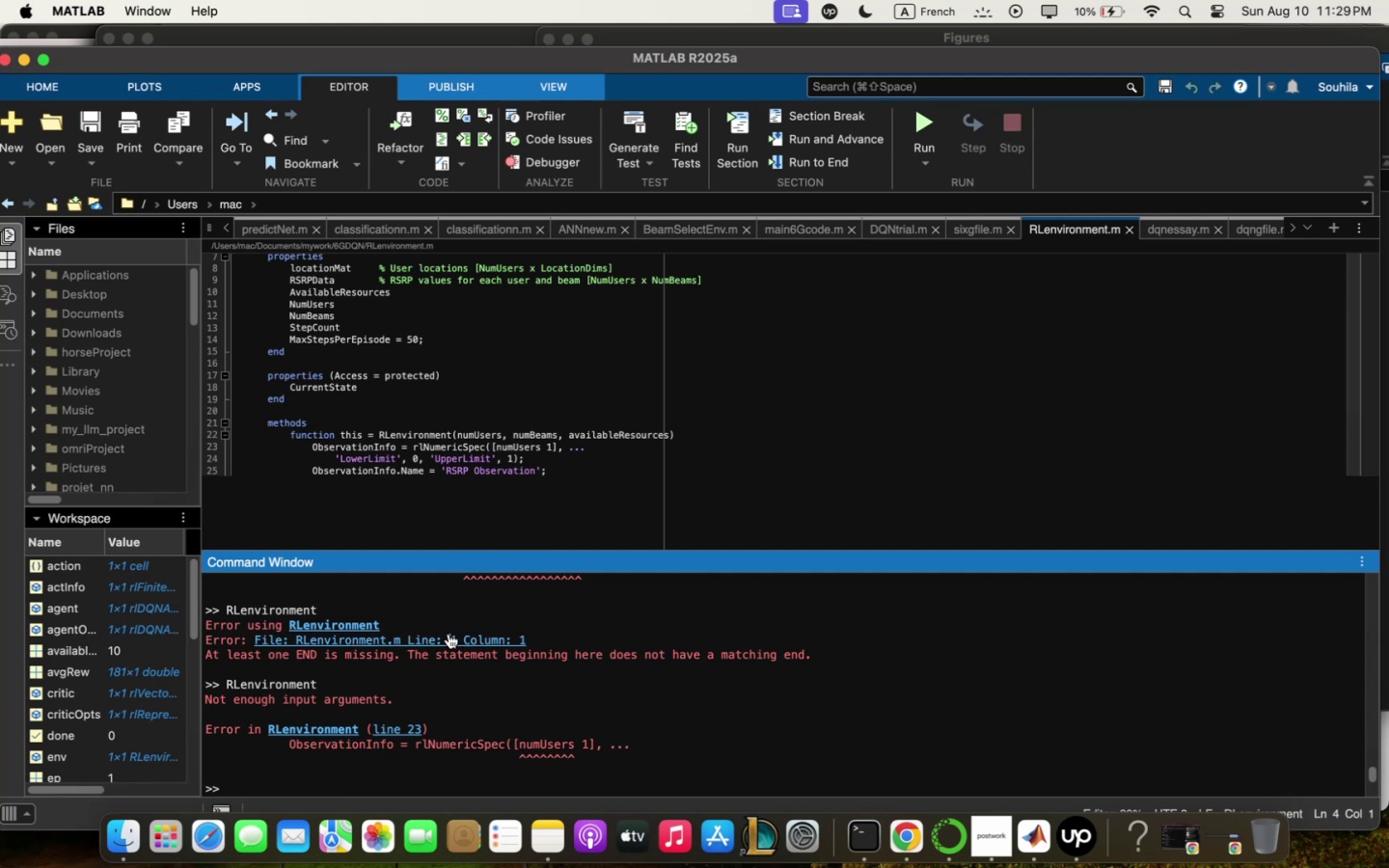 
left_click([449, 634])
 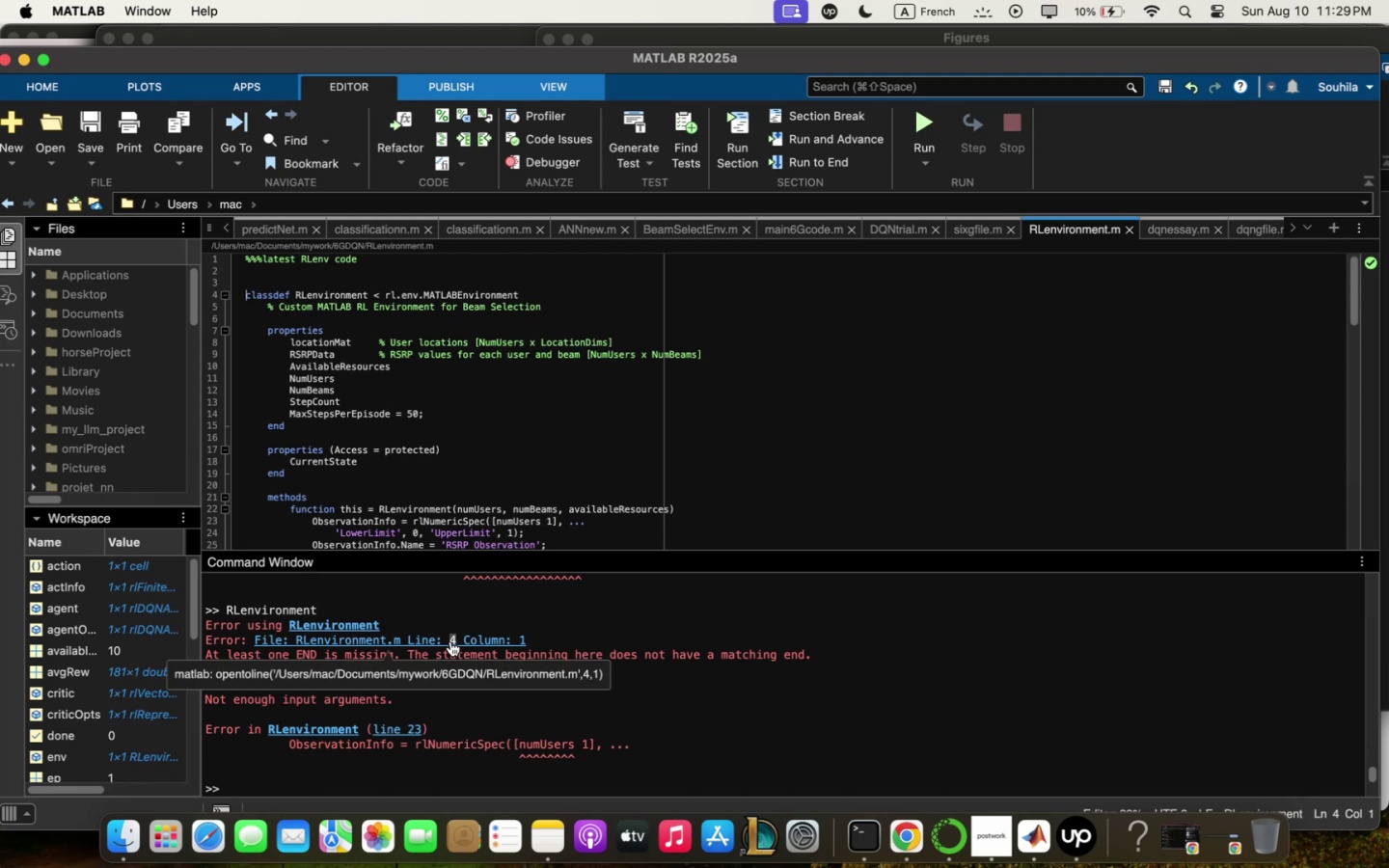 
left_click([450, 639])
 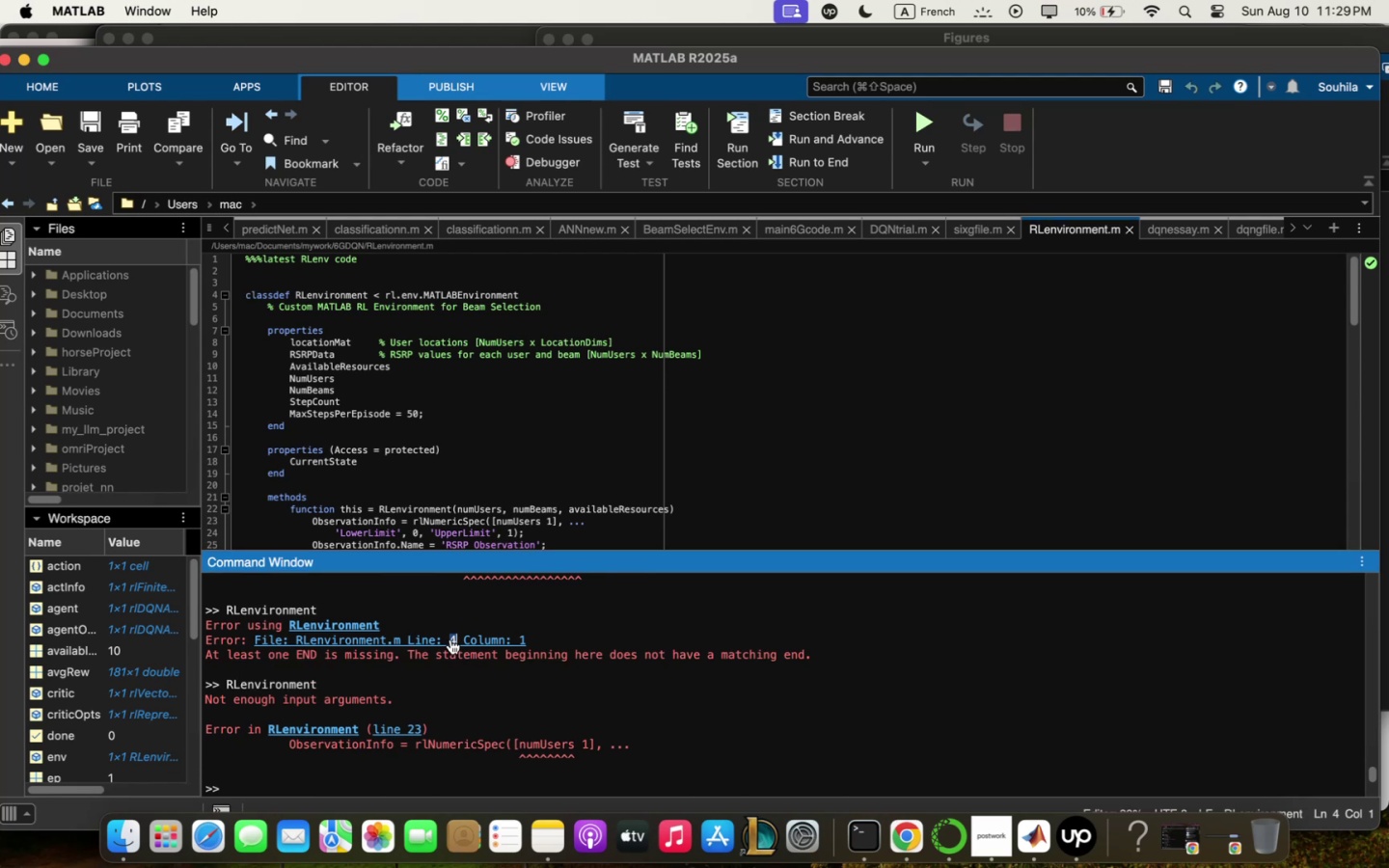 
double_click([450, 639])
 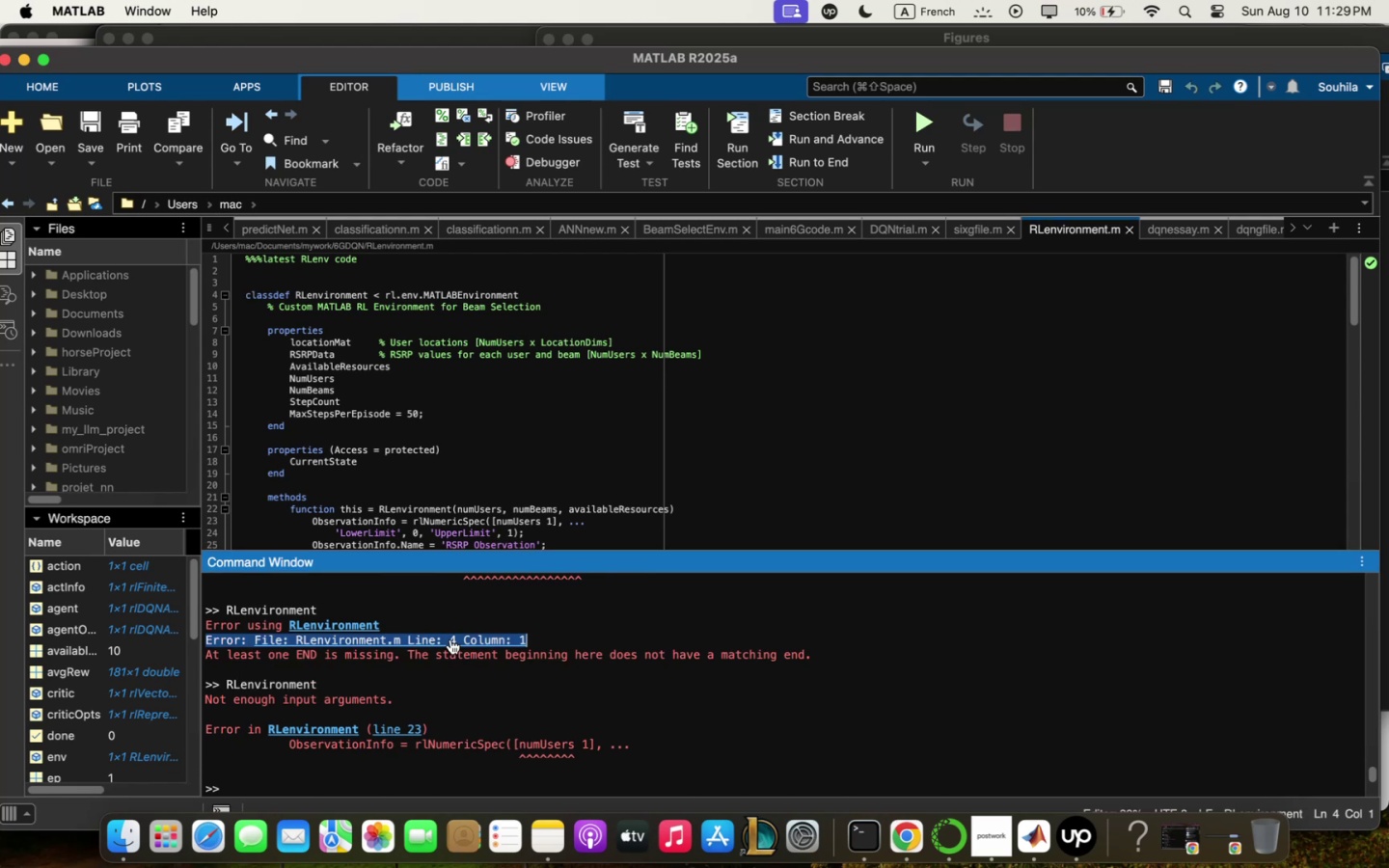 
double_click([450, 639])
 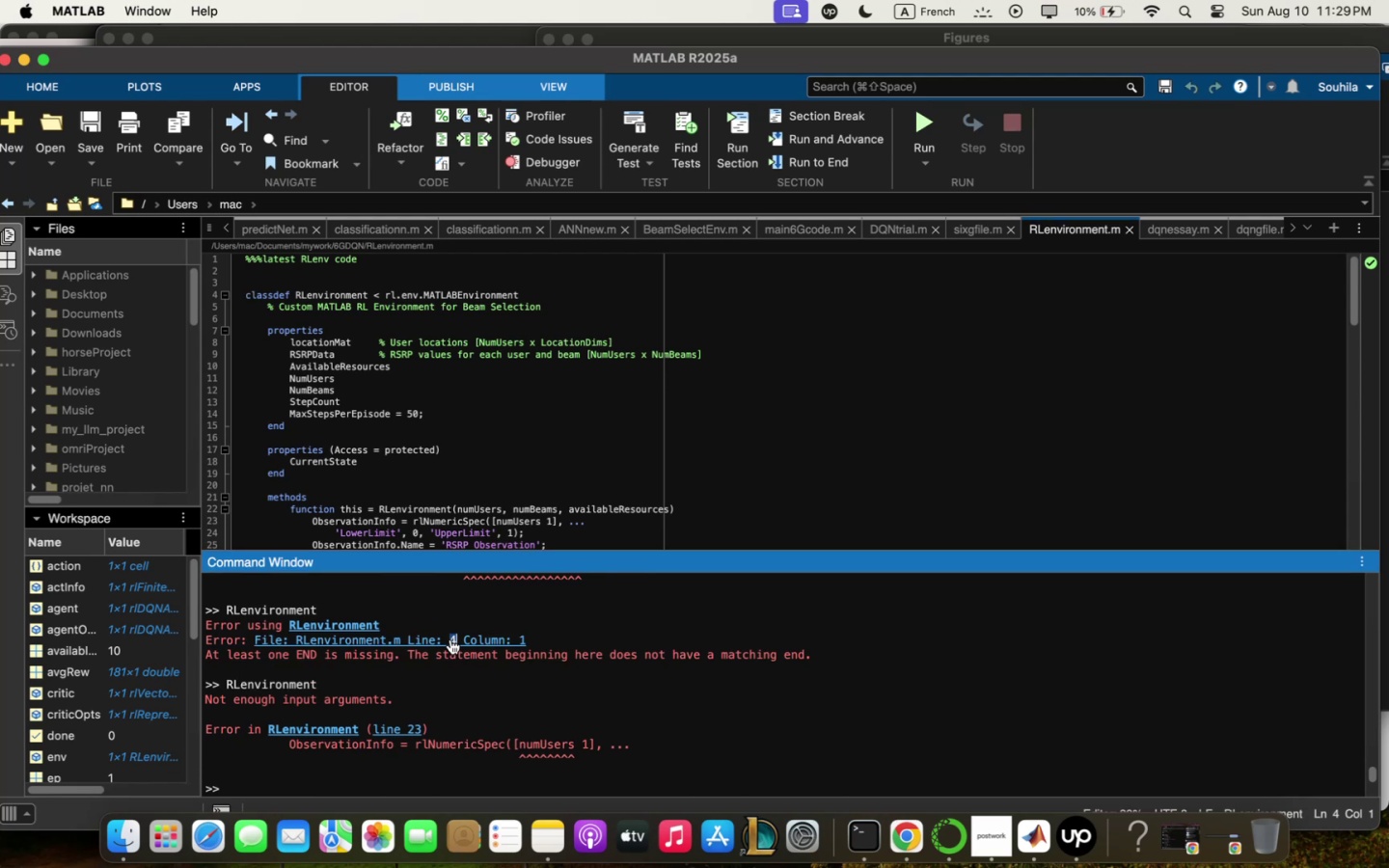 
triple_click([450, 639])
 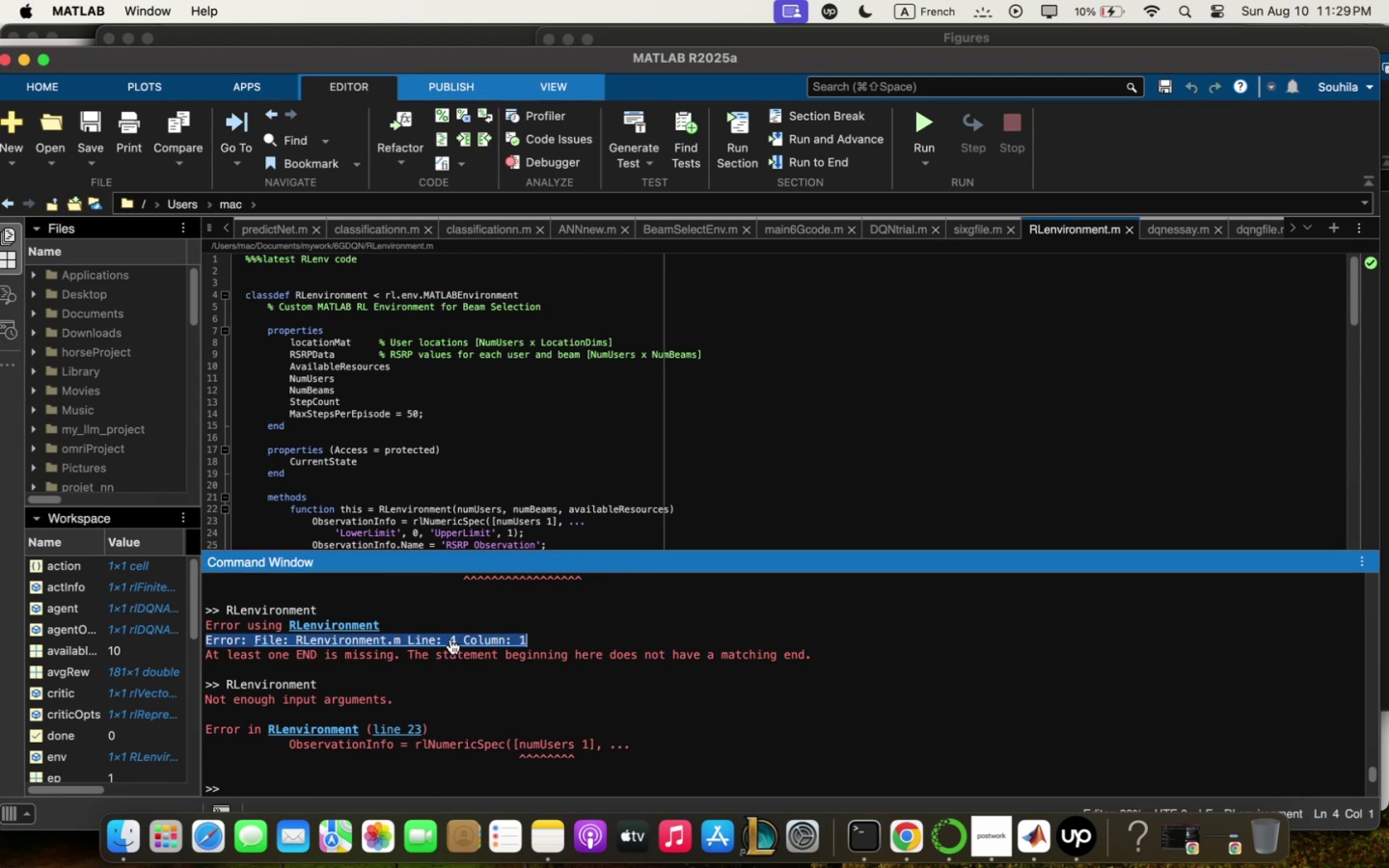 
triple_click([450, 639])
 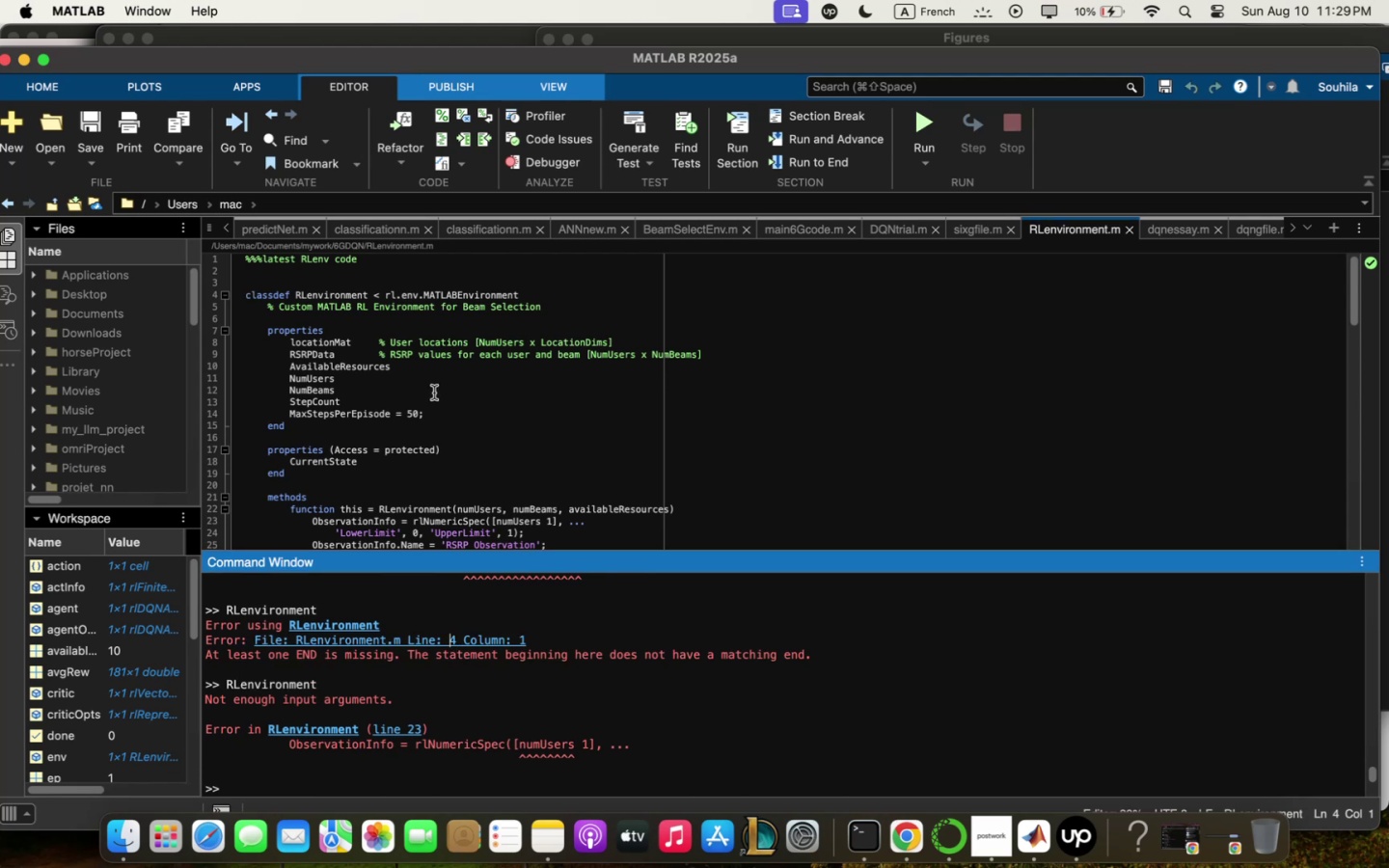 
left_click([367, 325])
 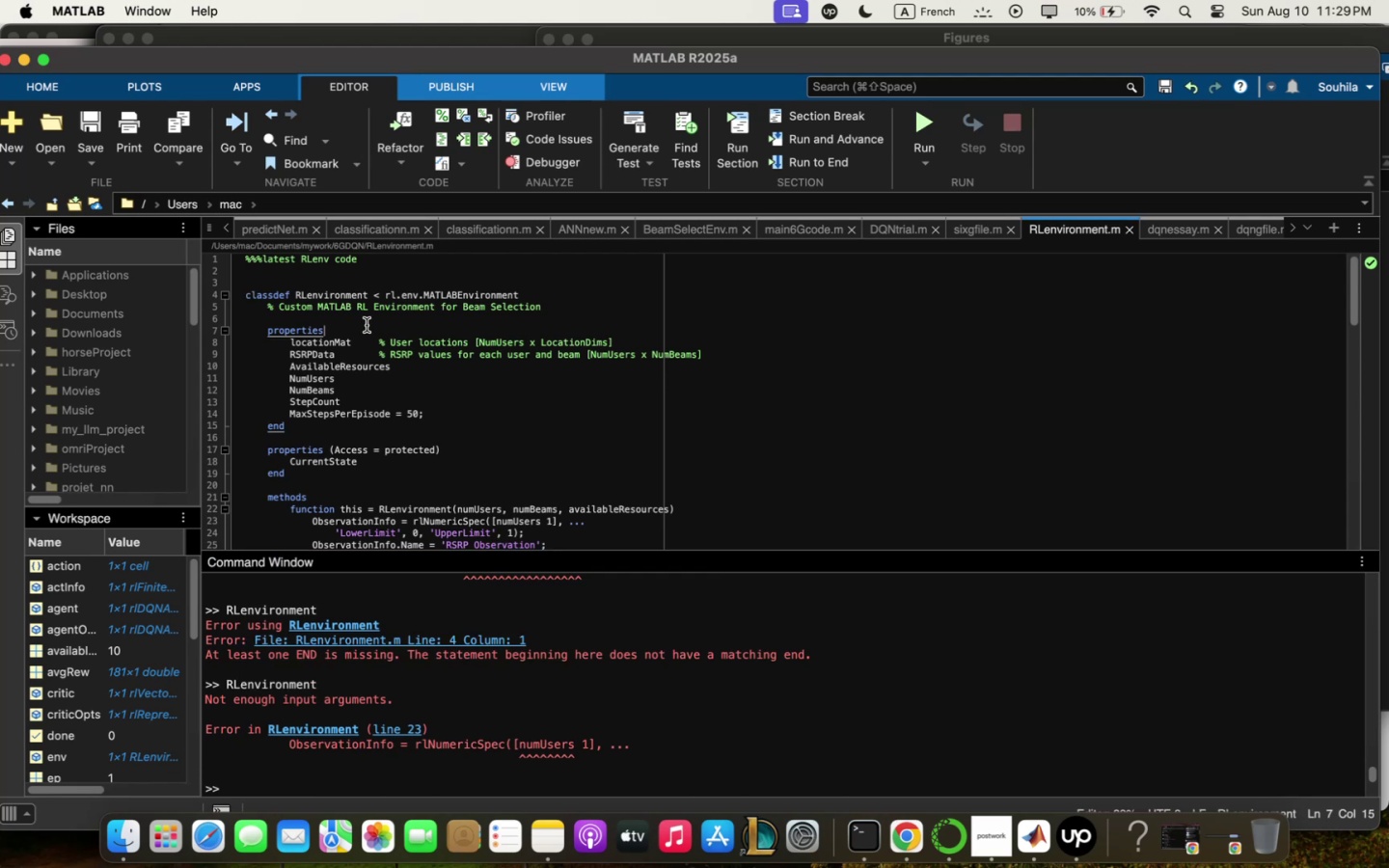 
scroll: coordinate [630, 666], scroll_direction: down, amount: 8.0
 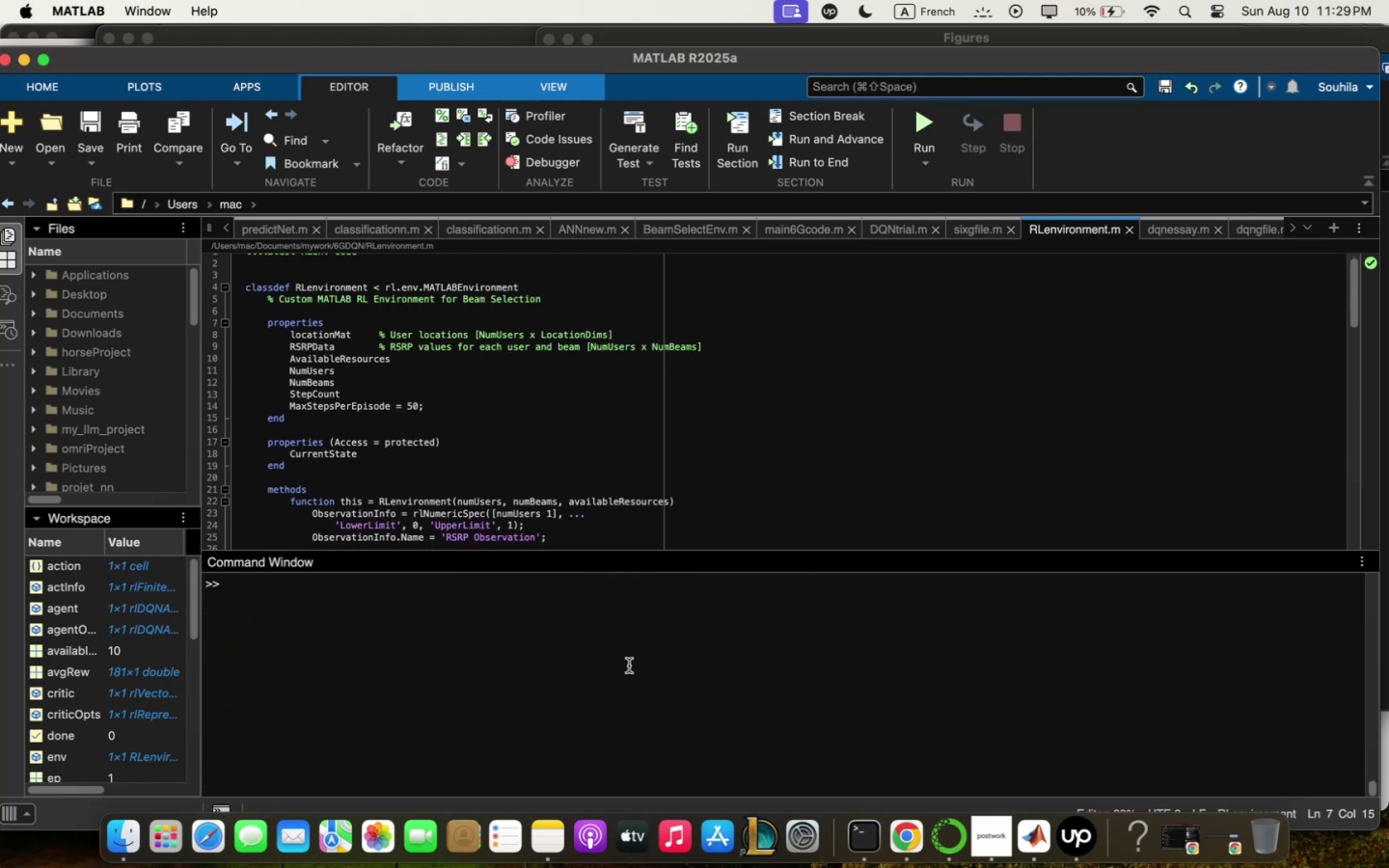 
scroll: coordinate [498, 631], scroll_direction: up, amount: 7.0
 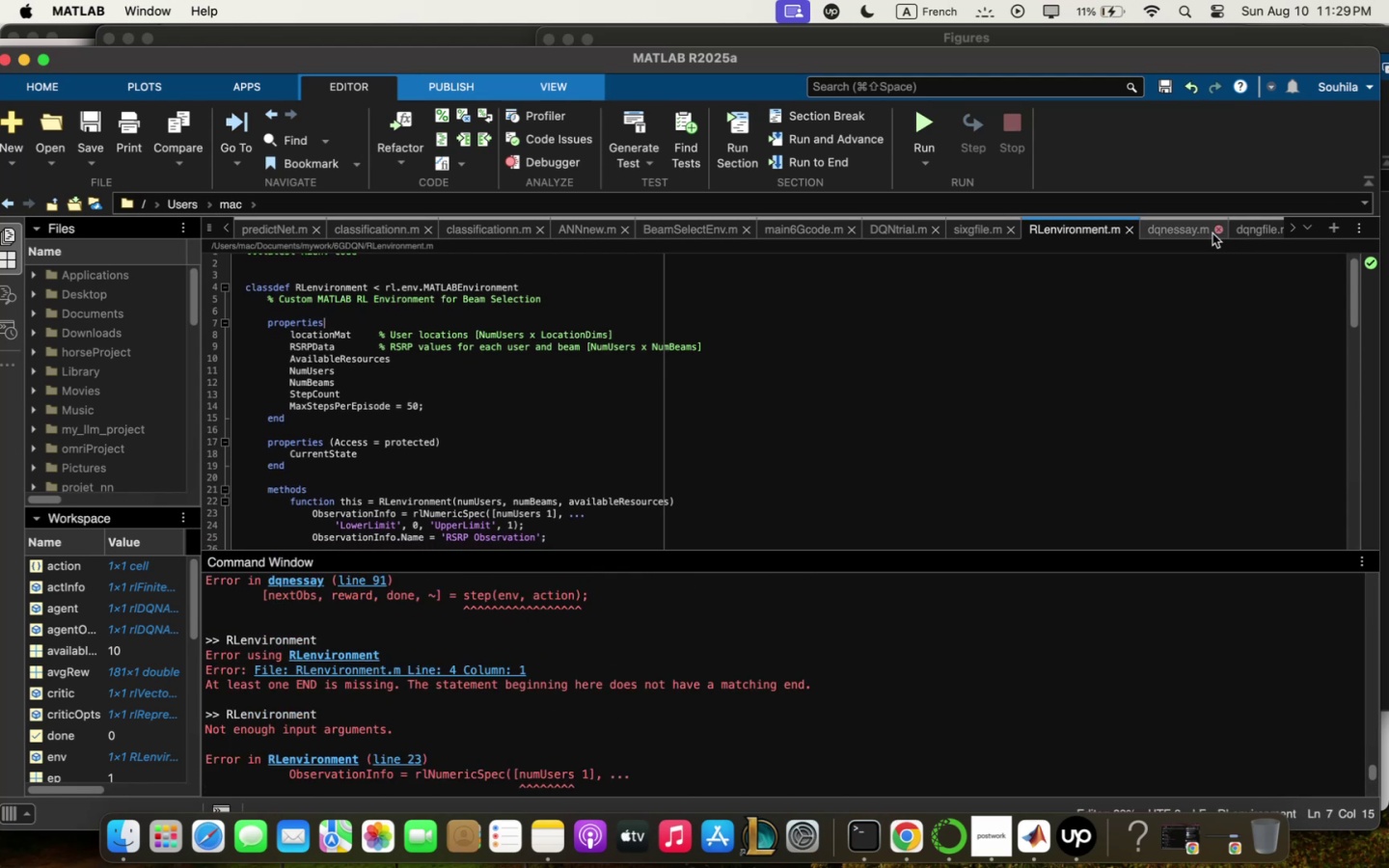 
left_click([1179, 234])
 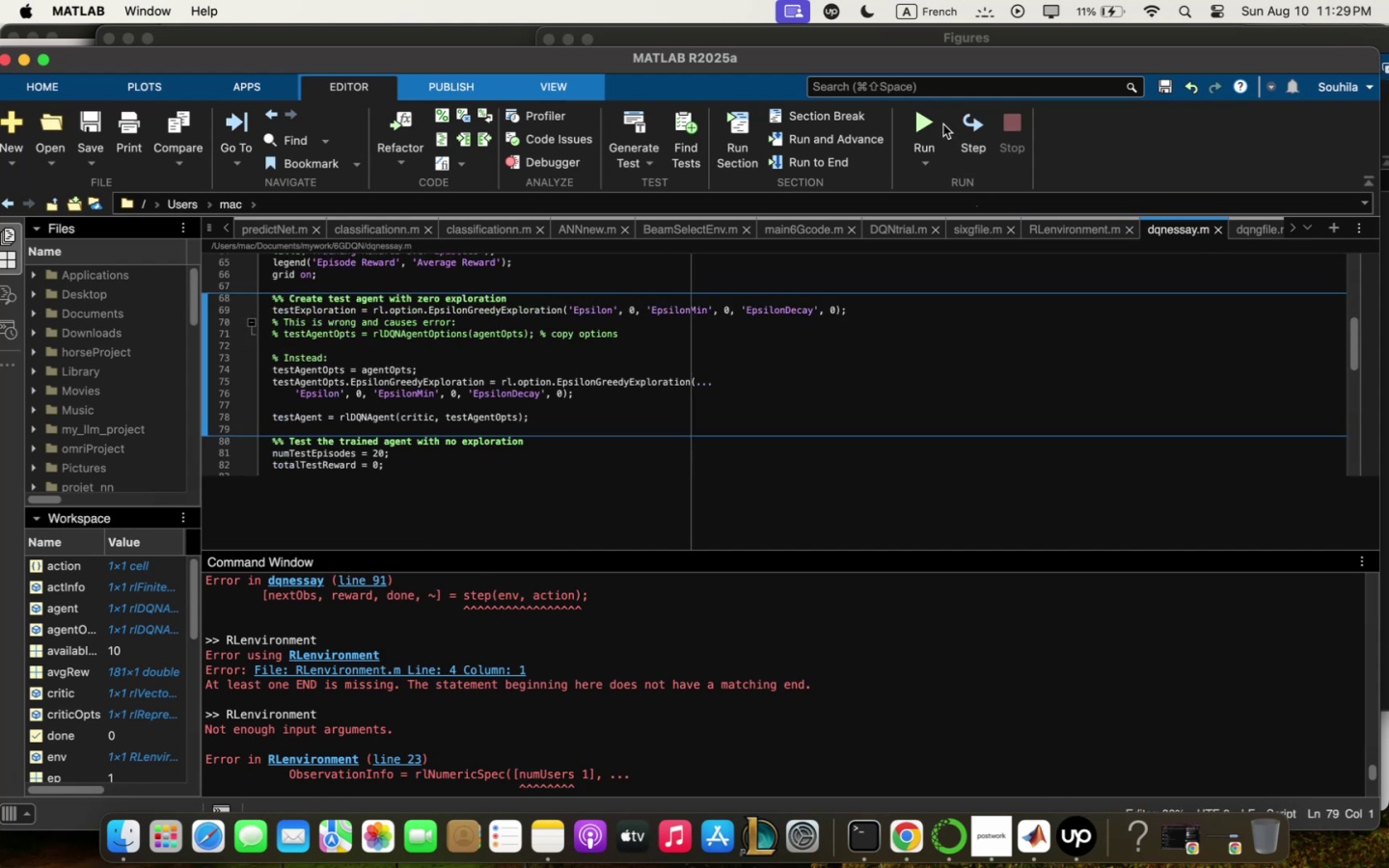 
scroll: coordinate [766, 346], scroll_direction: down, amount: 11.0
 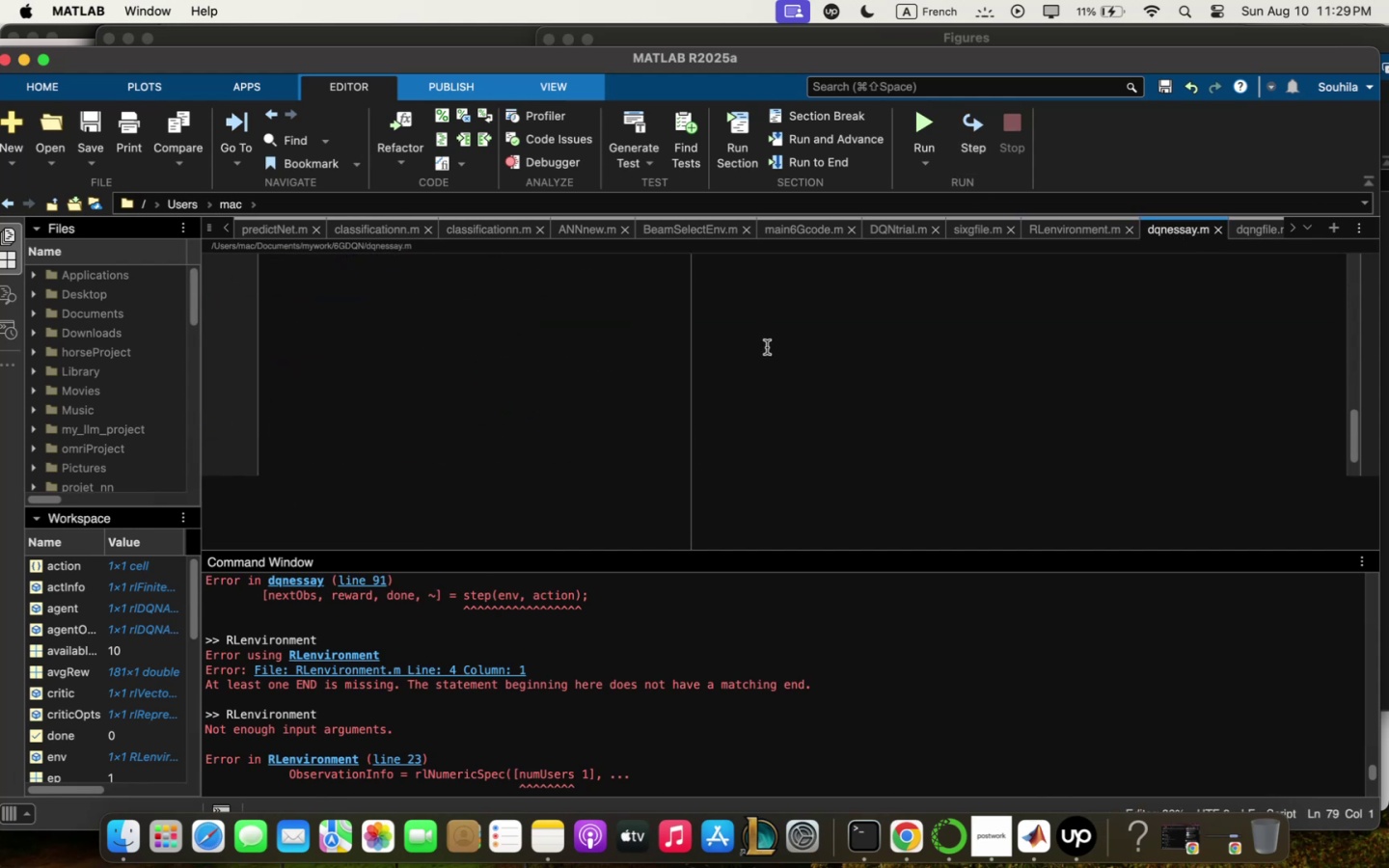 
scroll: coordinate [768, 347], scroll_direction: up, amount: 4.0
 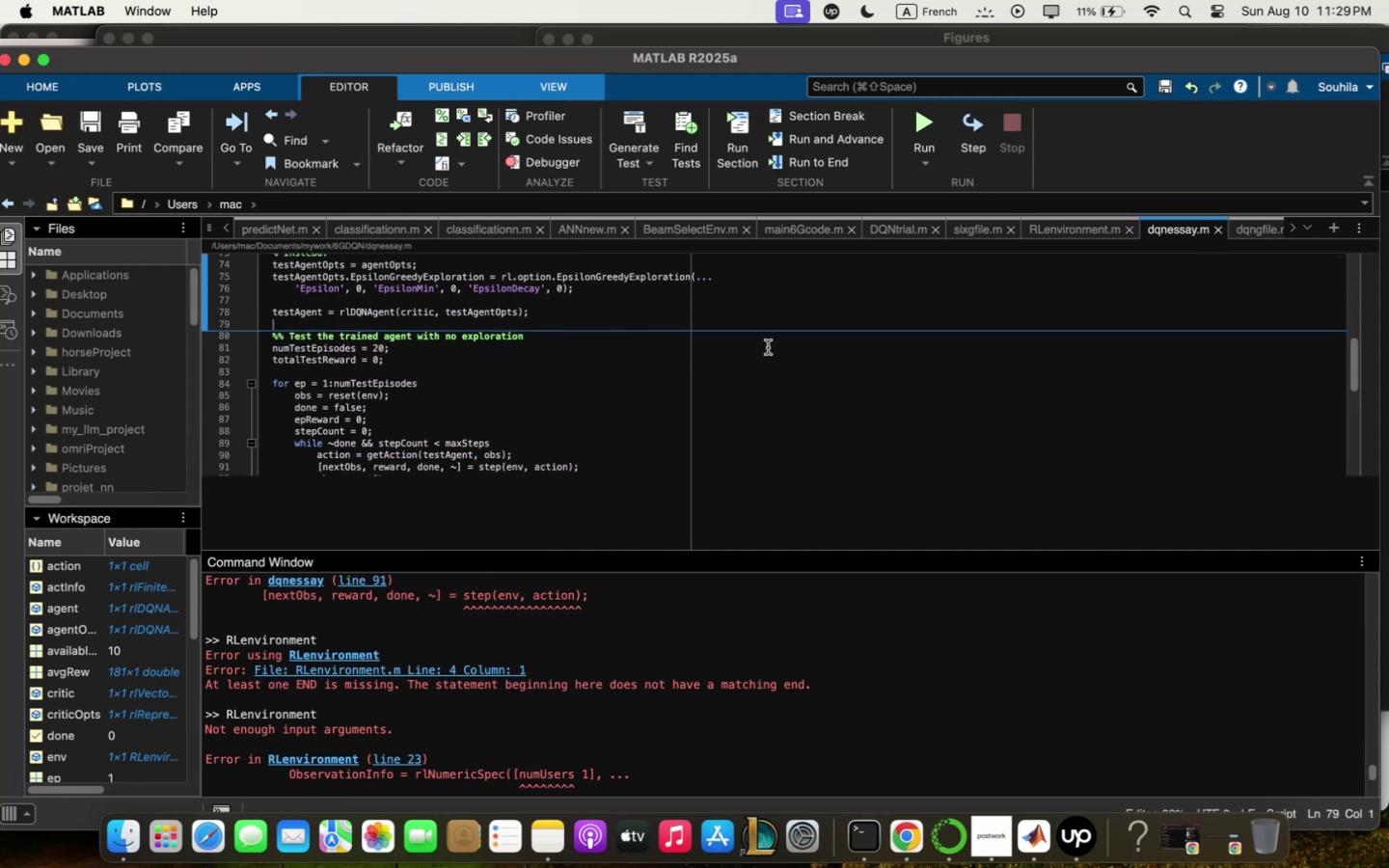 
scroll: coordinate [768, 347], scroll_direction: down, amount: 5.0
 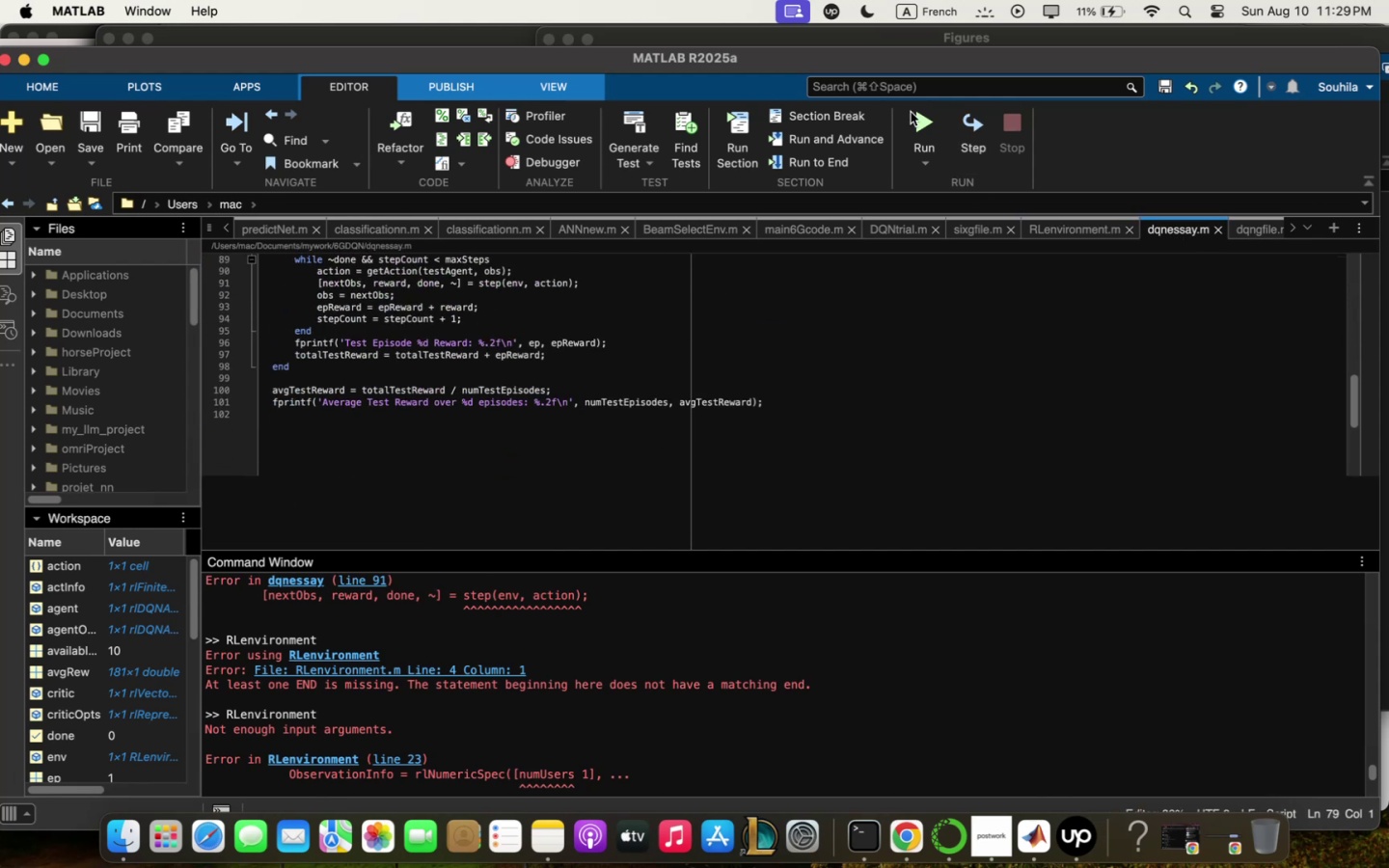 
left_click([922, 113])
 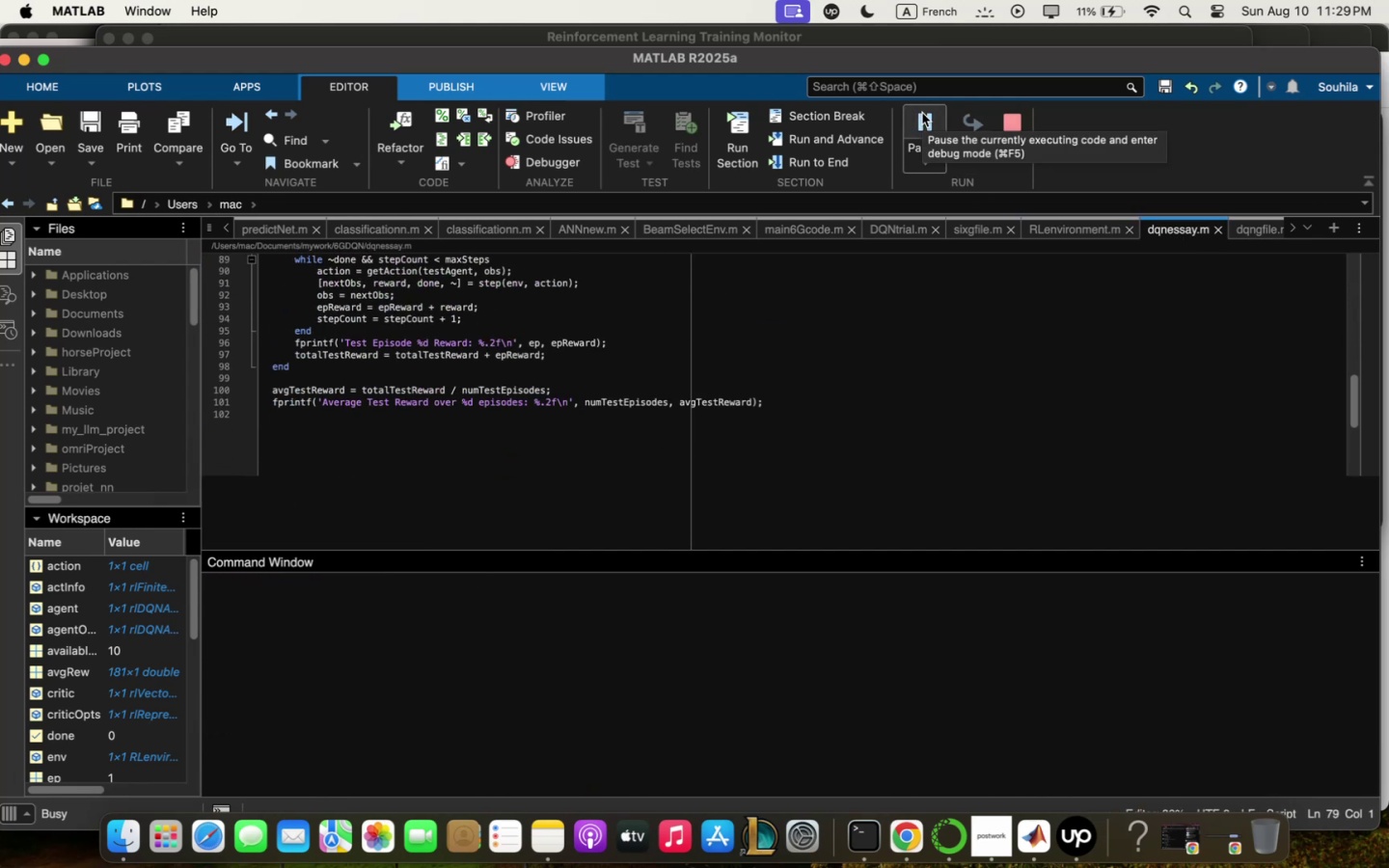 
wait(9.22)
 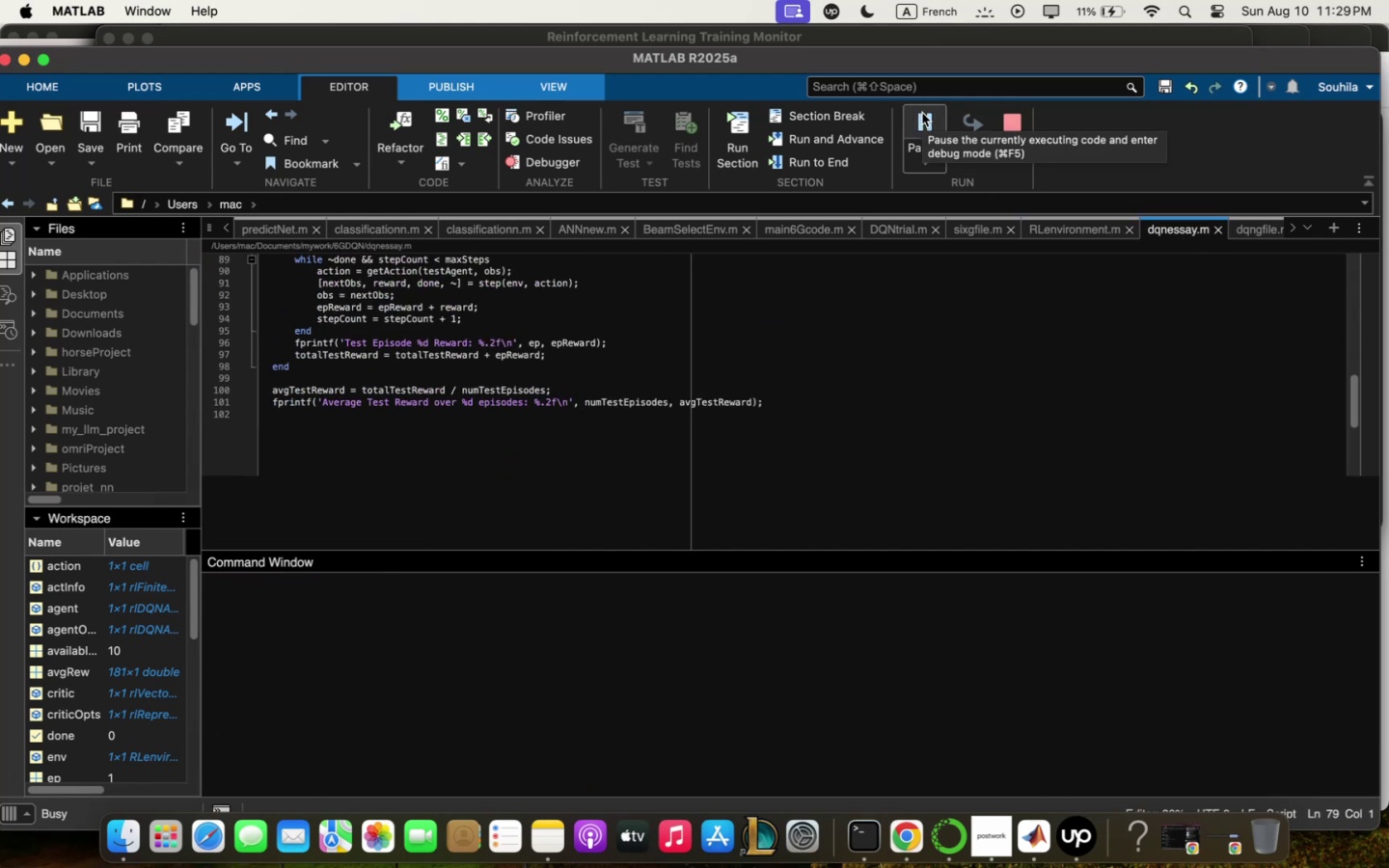 
mouse_move([1199, 101])
 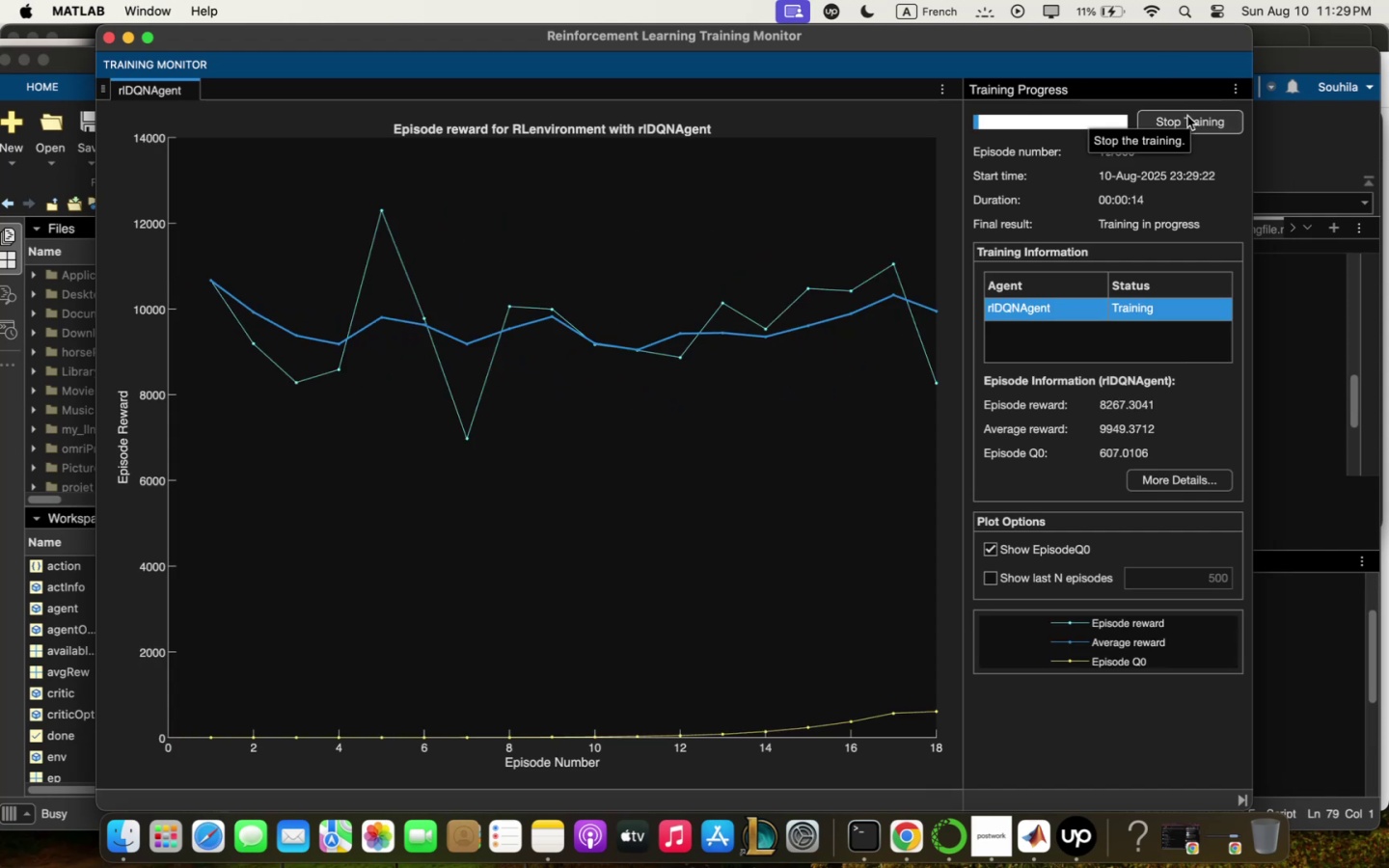 
left_click([1192, 118])
 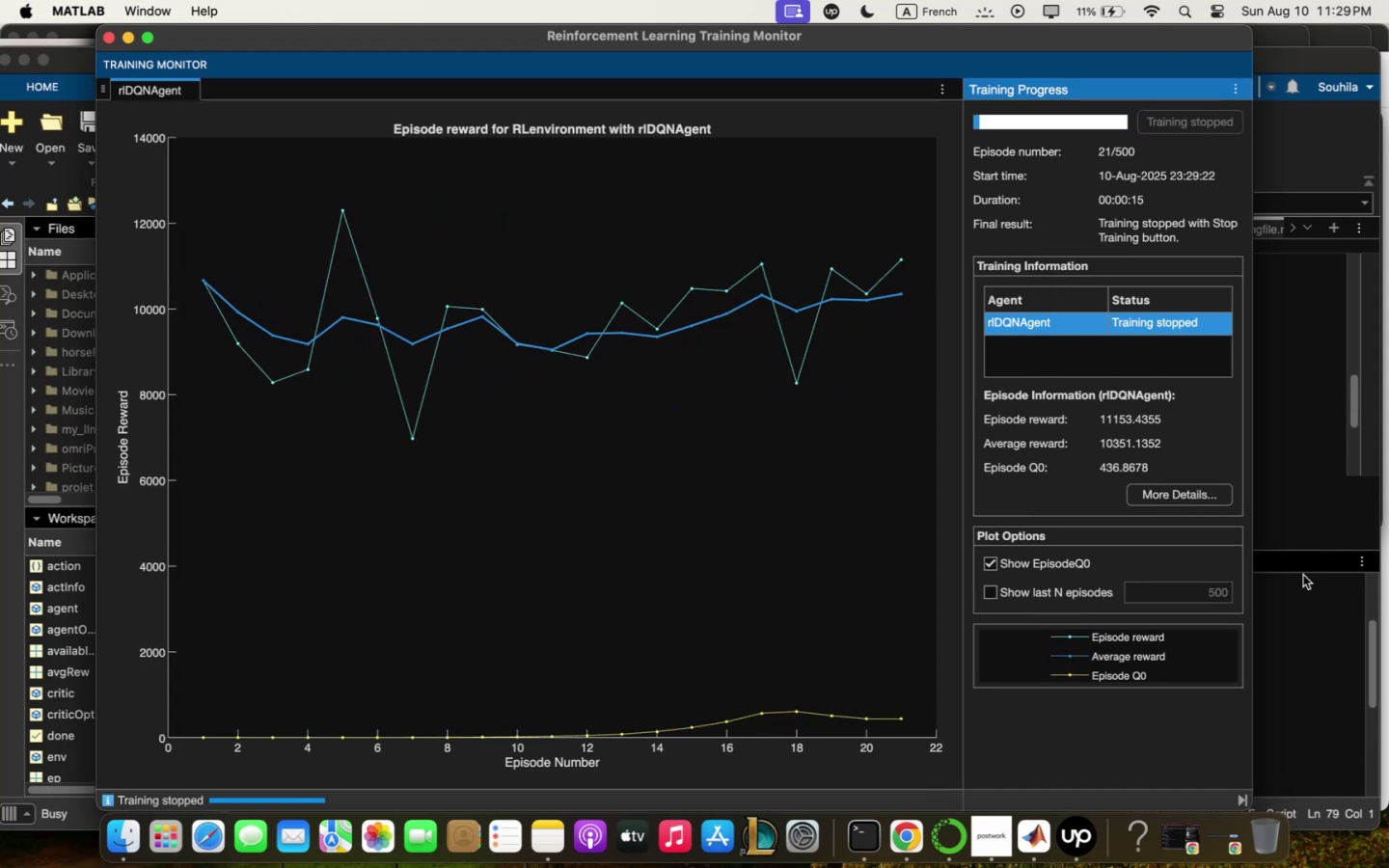 
left_click([1305, 638])
 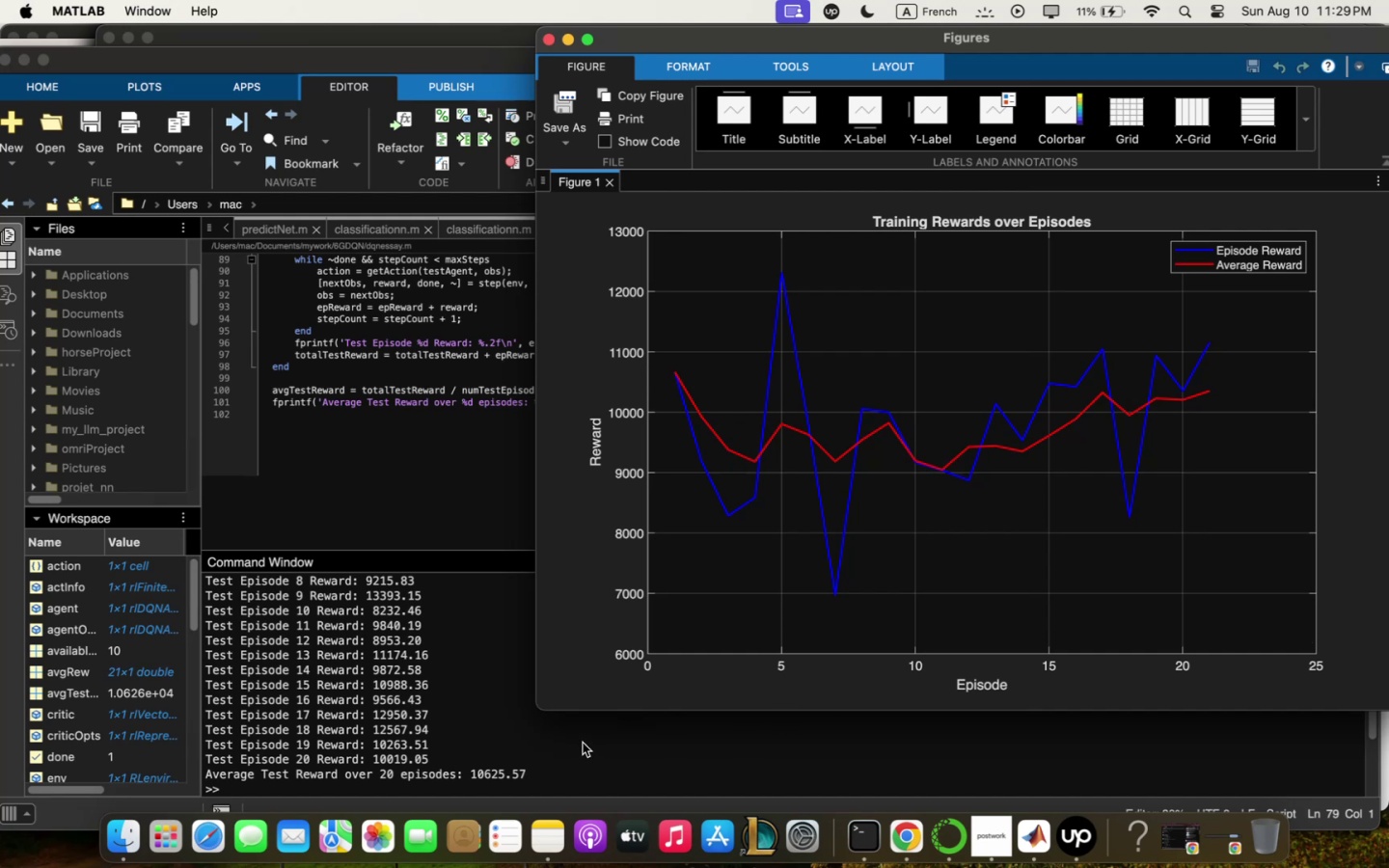 
wait(8.07)
 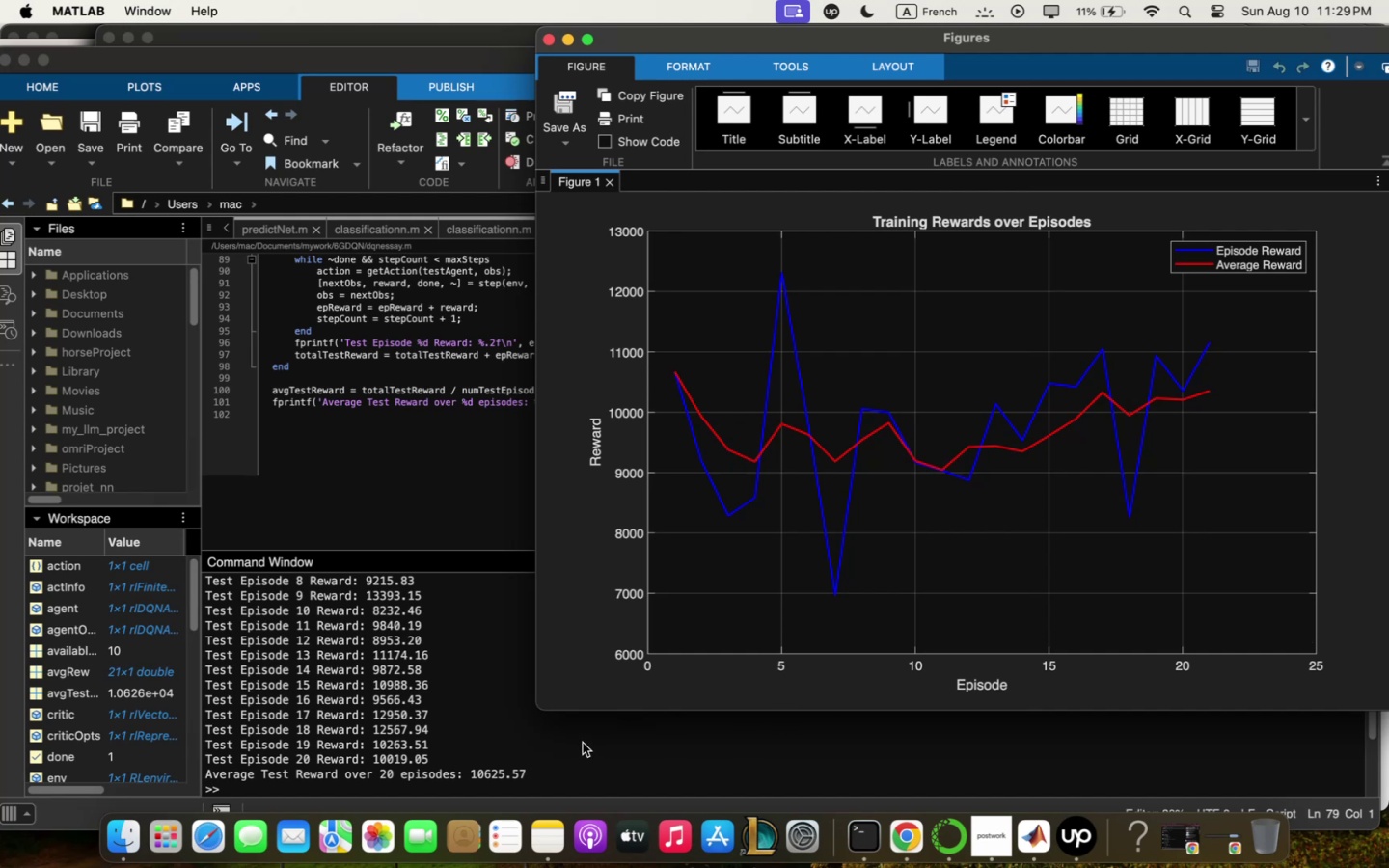 
left_click([1057, 228])
 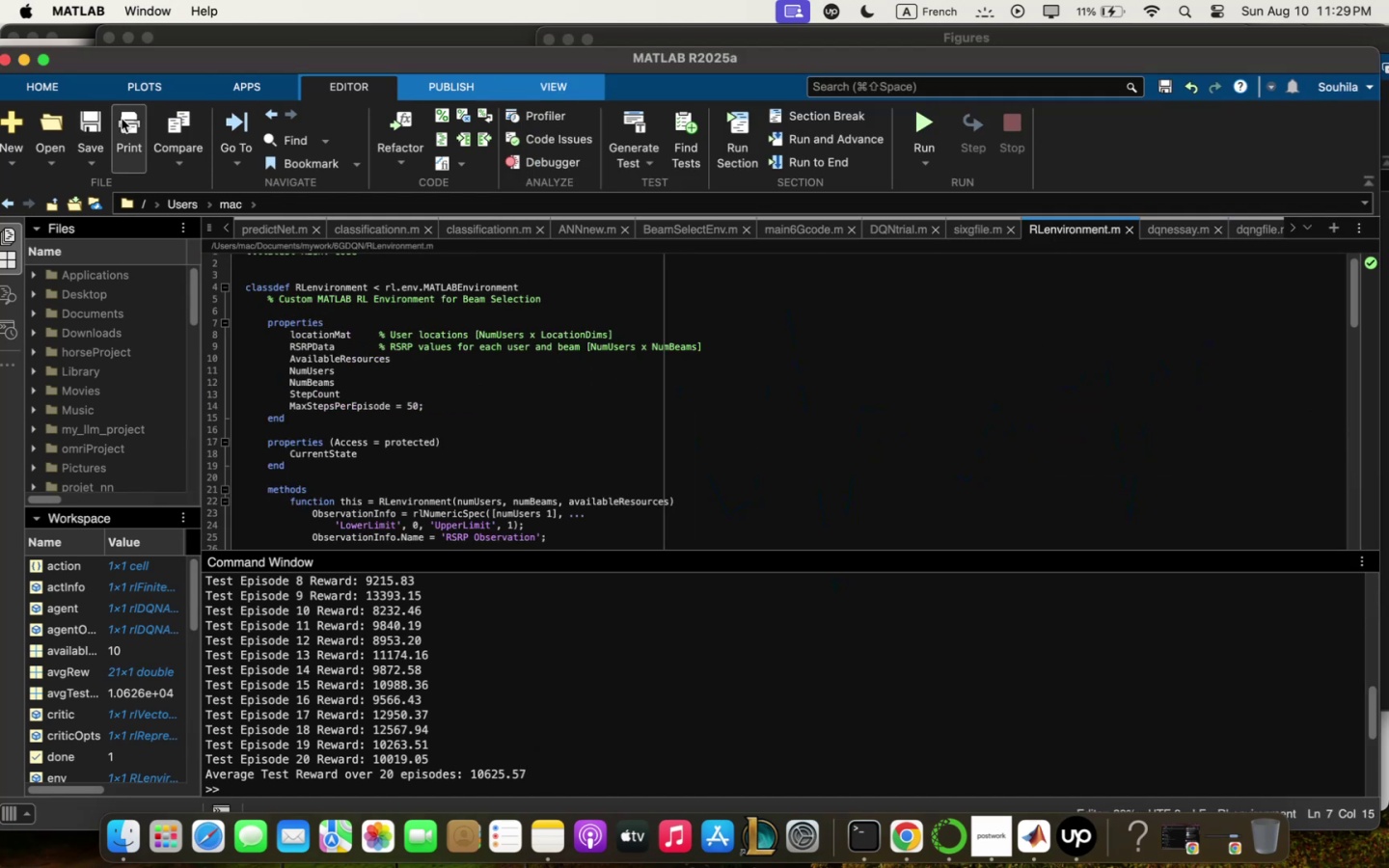 
left_click([86, 123])
 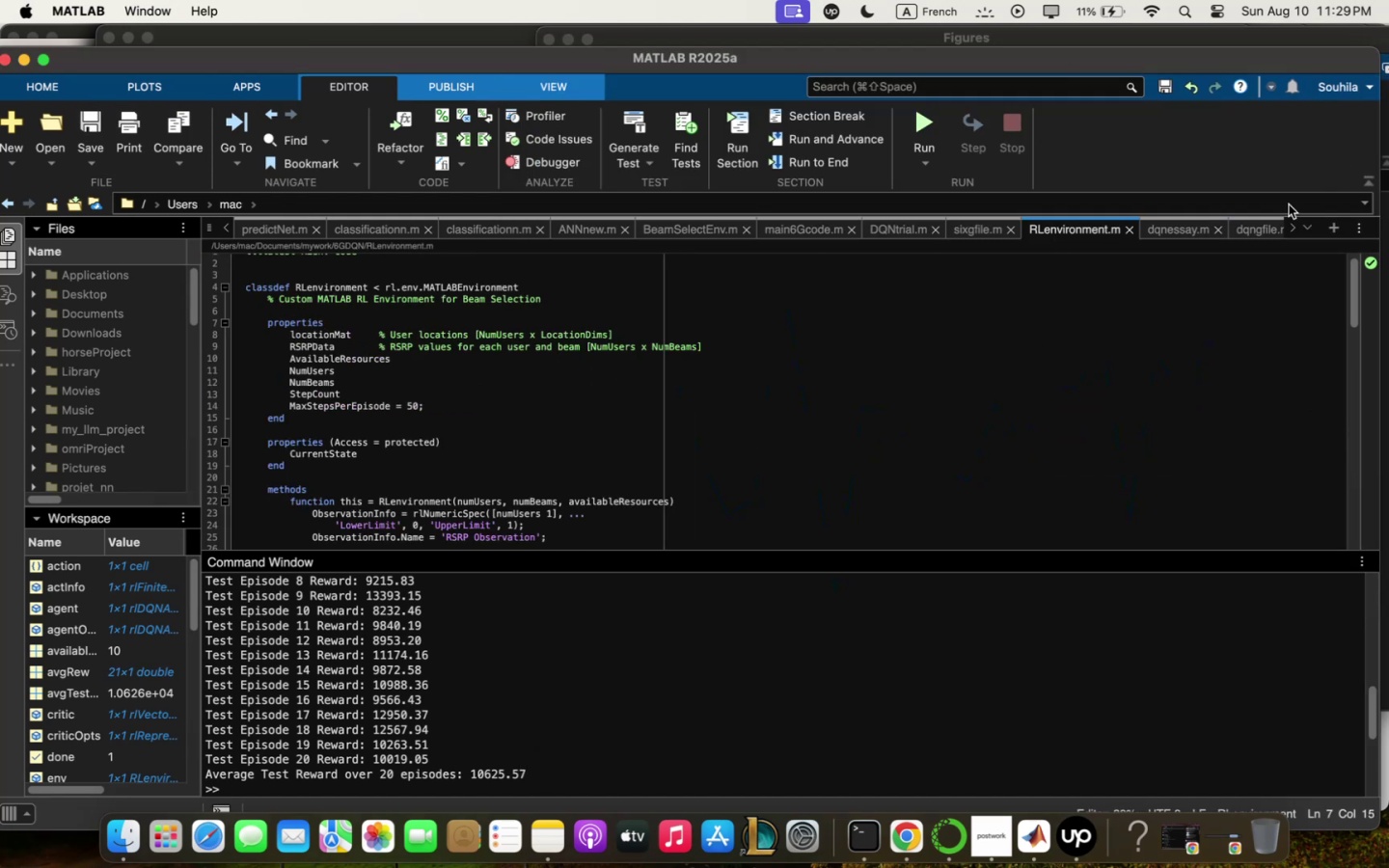 
left_click([1164, 235])
 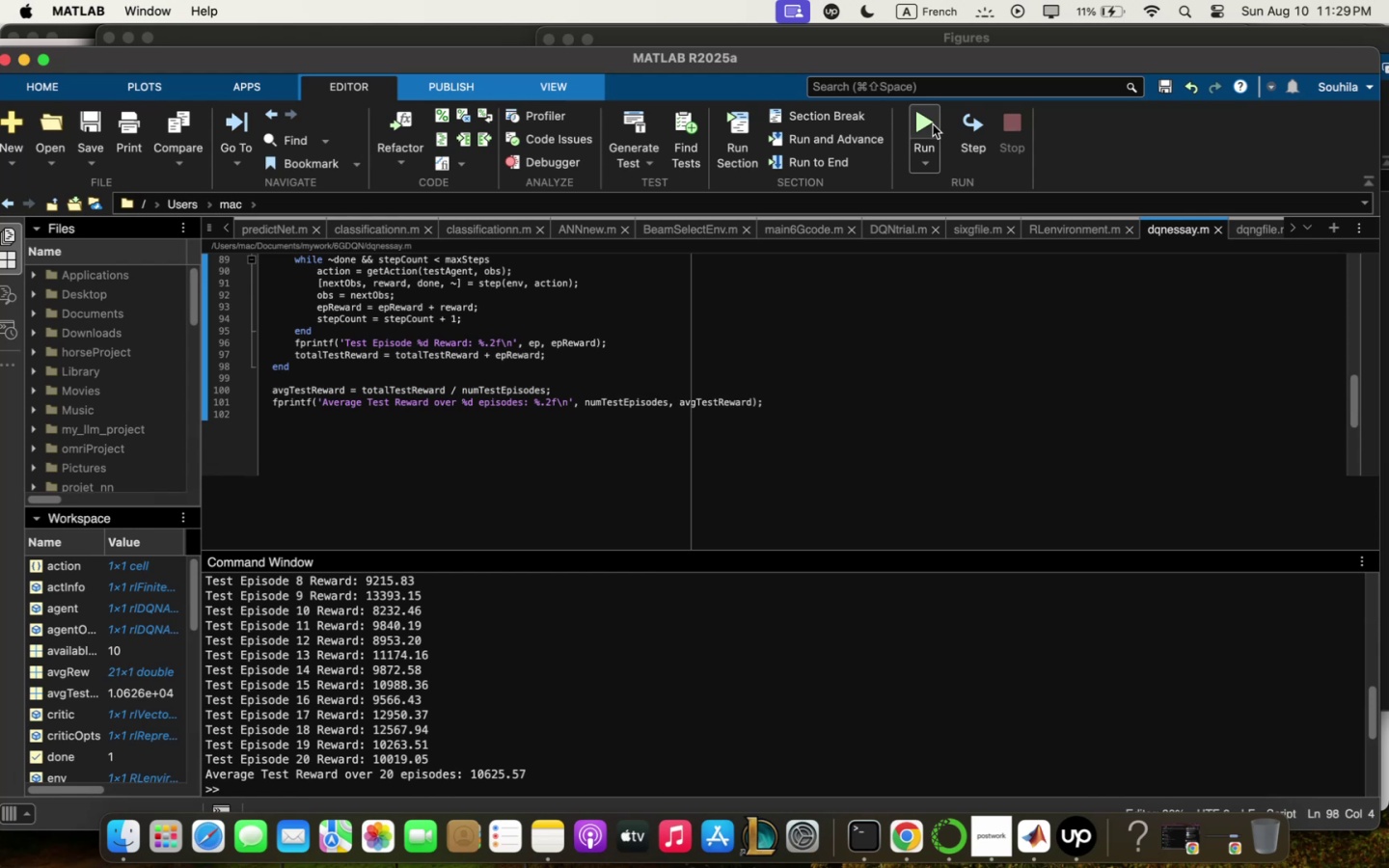 
left_click([933, 123])
 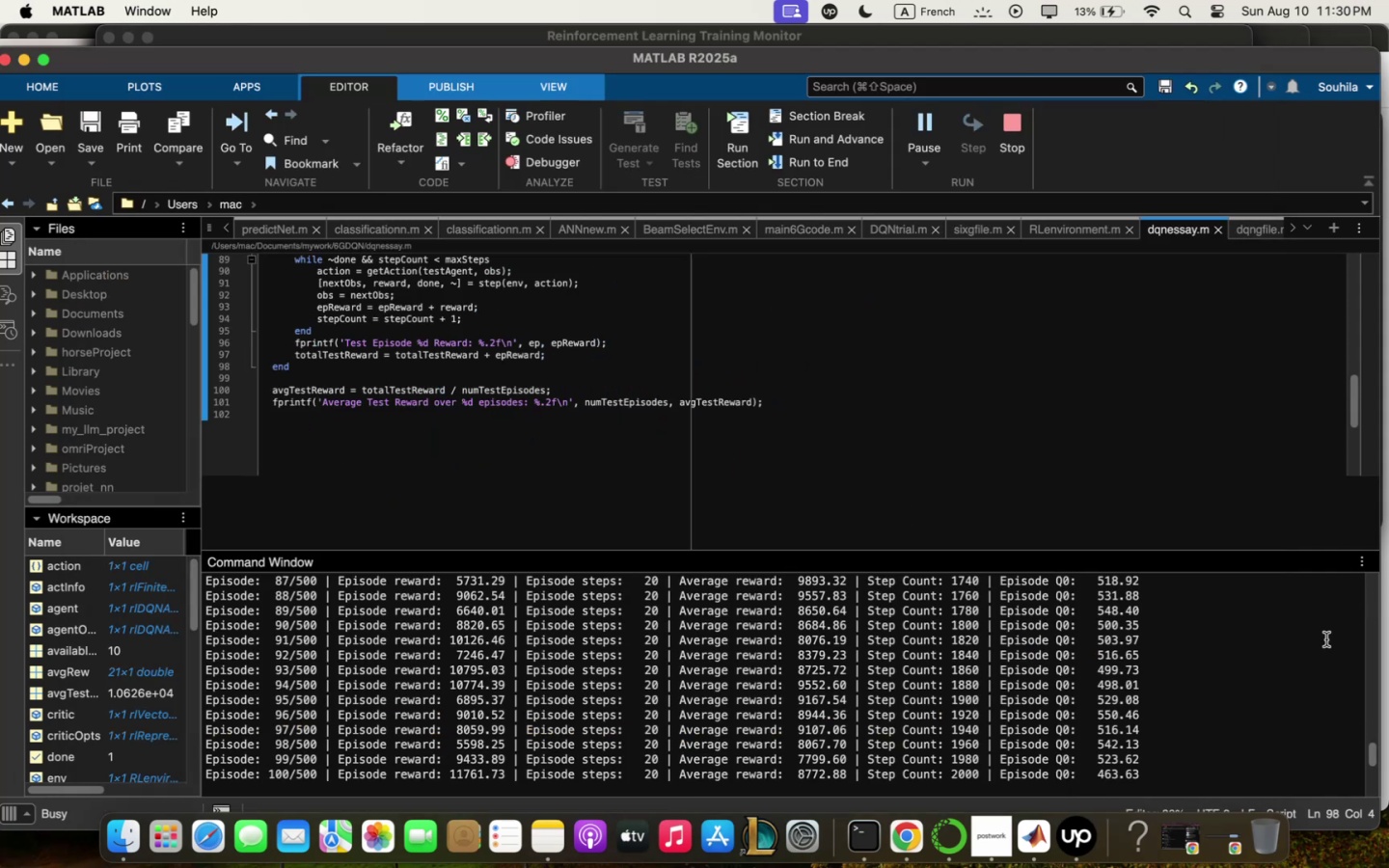 
wait(51.16)
 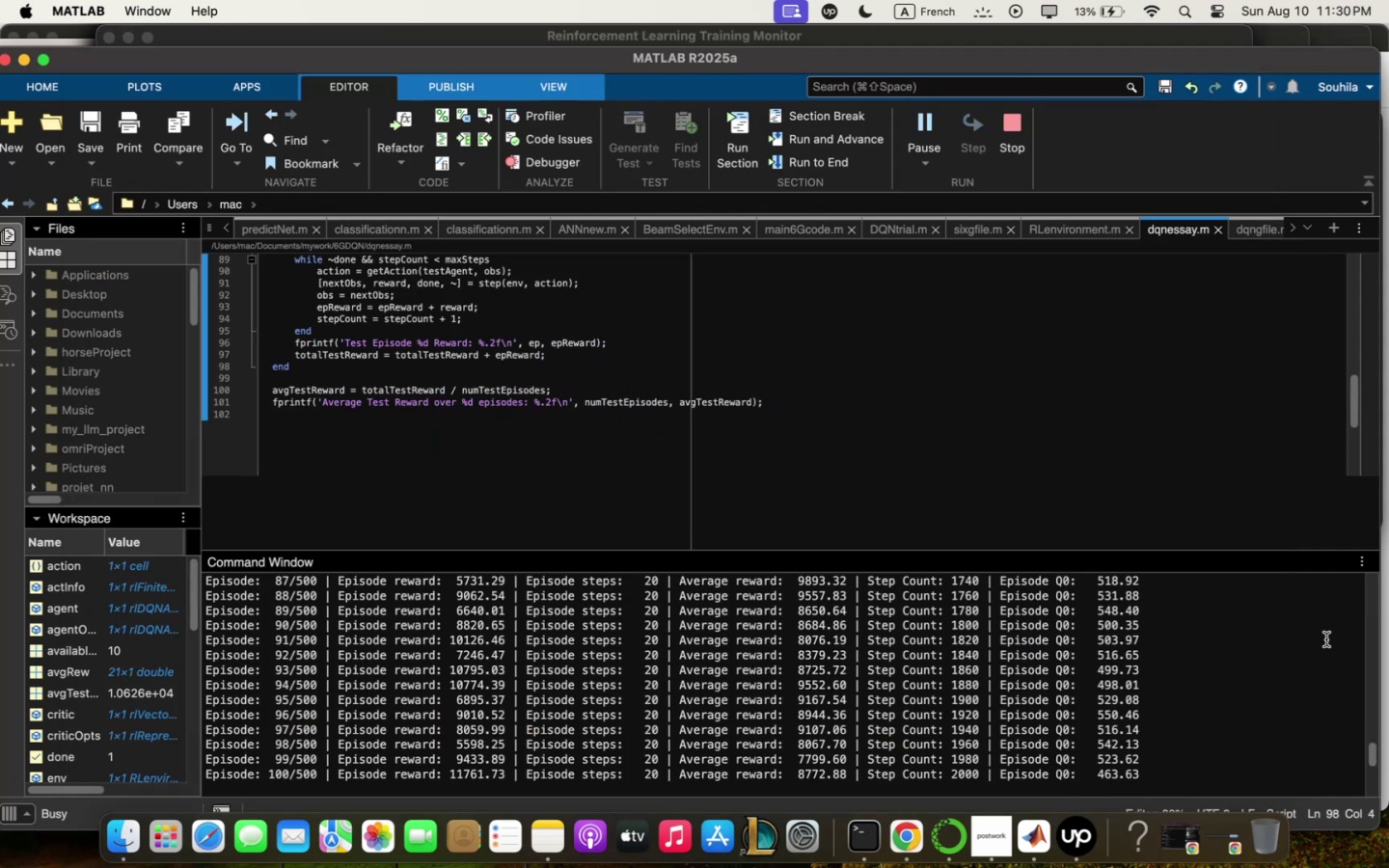 
left_click([1064, 31])
 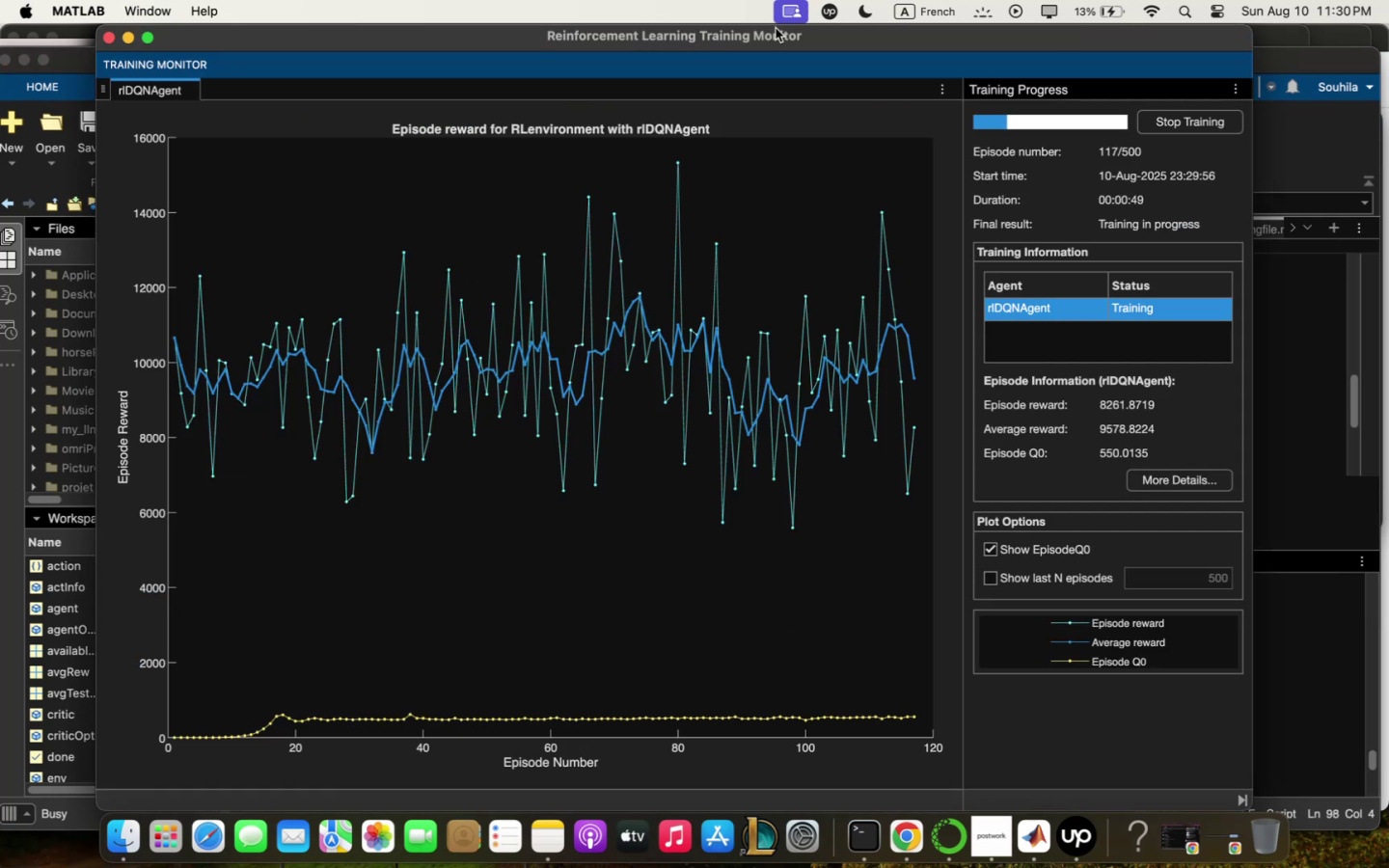 
left_click_drag(start_coordinate=[773, 41], to_coordinate=[1135, 1])
 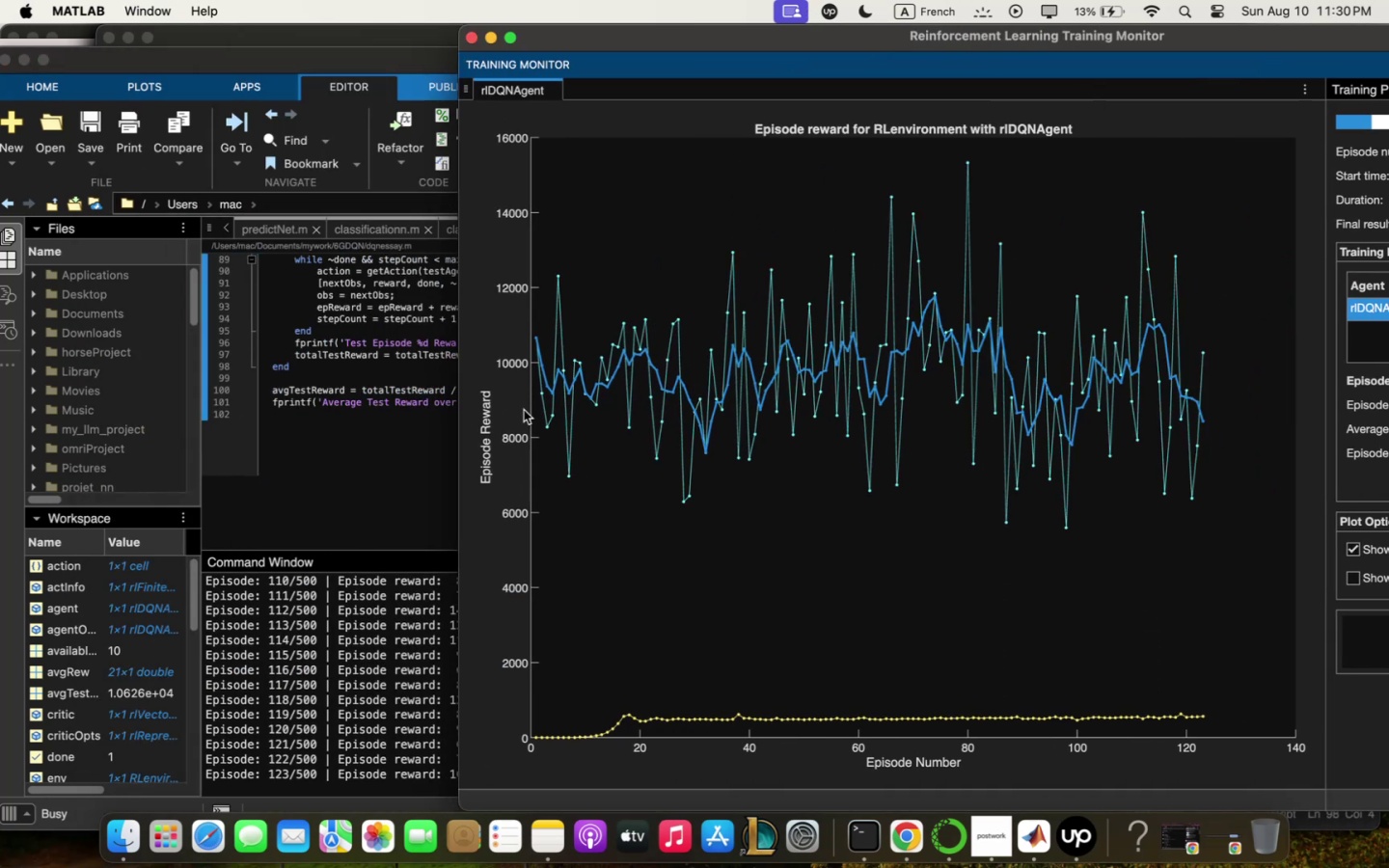 
left_click([373, 634])
 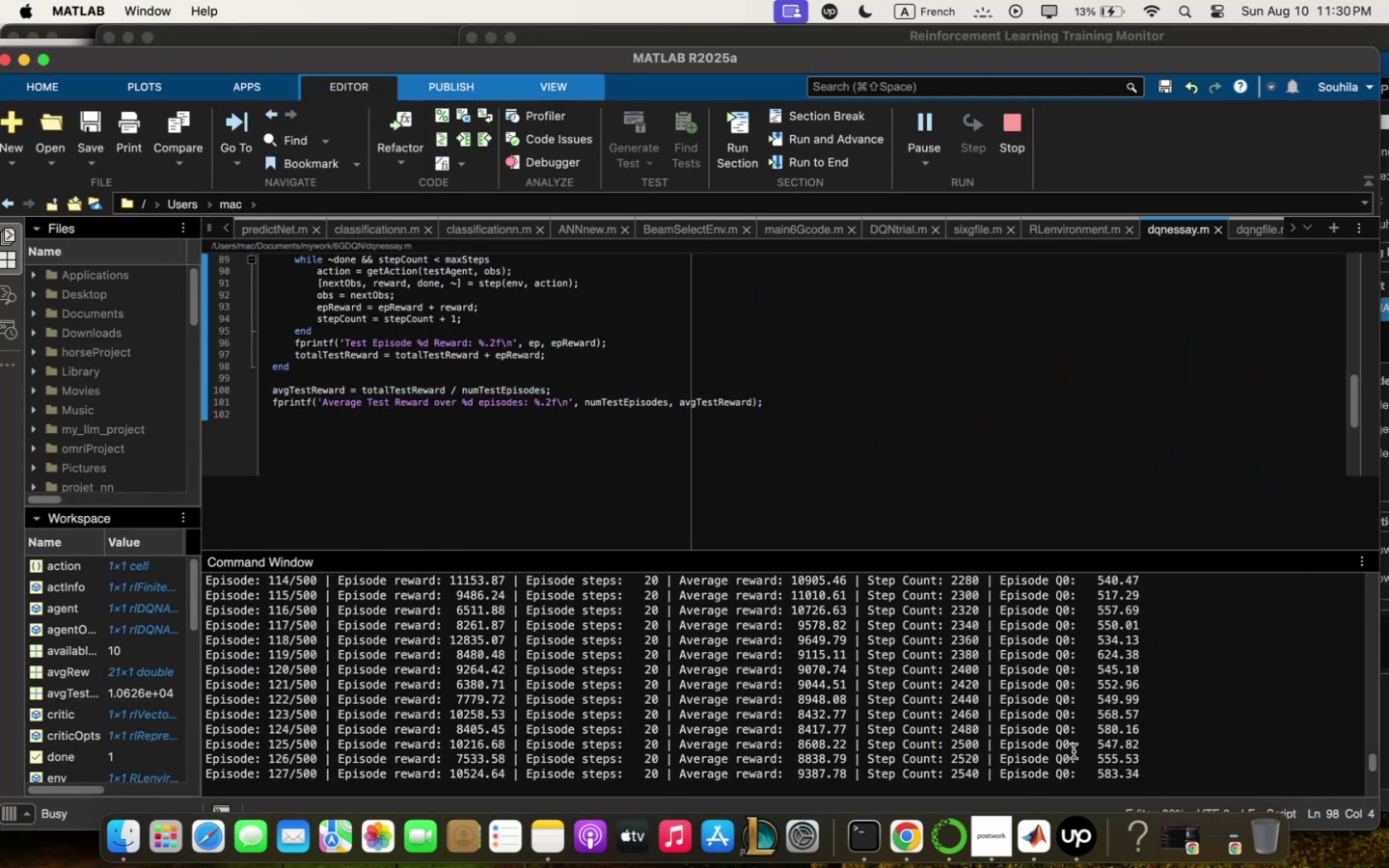 
left_click([1073, 823])
 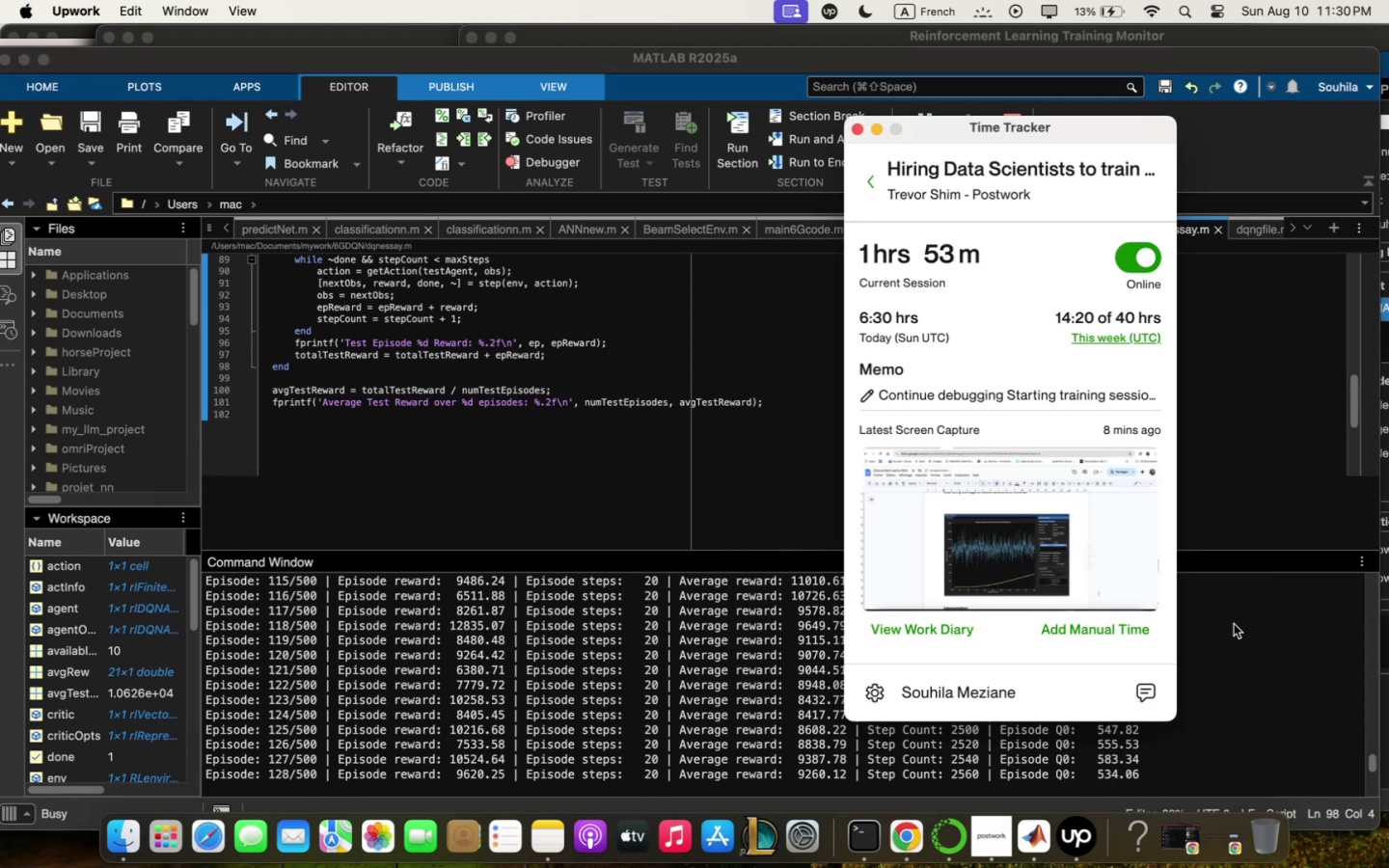 
left_click([1234, 625])
 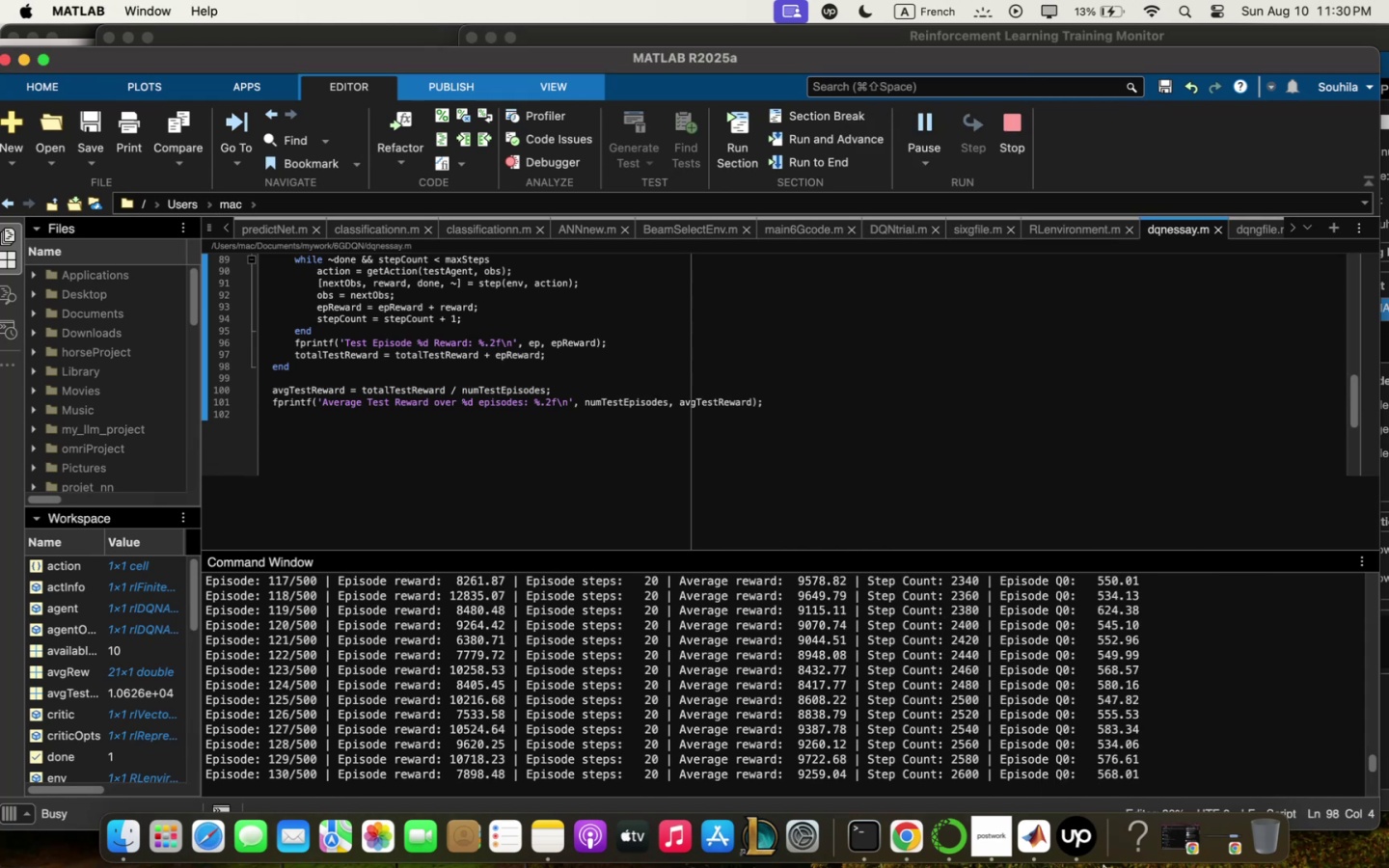 
left_click([1089, 853])
 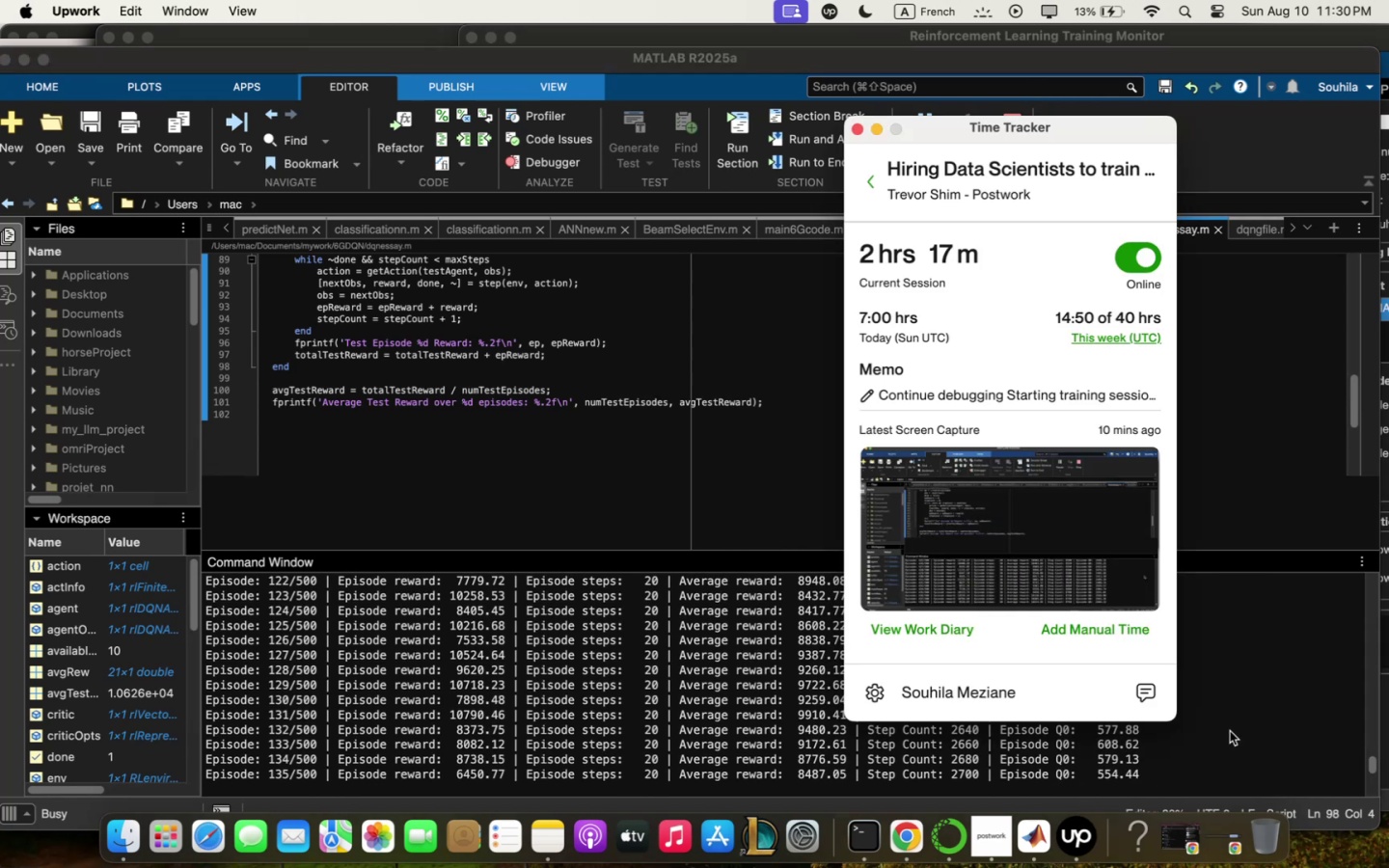 
left_click([1230, 730])
 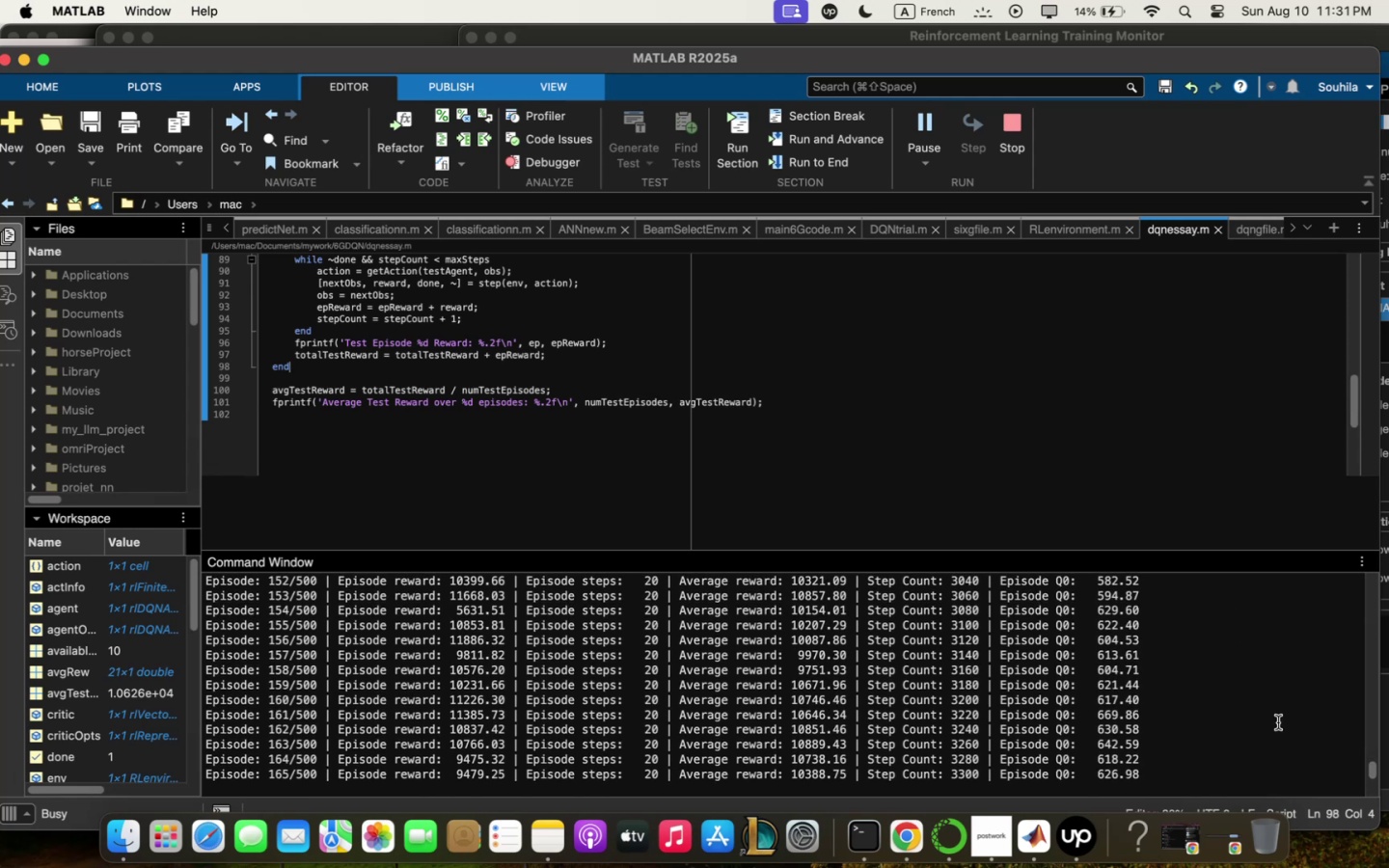 
wait(18.6)
 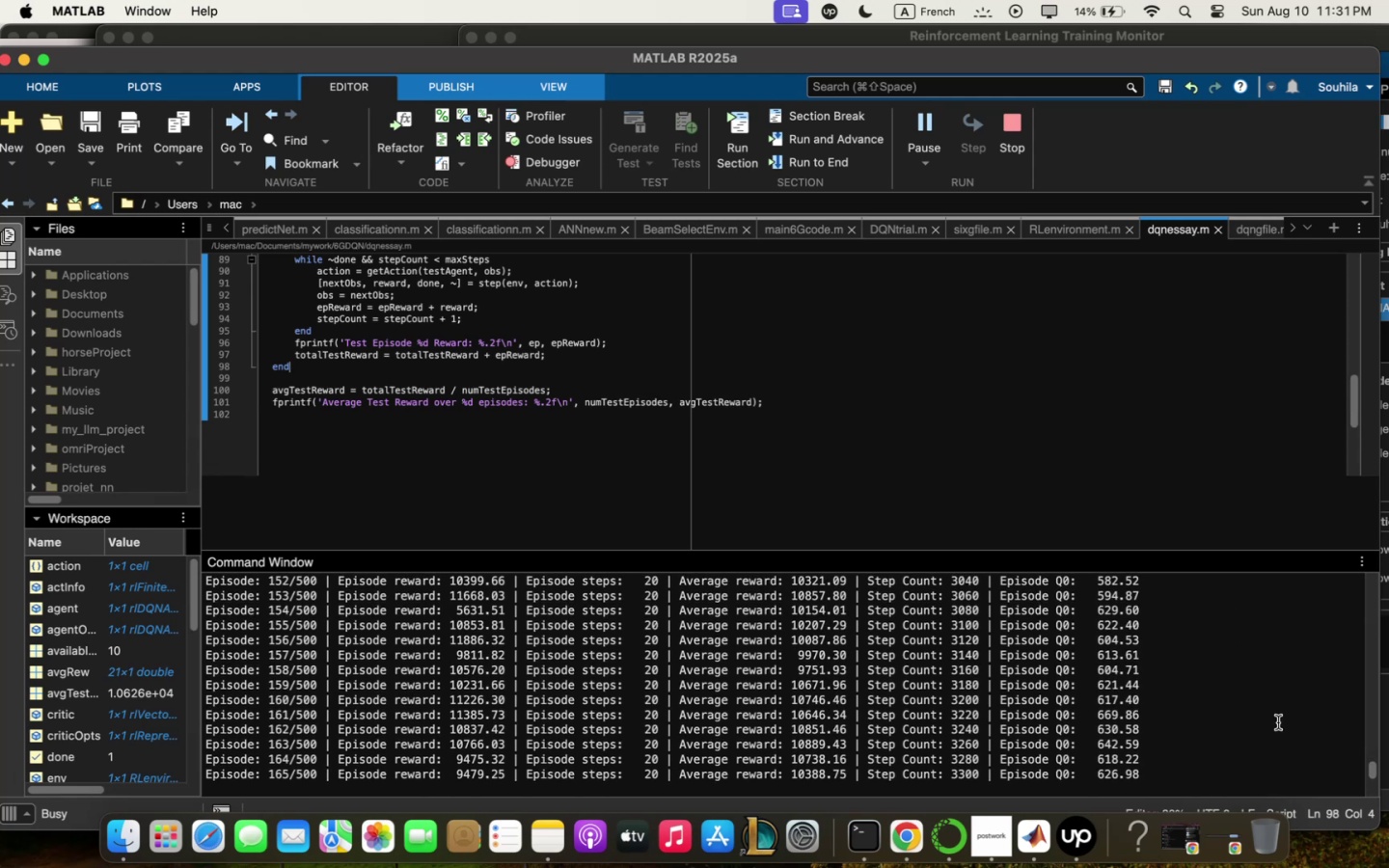 
right_click([1388, 867])
 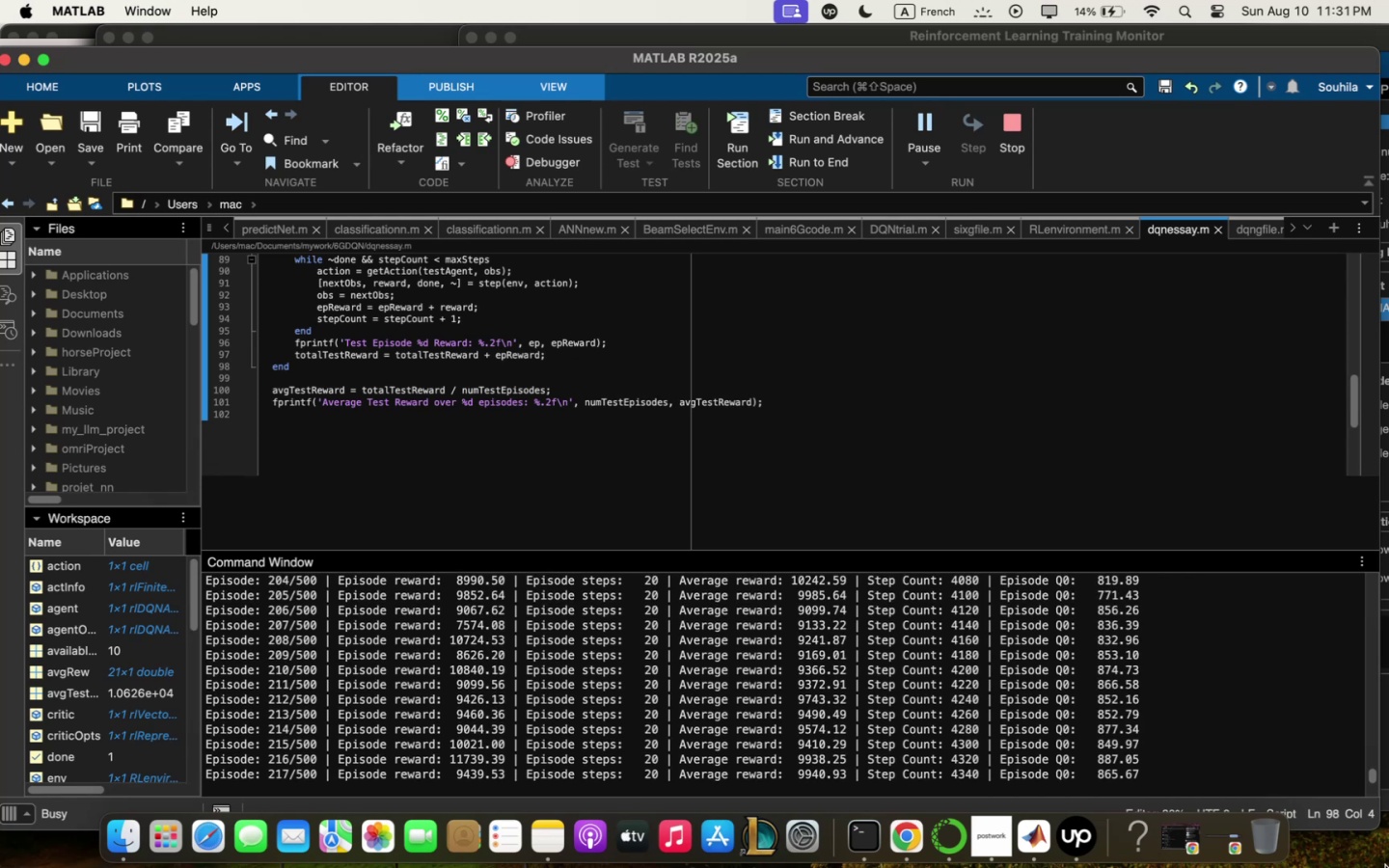 
wait(25.93)
 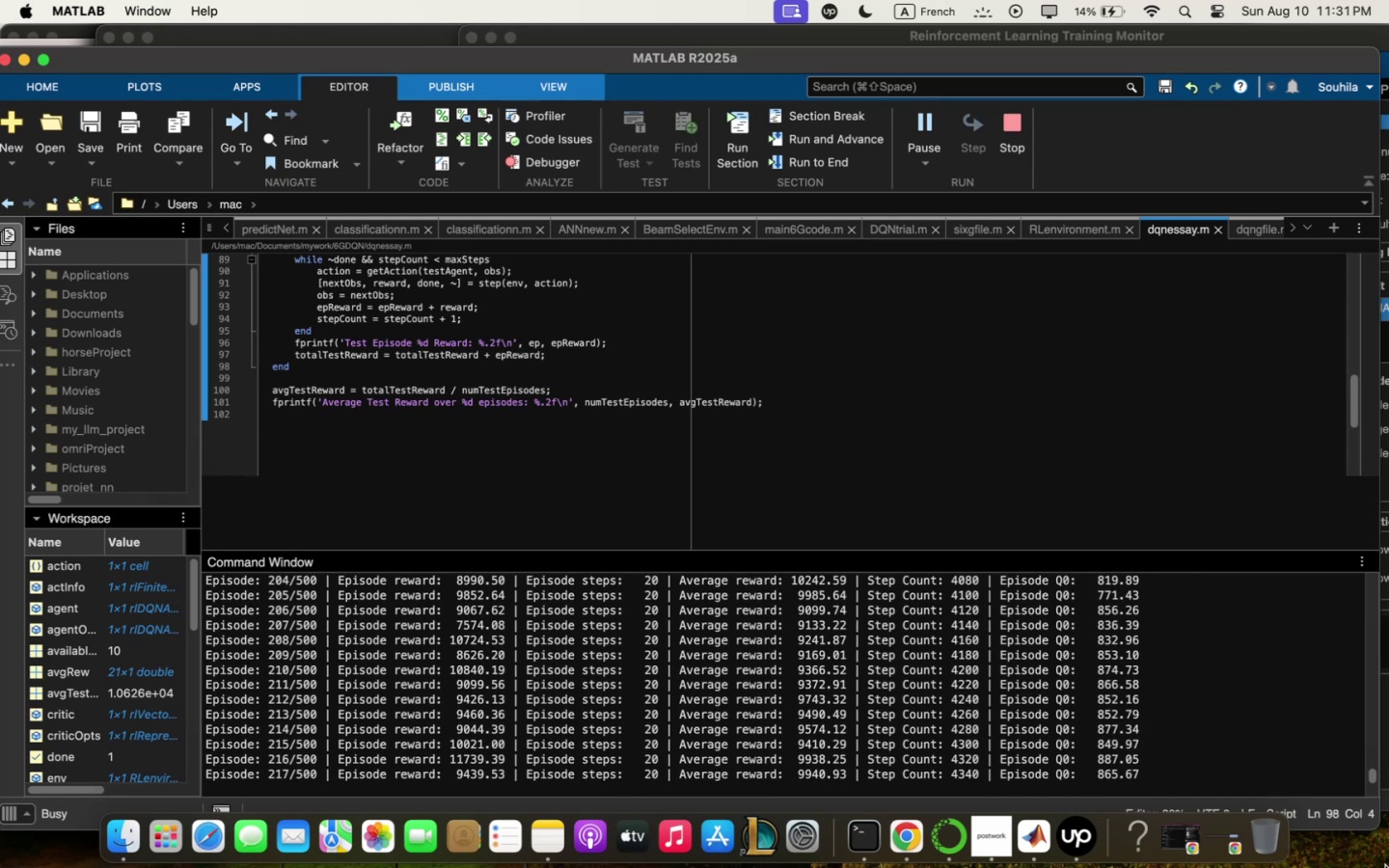 
left_click([892, 30])
 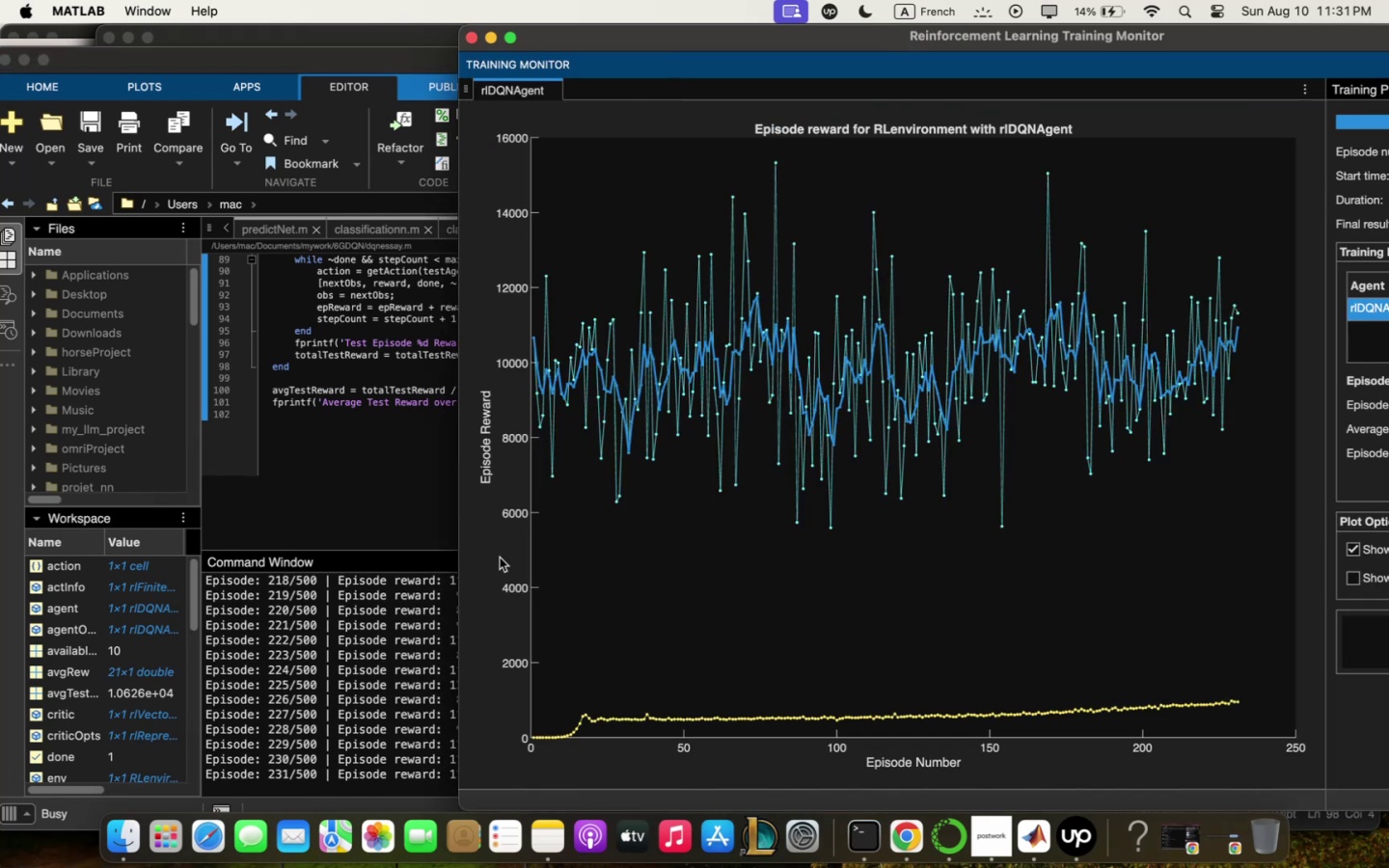 
left_click([396, 634])
 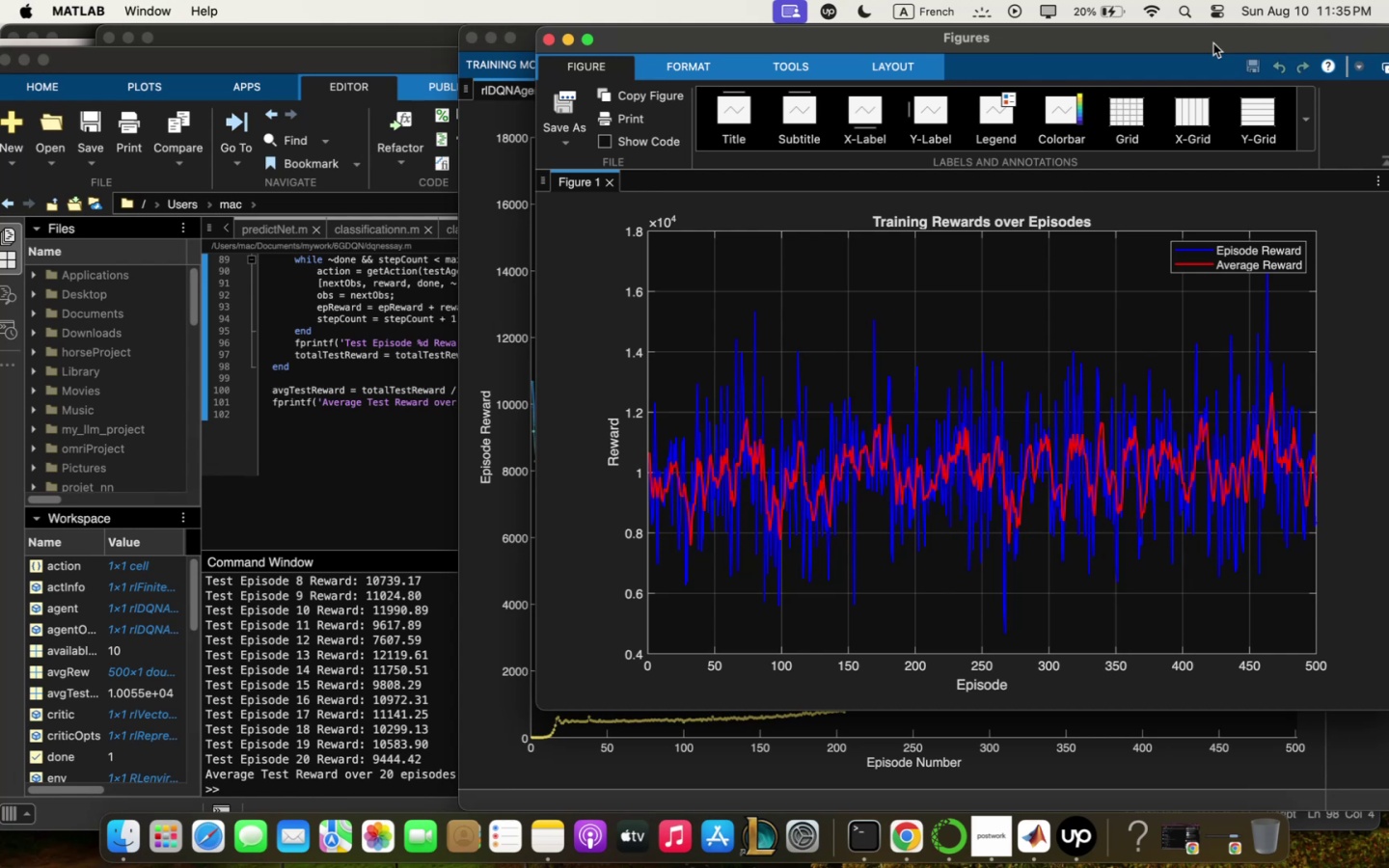 
wait(215.92)
 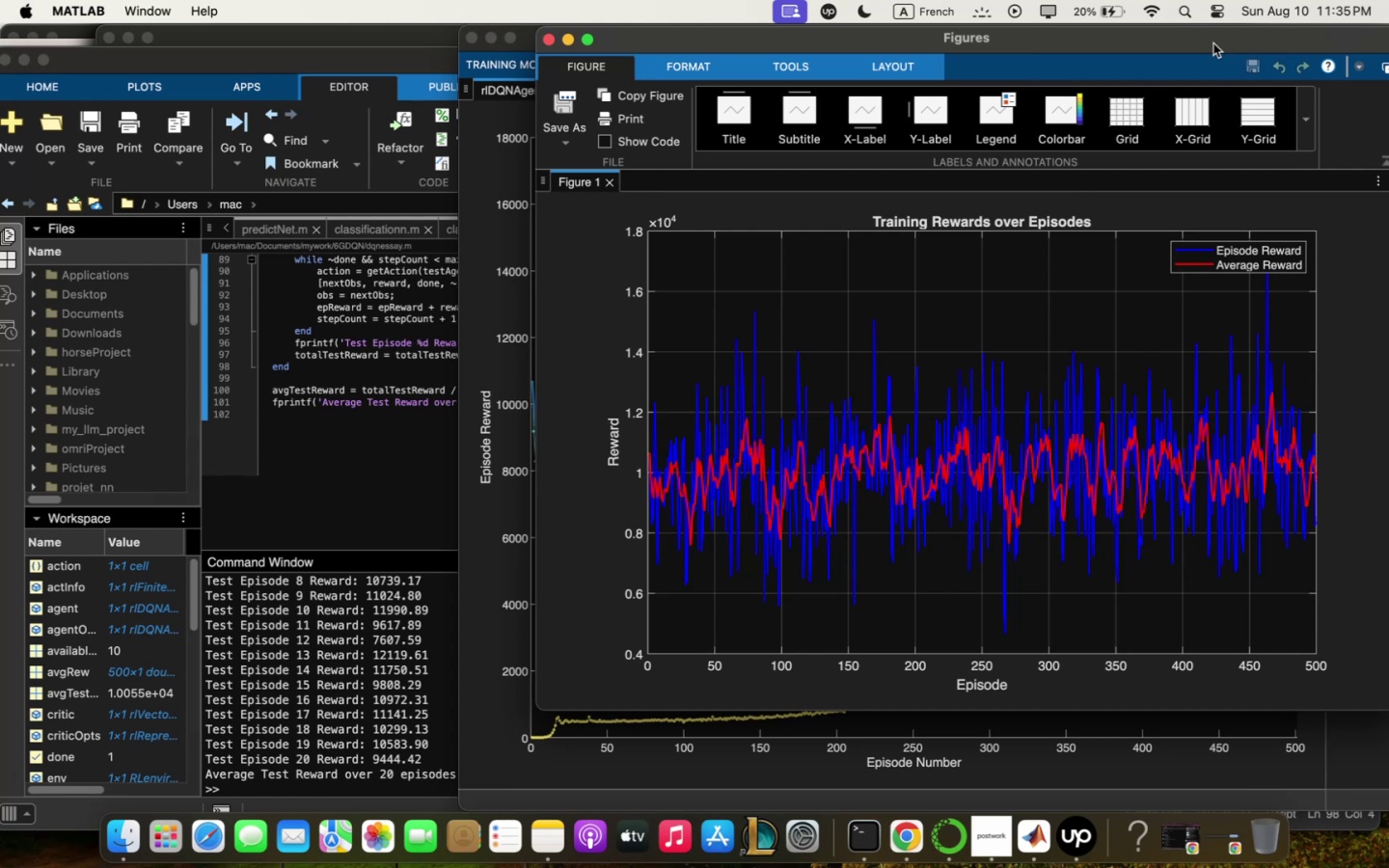 
left_click([238, 730])
 